 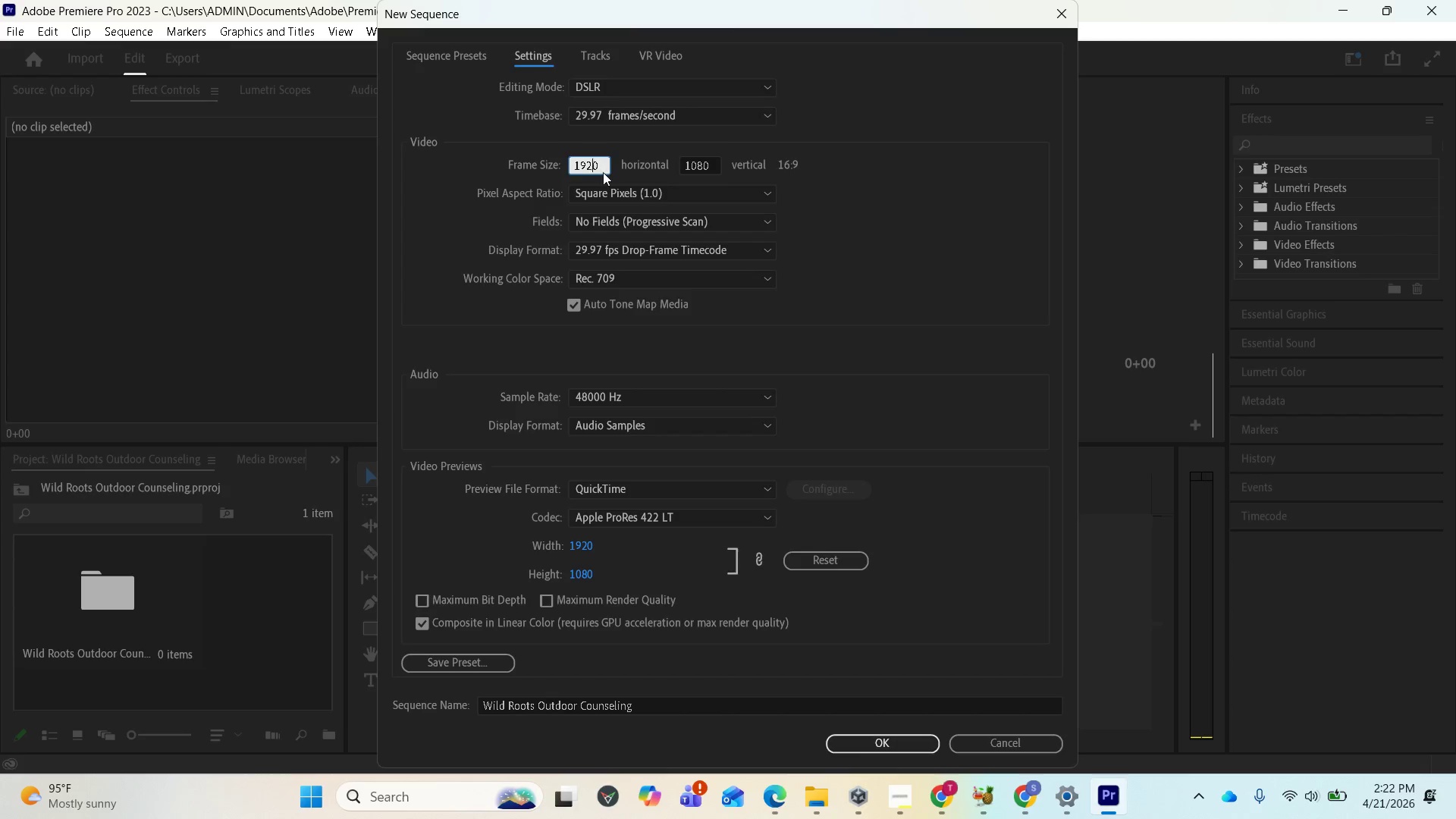 
left_click([659, 111])
 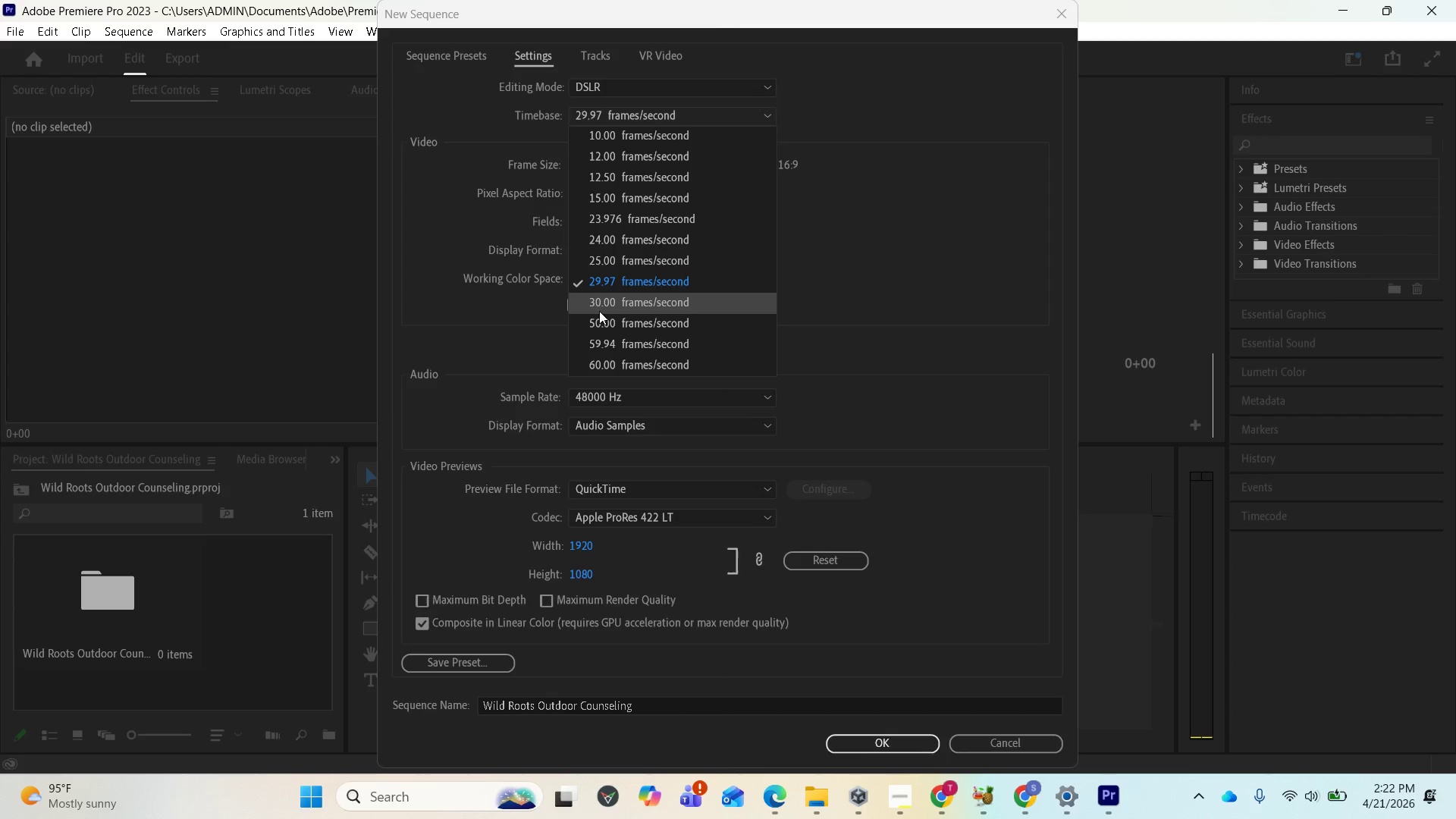 
left_click([599, 308])
 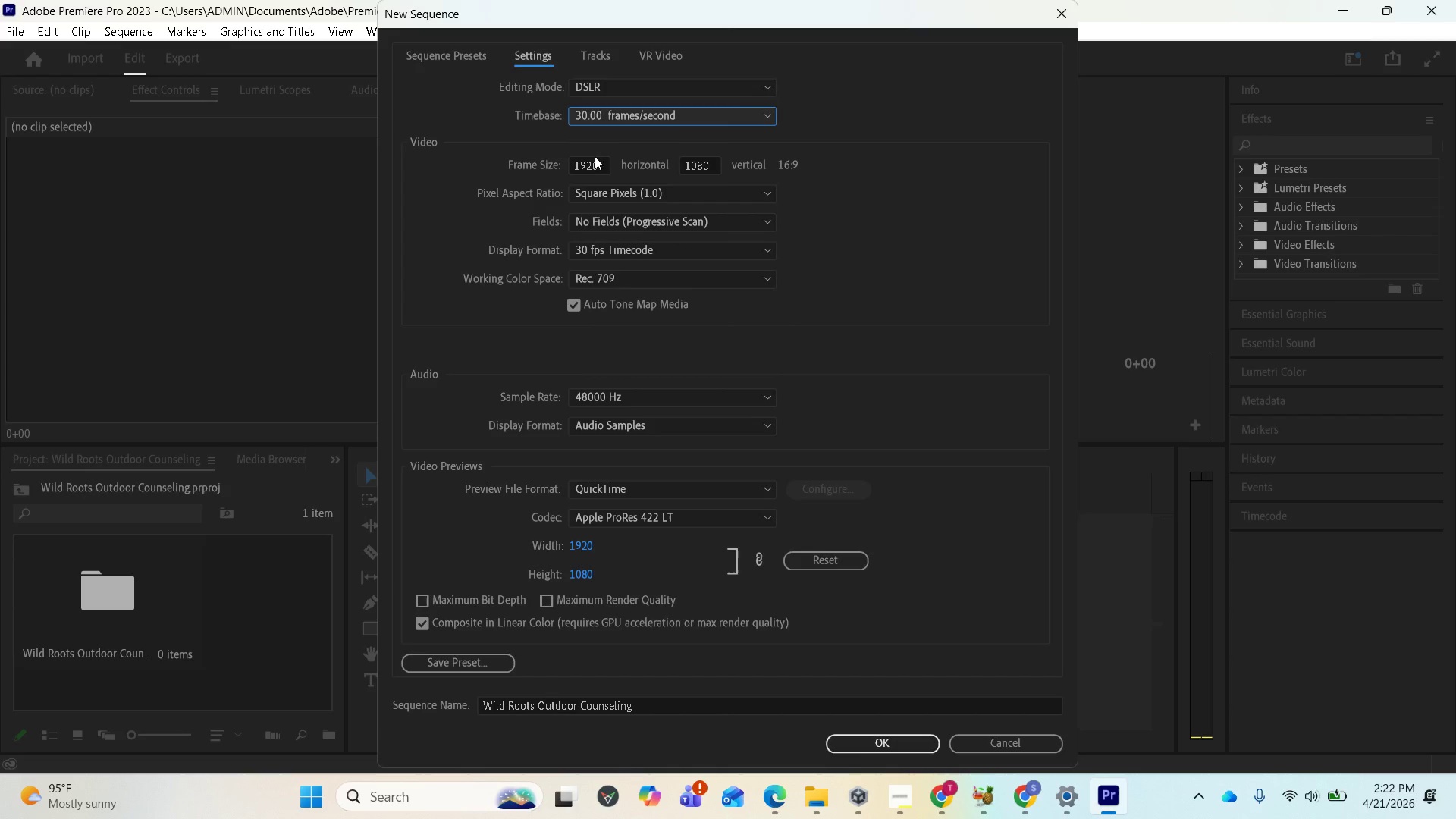 
left_click([592, 164])
 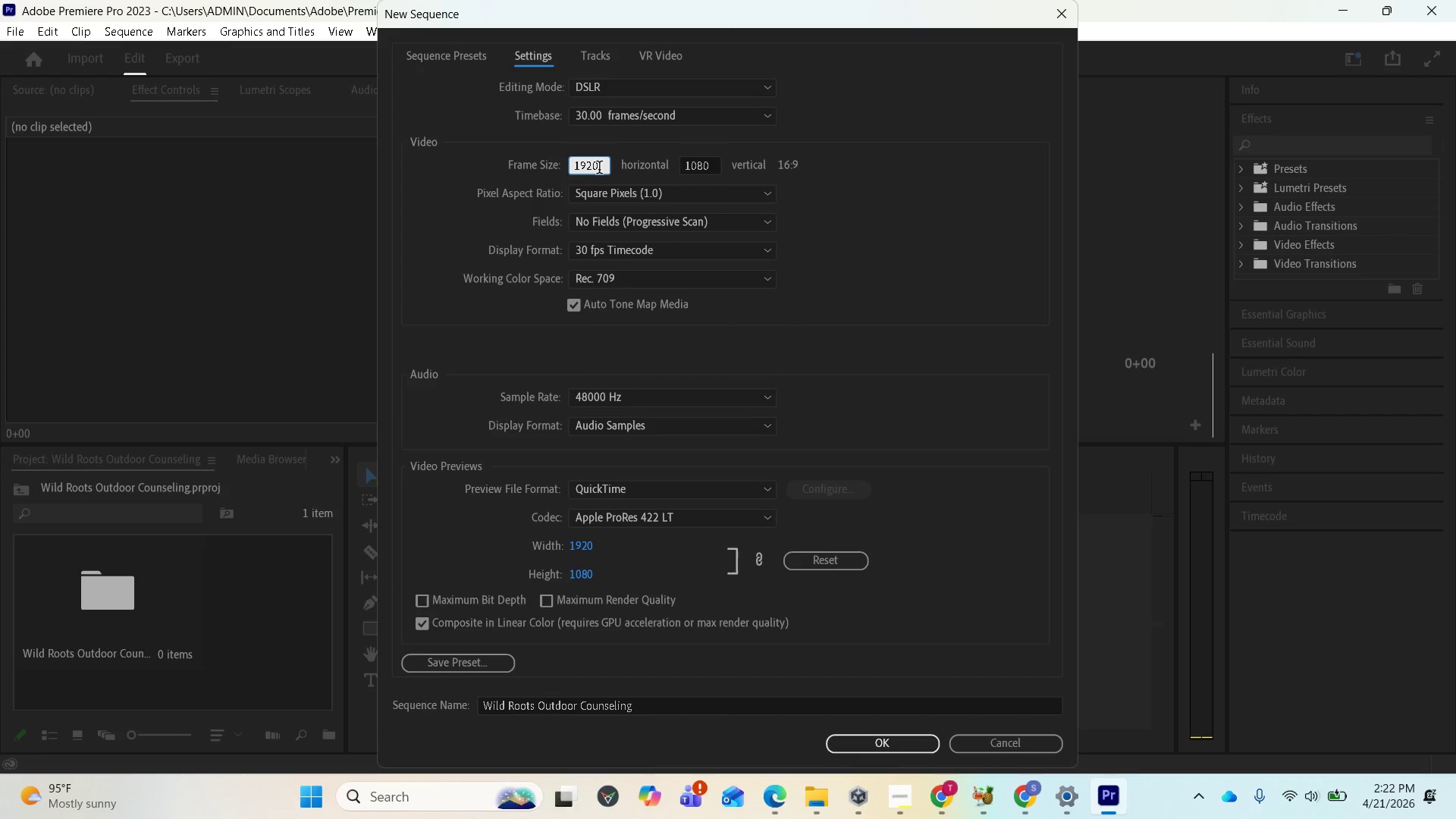 
left_click([599, 168])
 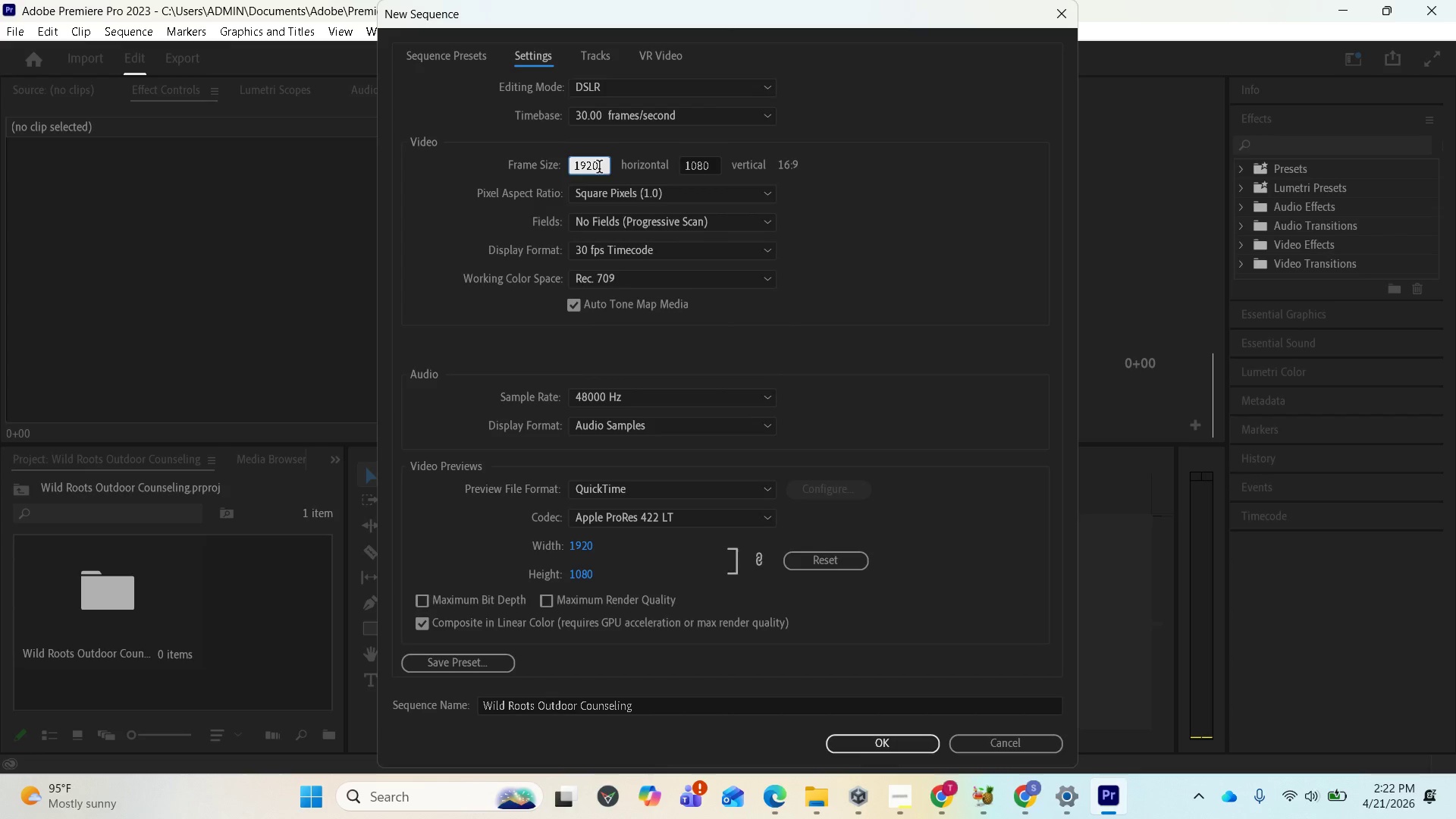 
key(Backspace)
key(Backspace)
key(Backspace)
type(080)
 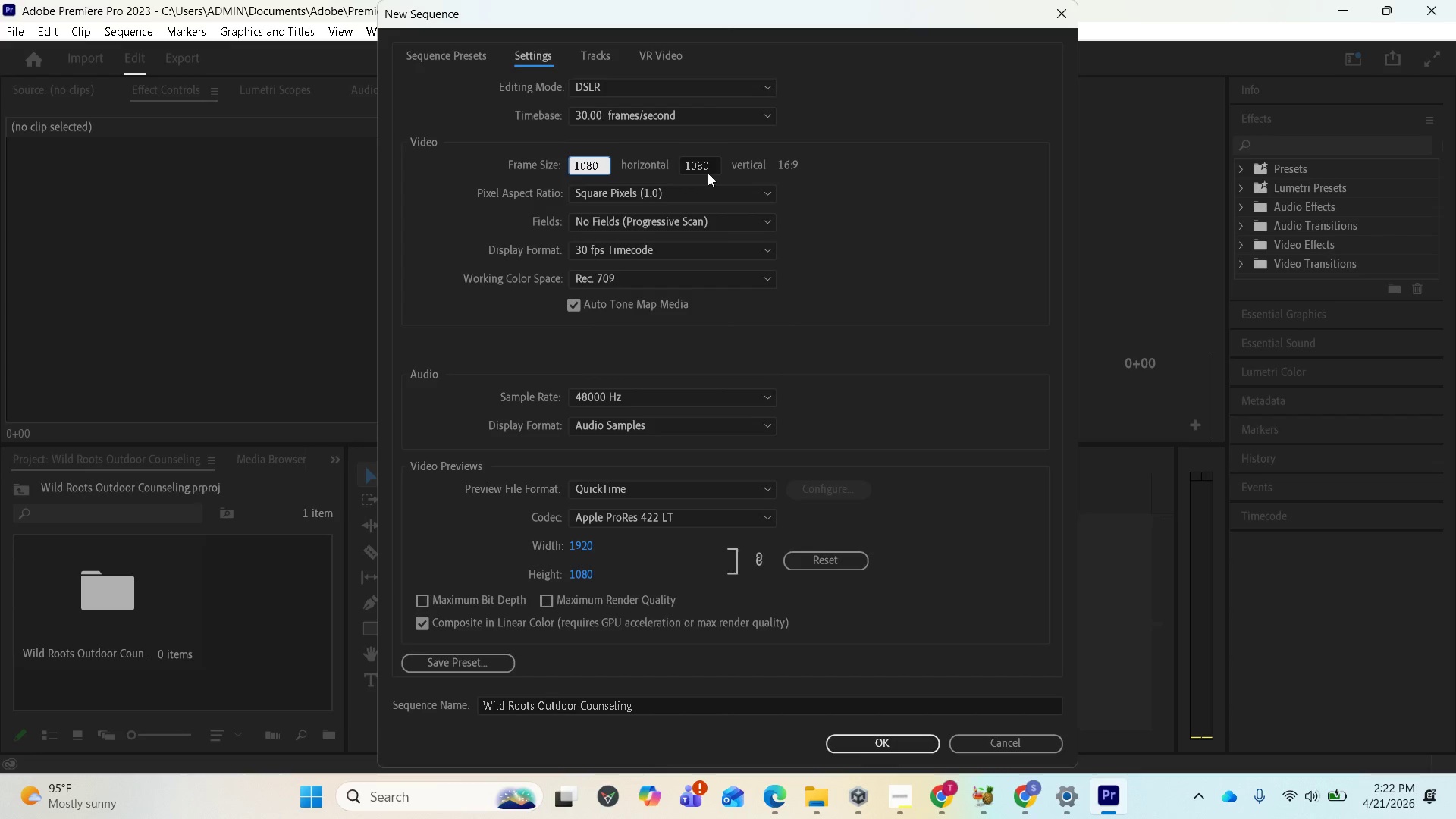 
left_click([704, 169])
 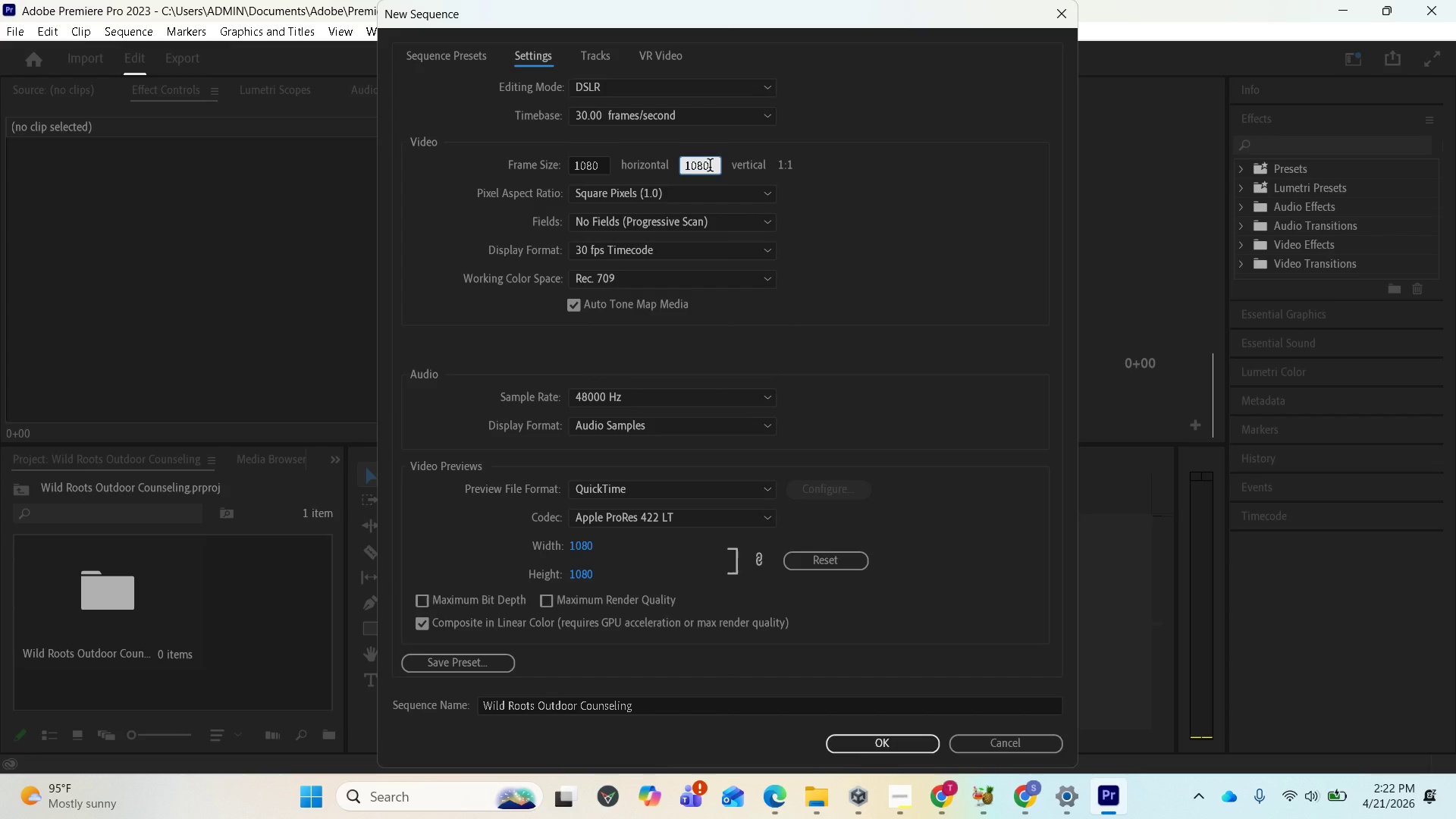 
left_click([712, 167])
 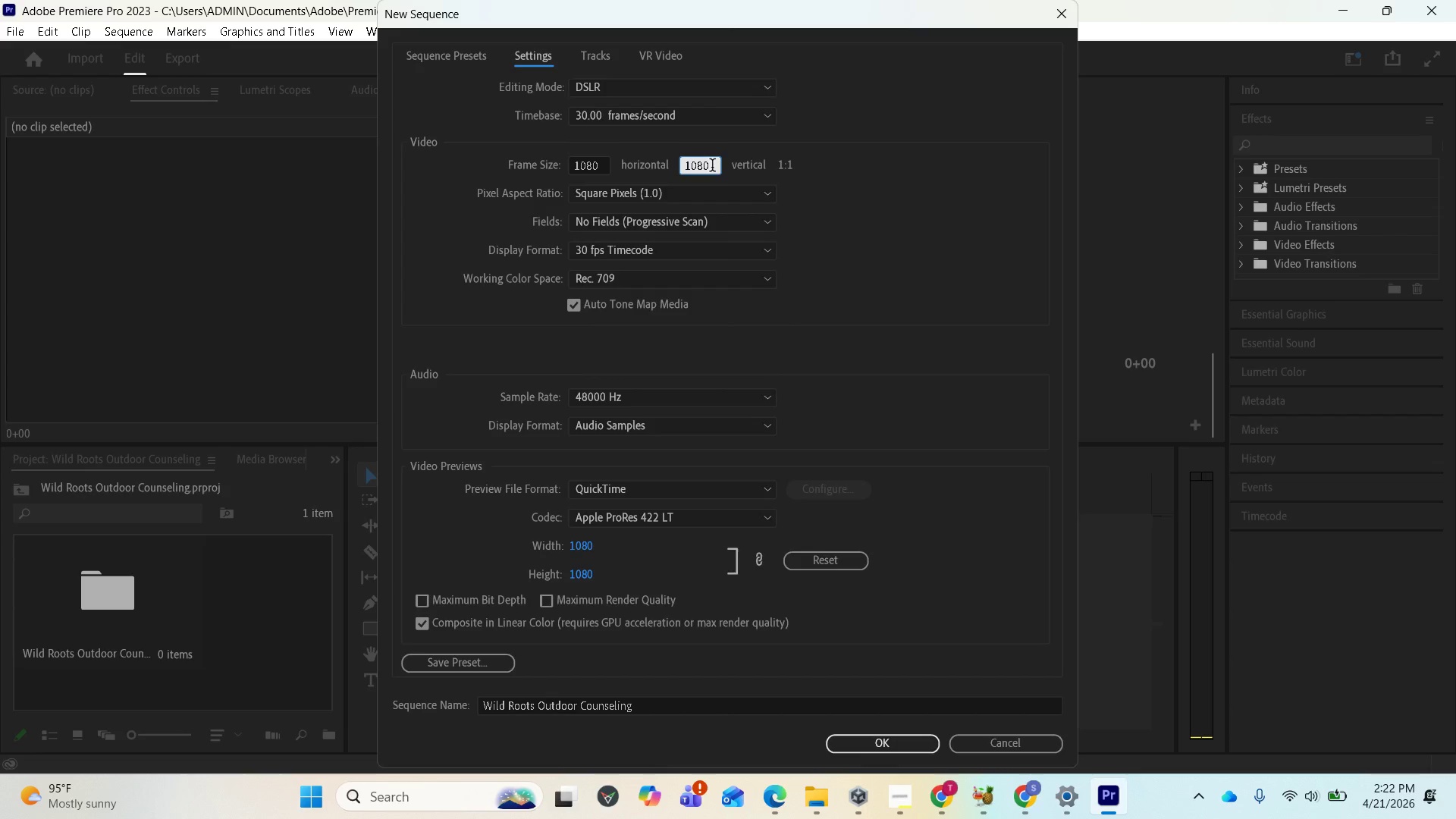 
key(Backspace)
key(Backspace)
key(Backspace)
type(920)
 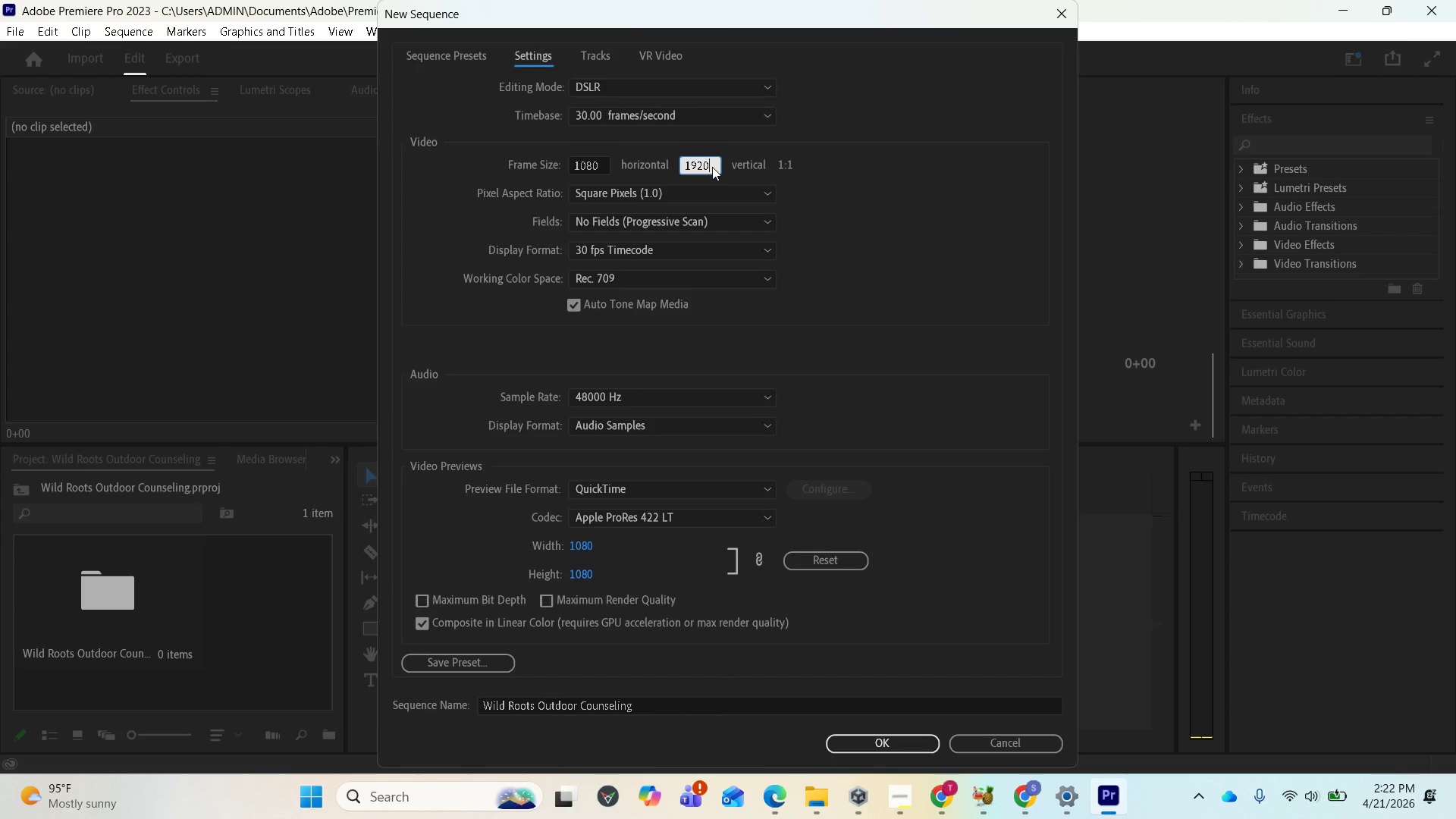 
key(Enter)
 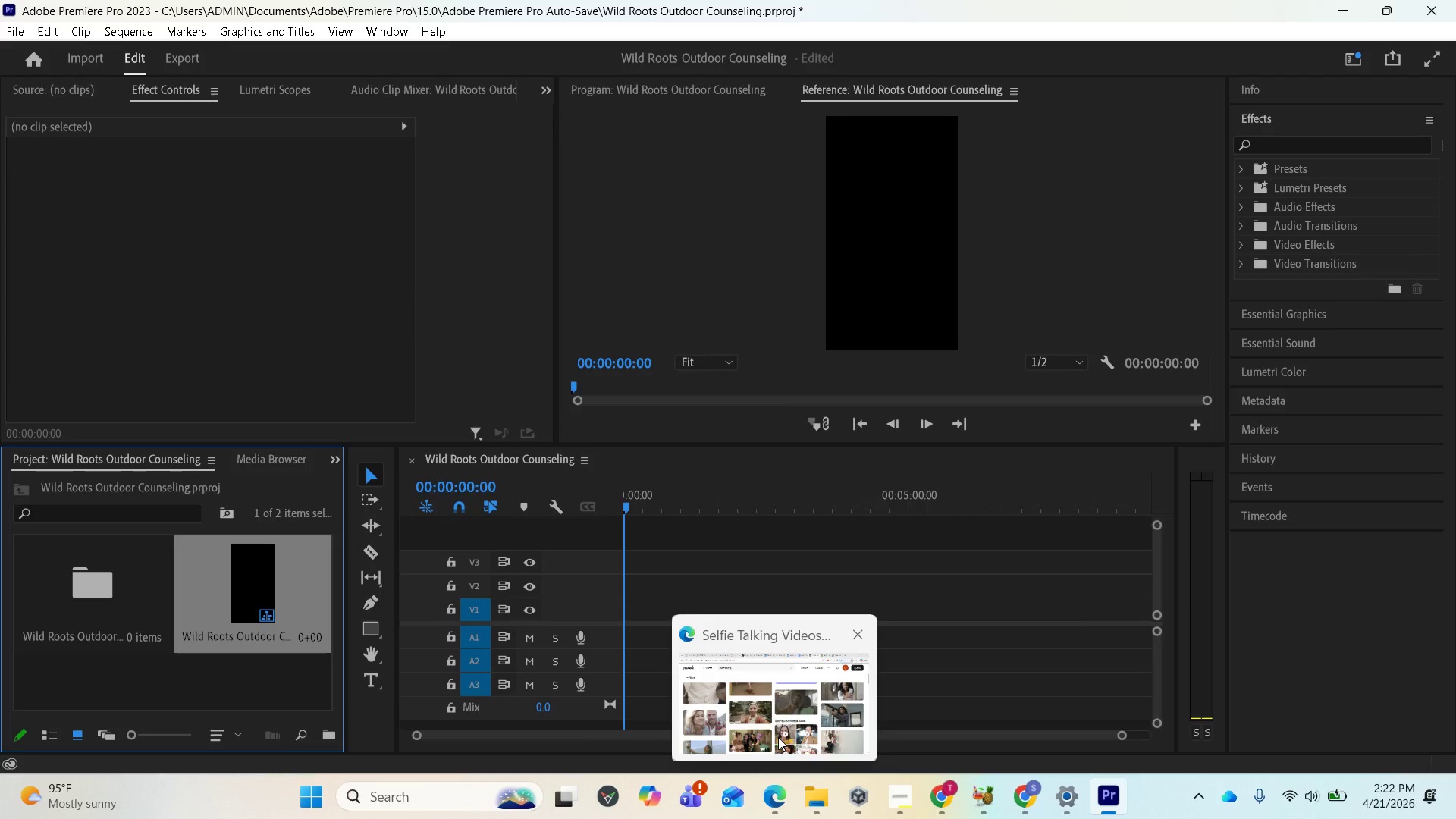 
wait(7.03)
 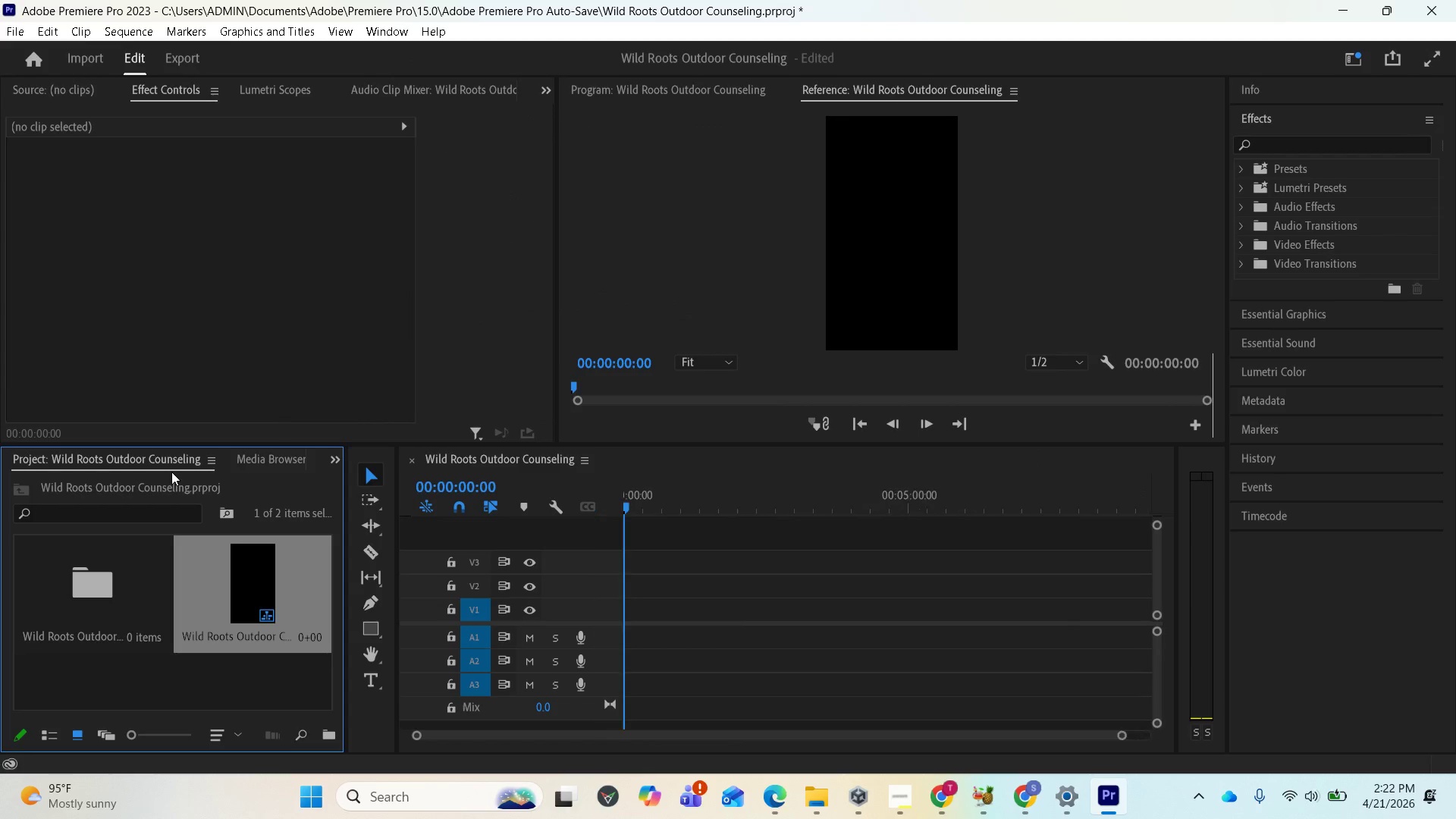 
left_click([788, 686])
 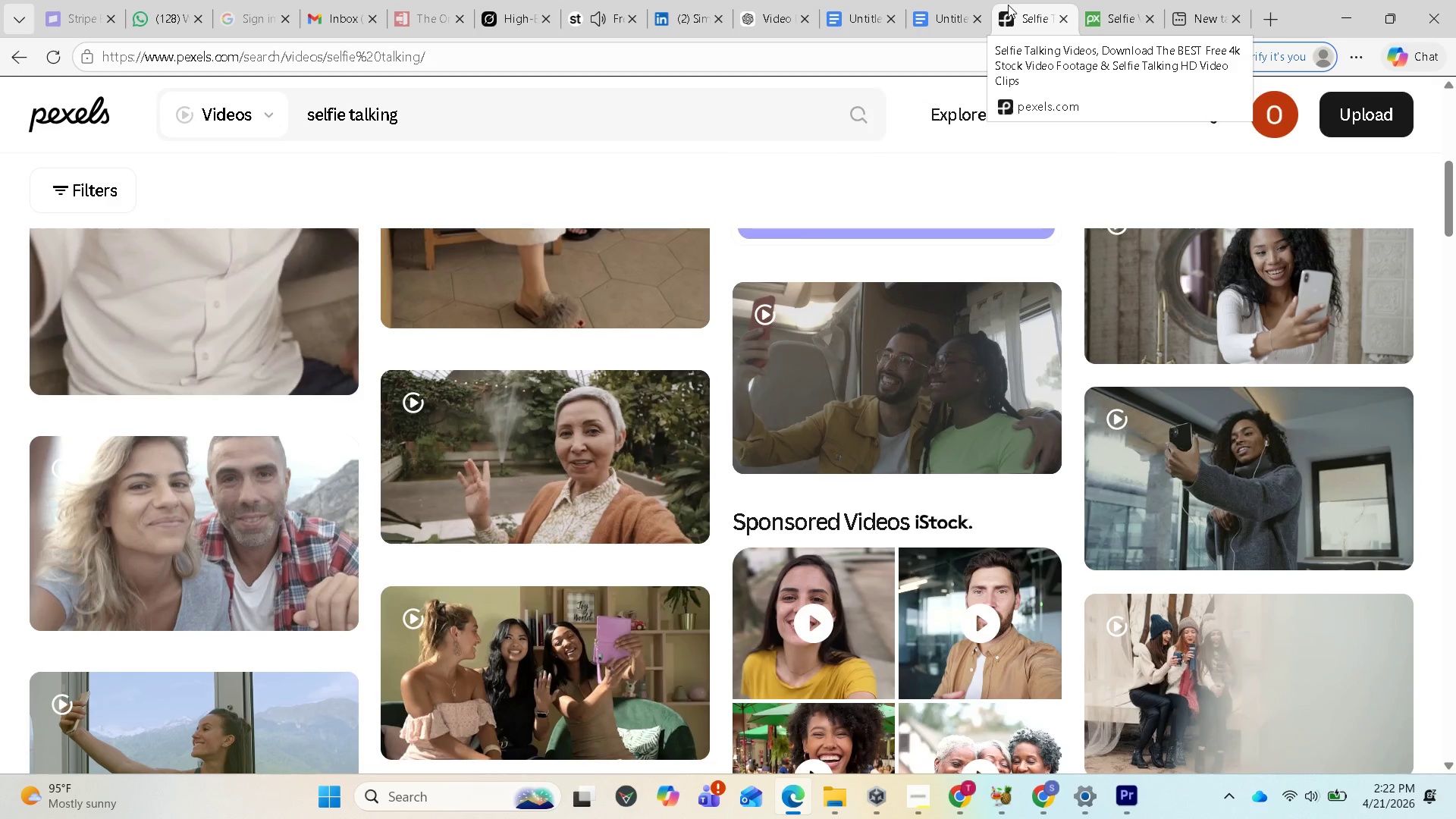 
wait(7.92)
 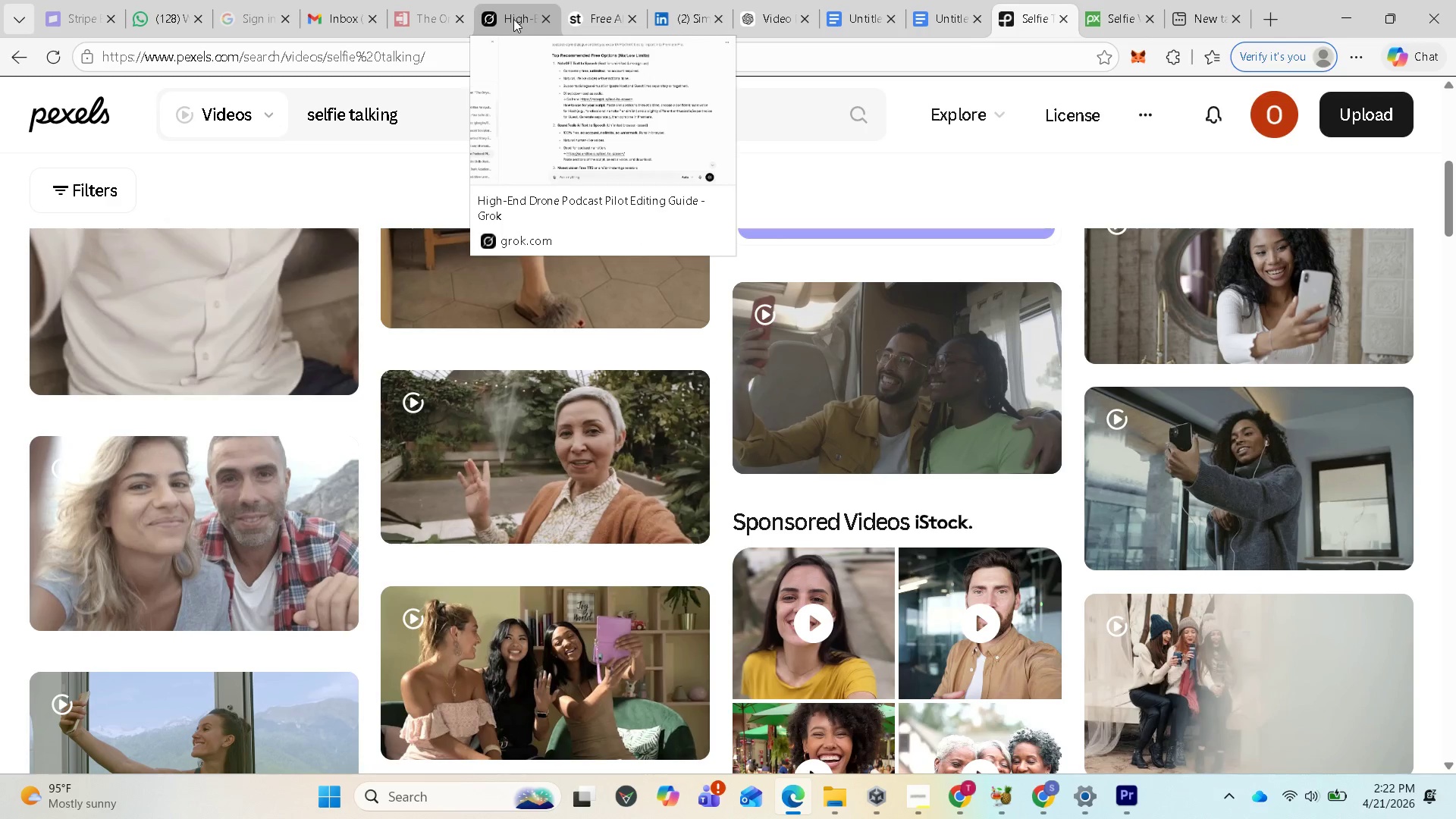 
scroll: coordinate [545, 582], scroll_direction: down, amount: 10.0
 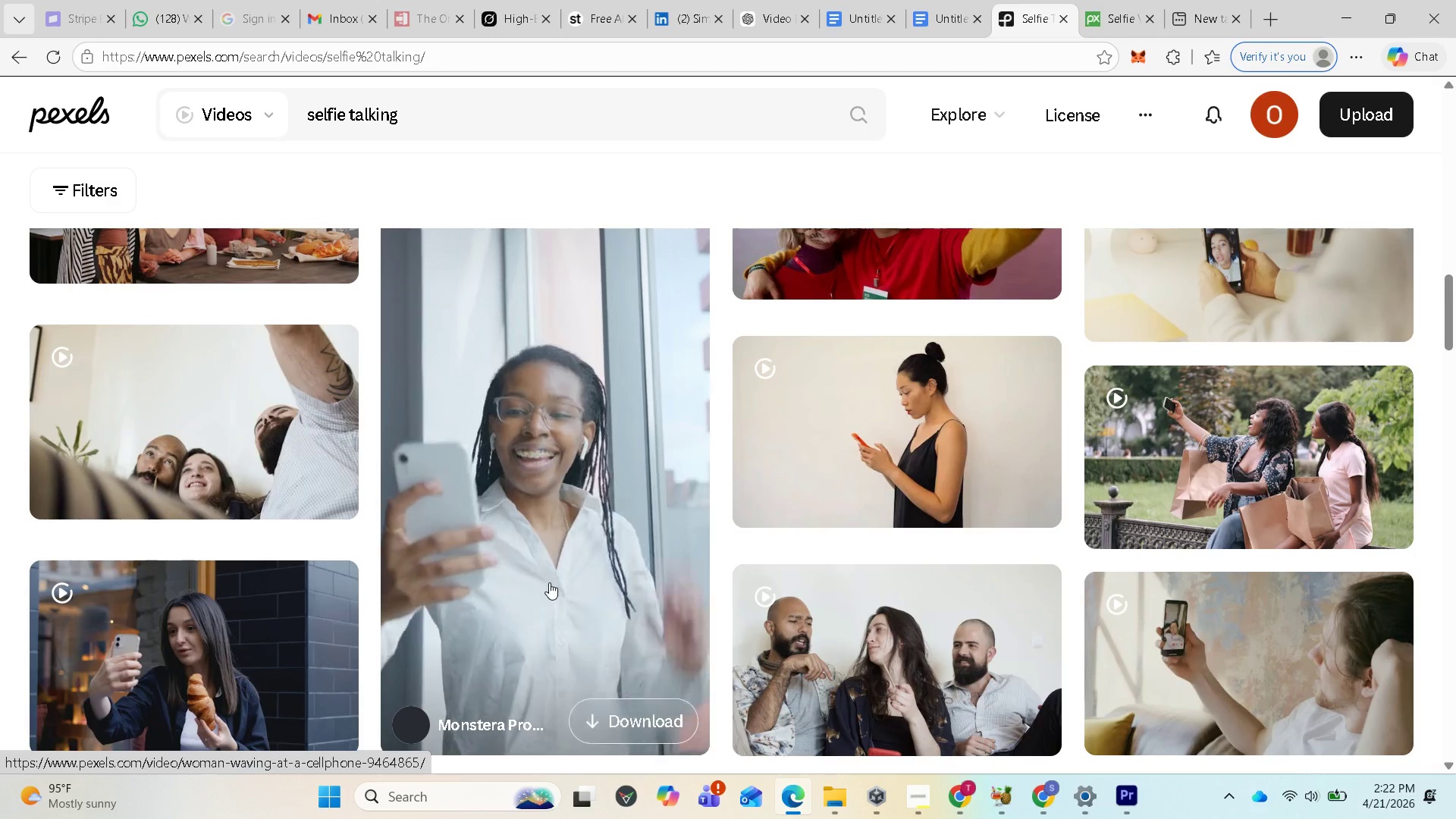 
wait(6.5)
 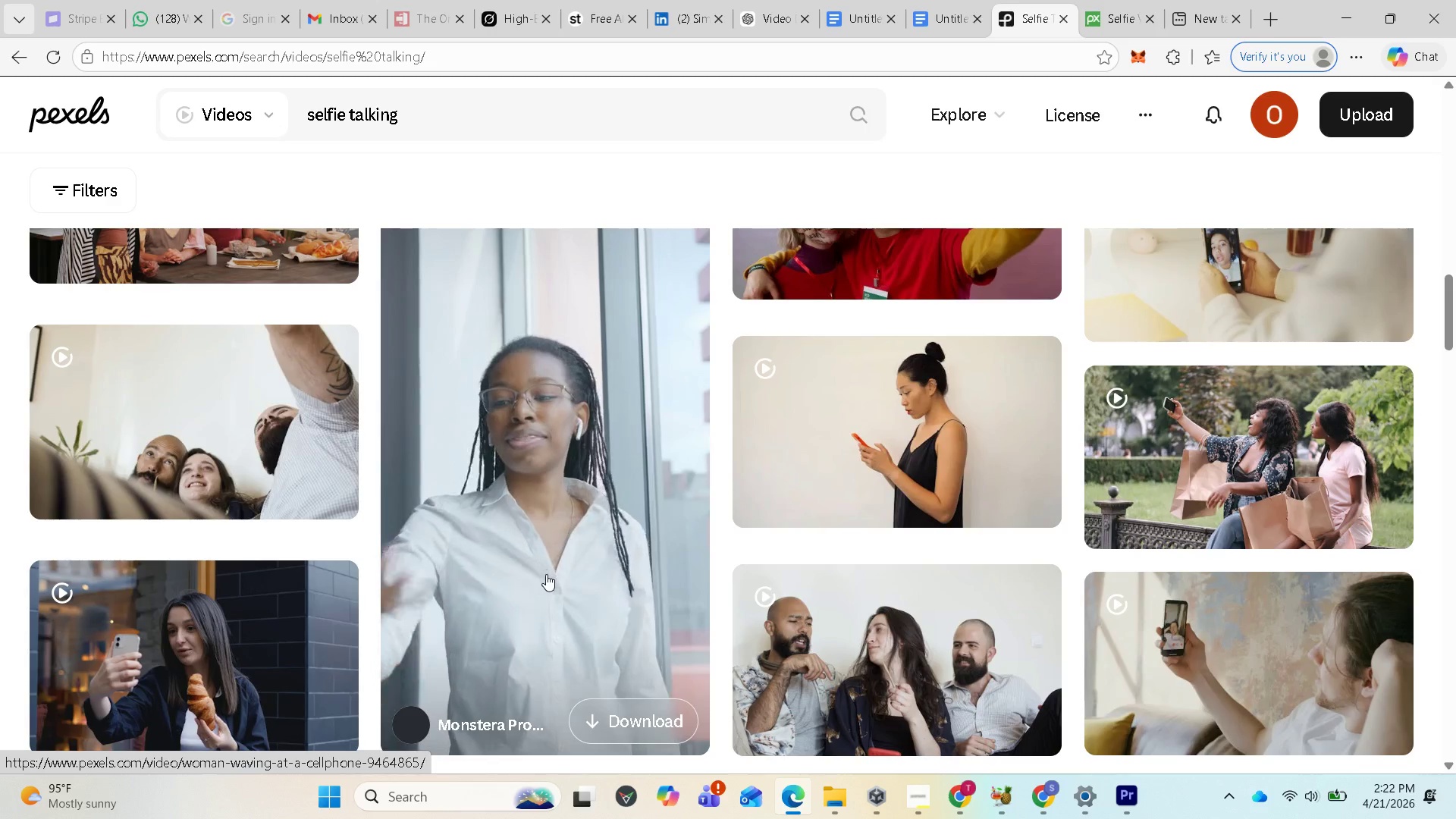 
scroll: coordinate [569, 591], scroll_direction: down, amount: 15.0
 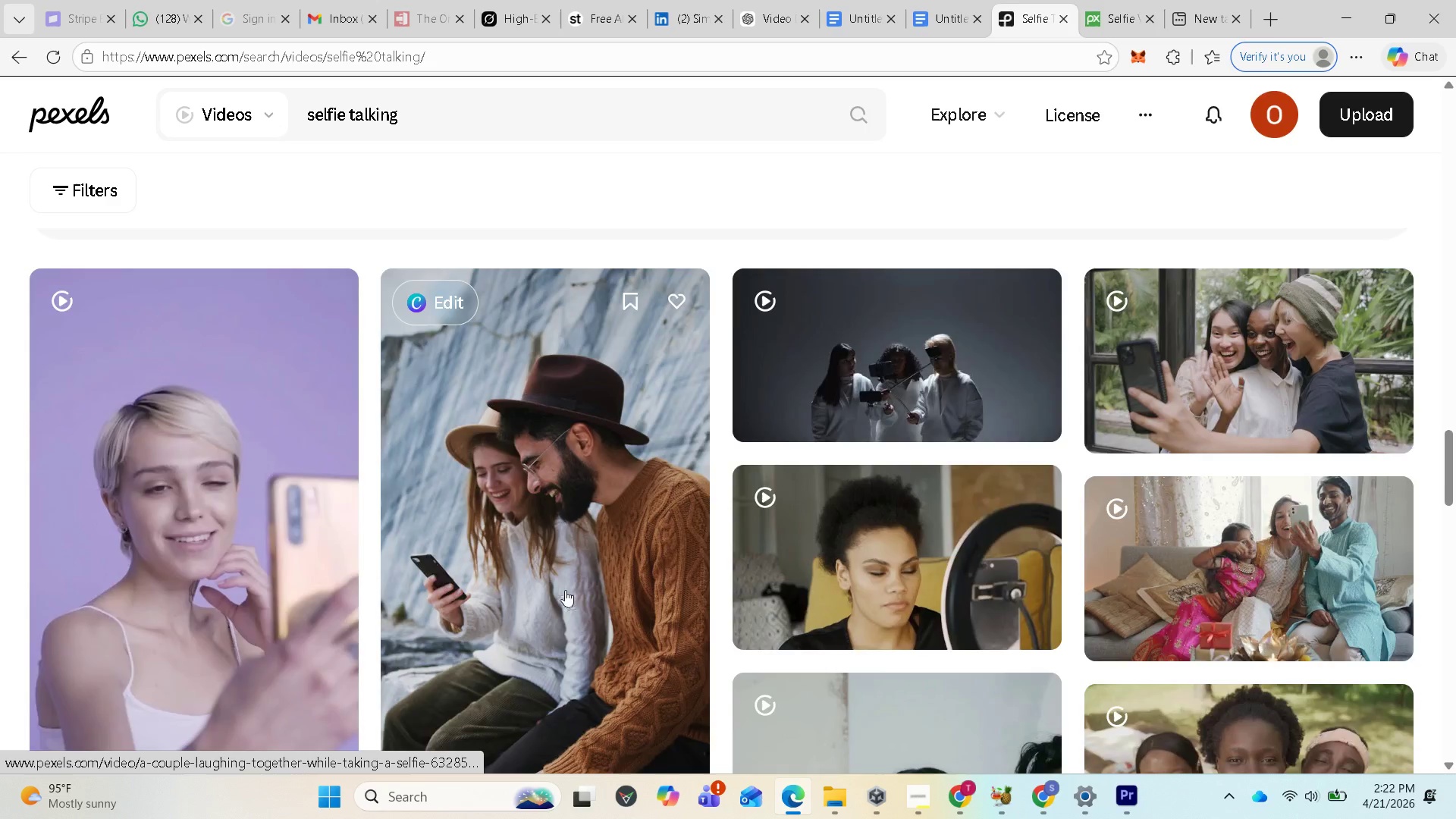 
scroll: coordinate [551, 487], scroll_direction: up, amount: 20.0
 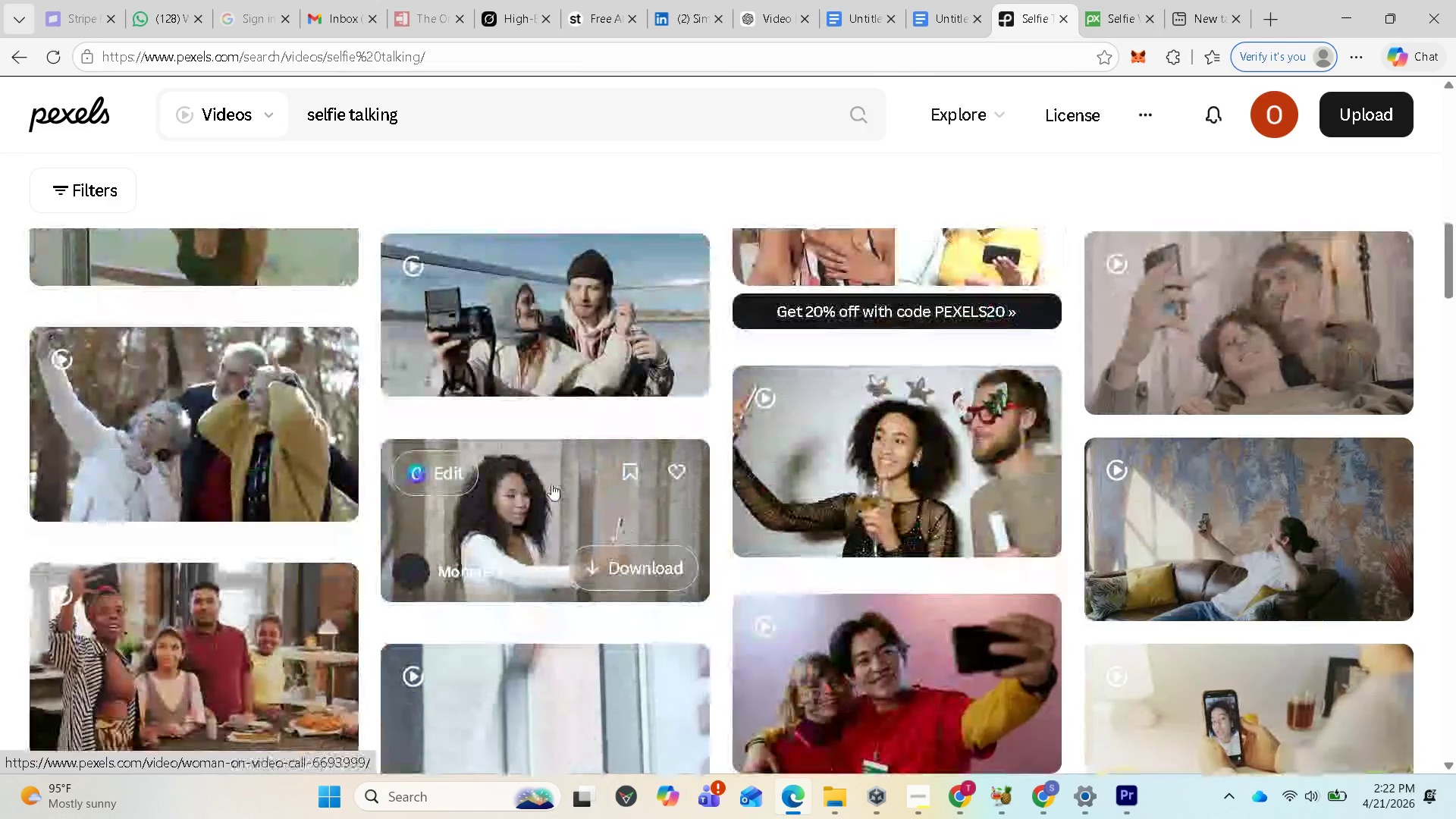 
scroll: coordinate [547, 502], scroll_direction: down, amount: 2.0
 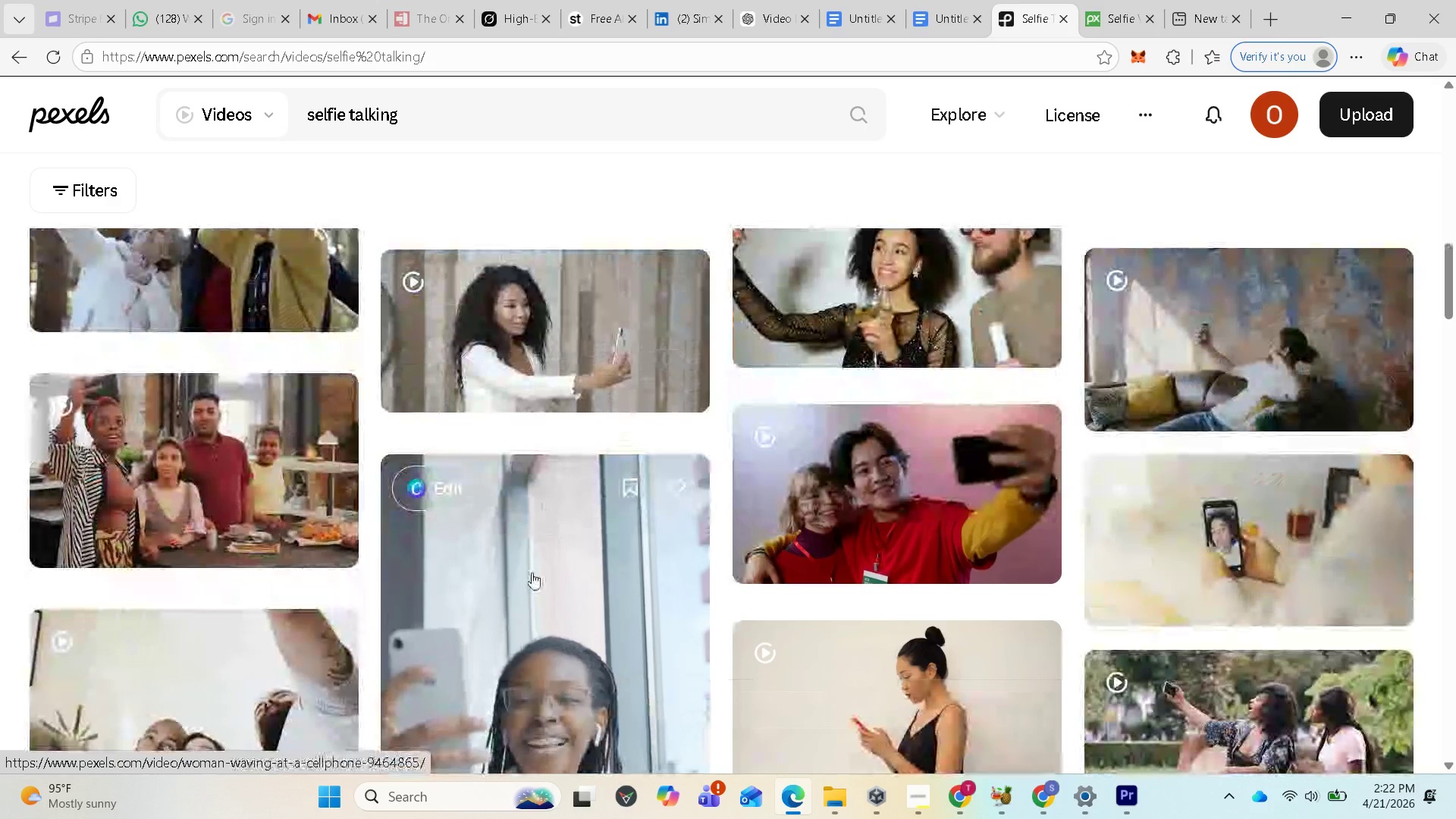 
left_click([532, 573])
 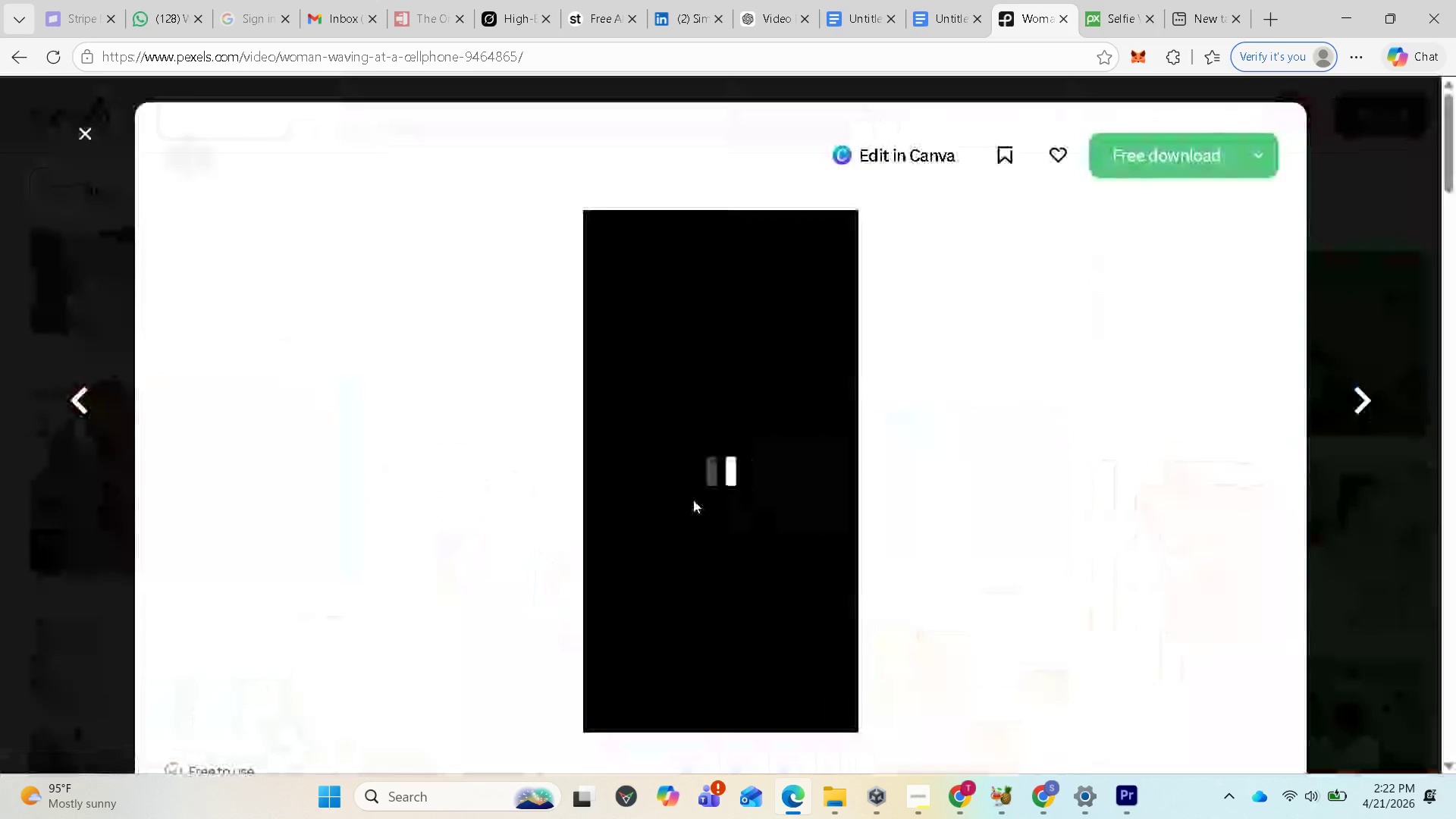 
scroll: coordinate [918, 536], scroll_direction: down, amount: 10.0
 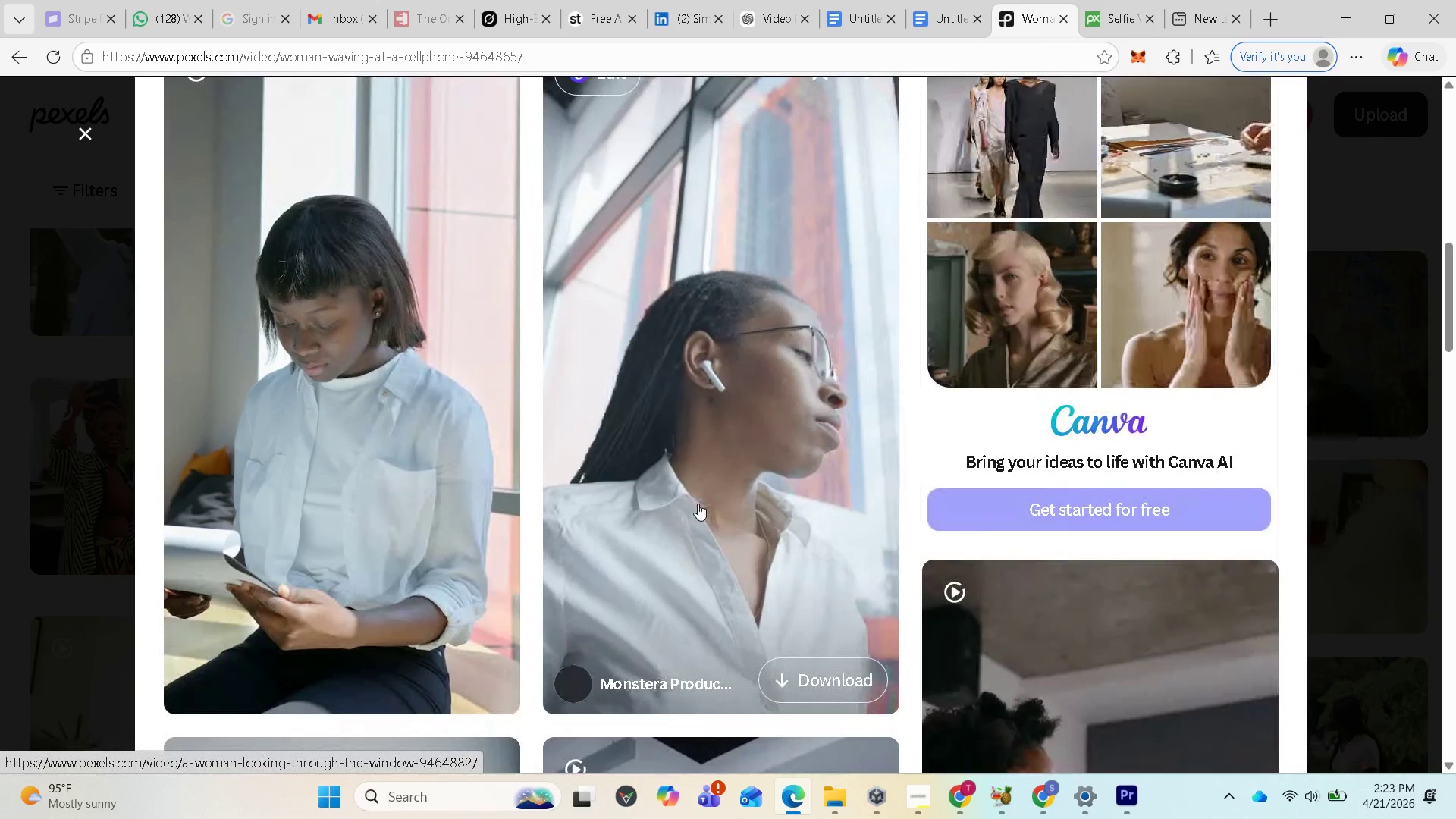 
wait(10.53)
 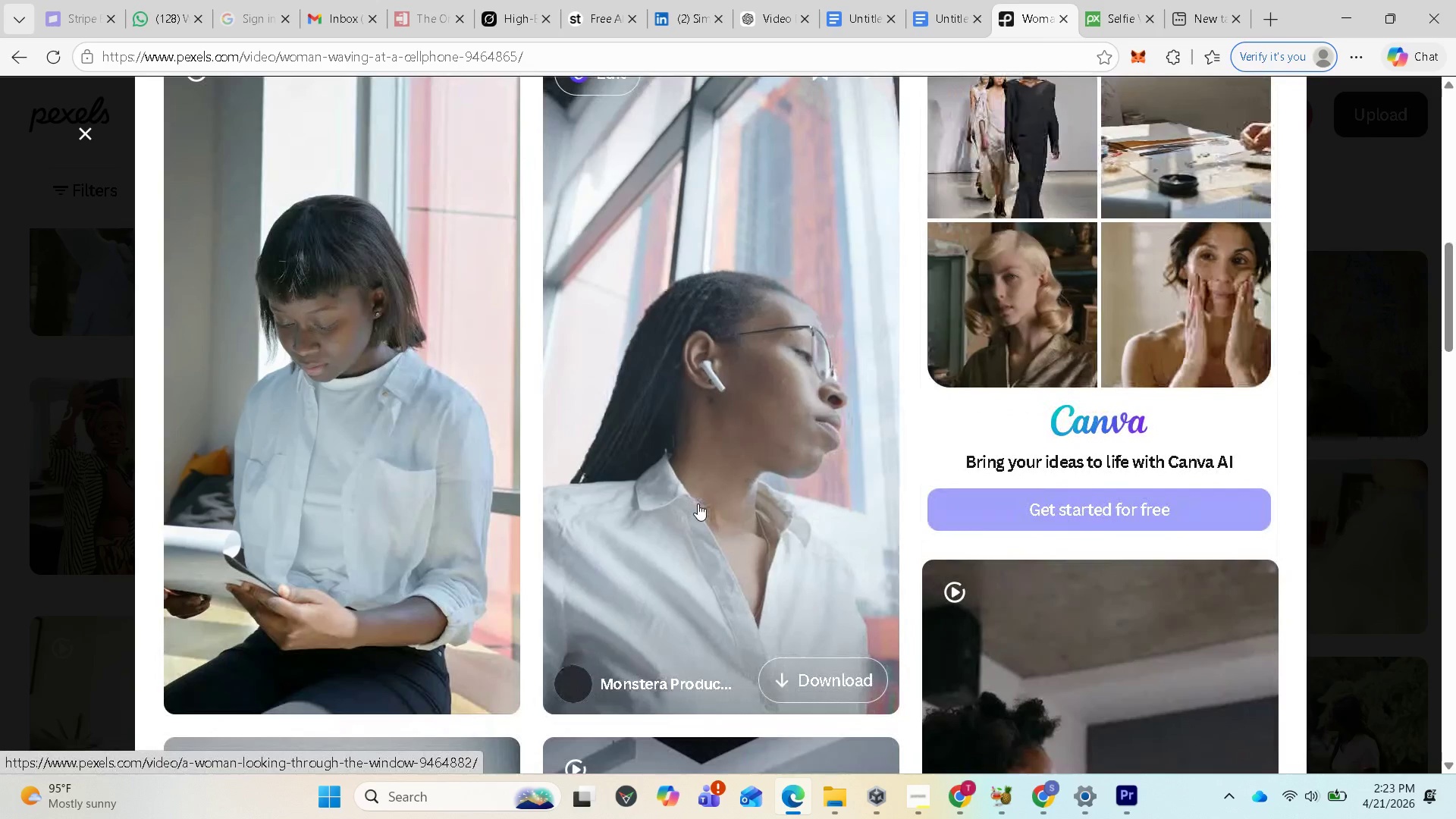 
scroll: coordinate [476, 531], scroll_direction: down, amount: 13.0
 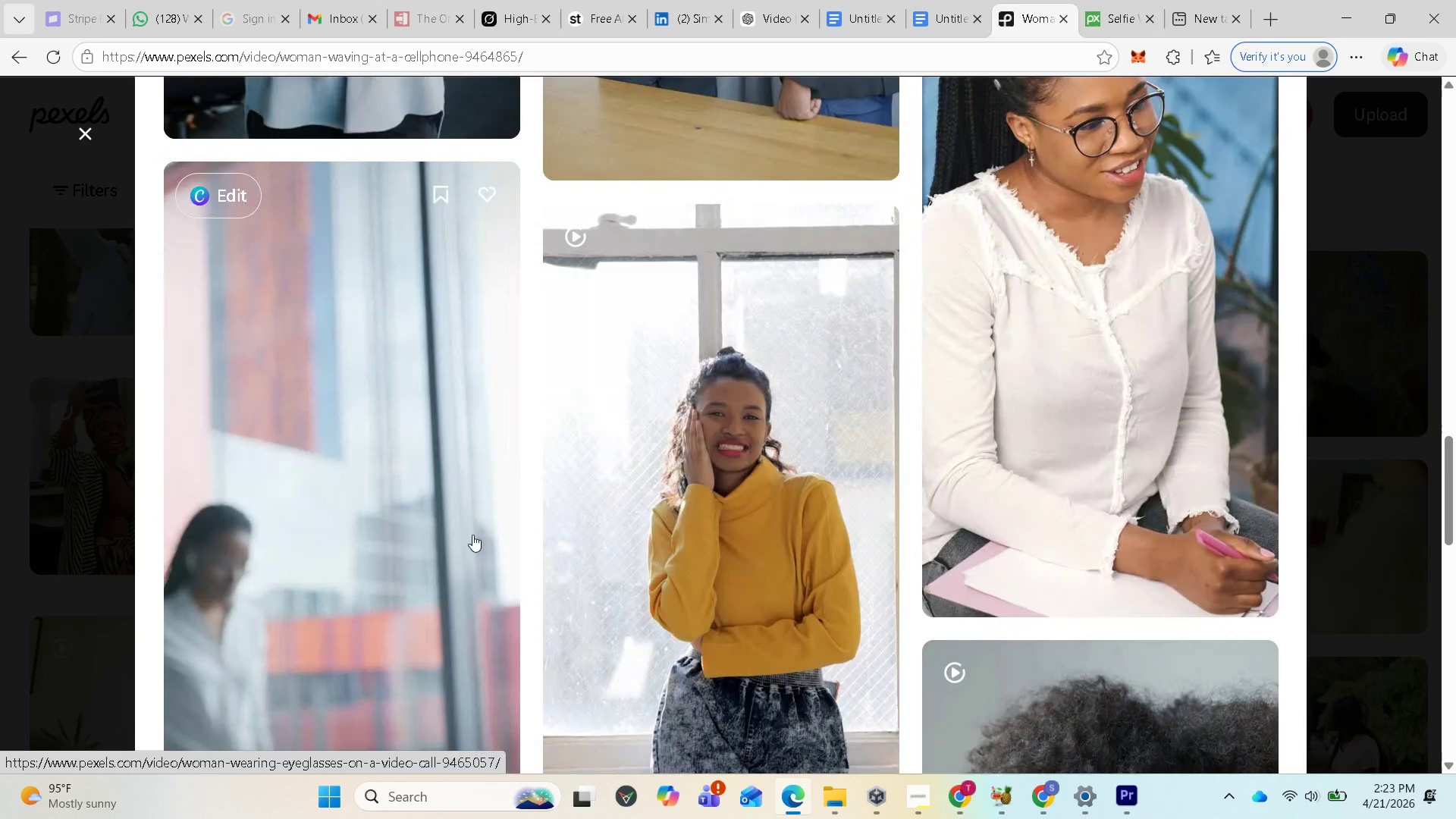 
scroll: coordinate [658, 516], scroll_direction: down, amount: 6.0
 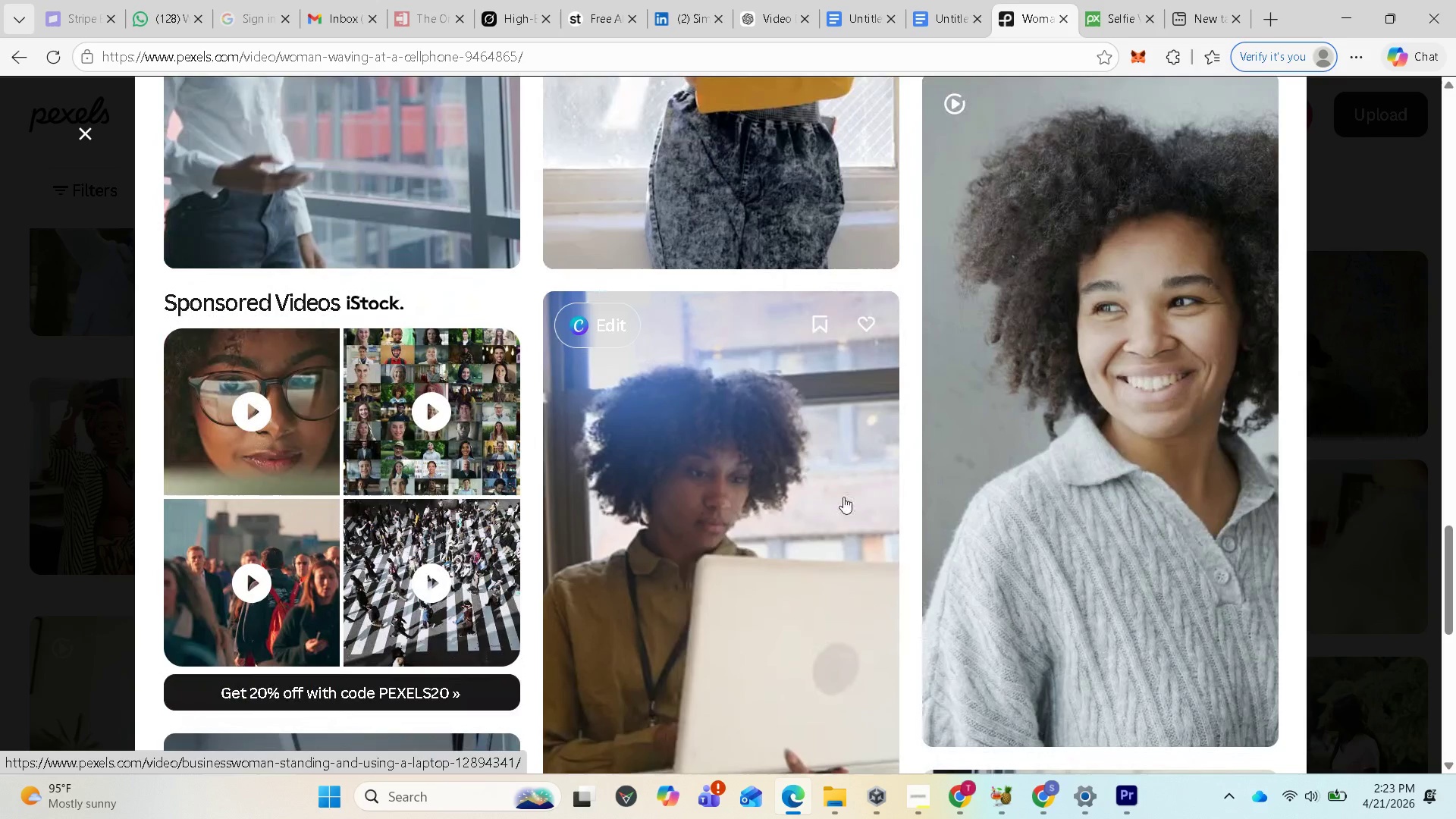 
scroll: coordinate [846, 424], scroll_direction: up, amount: 17.0
 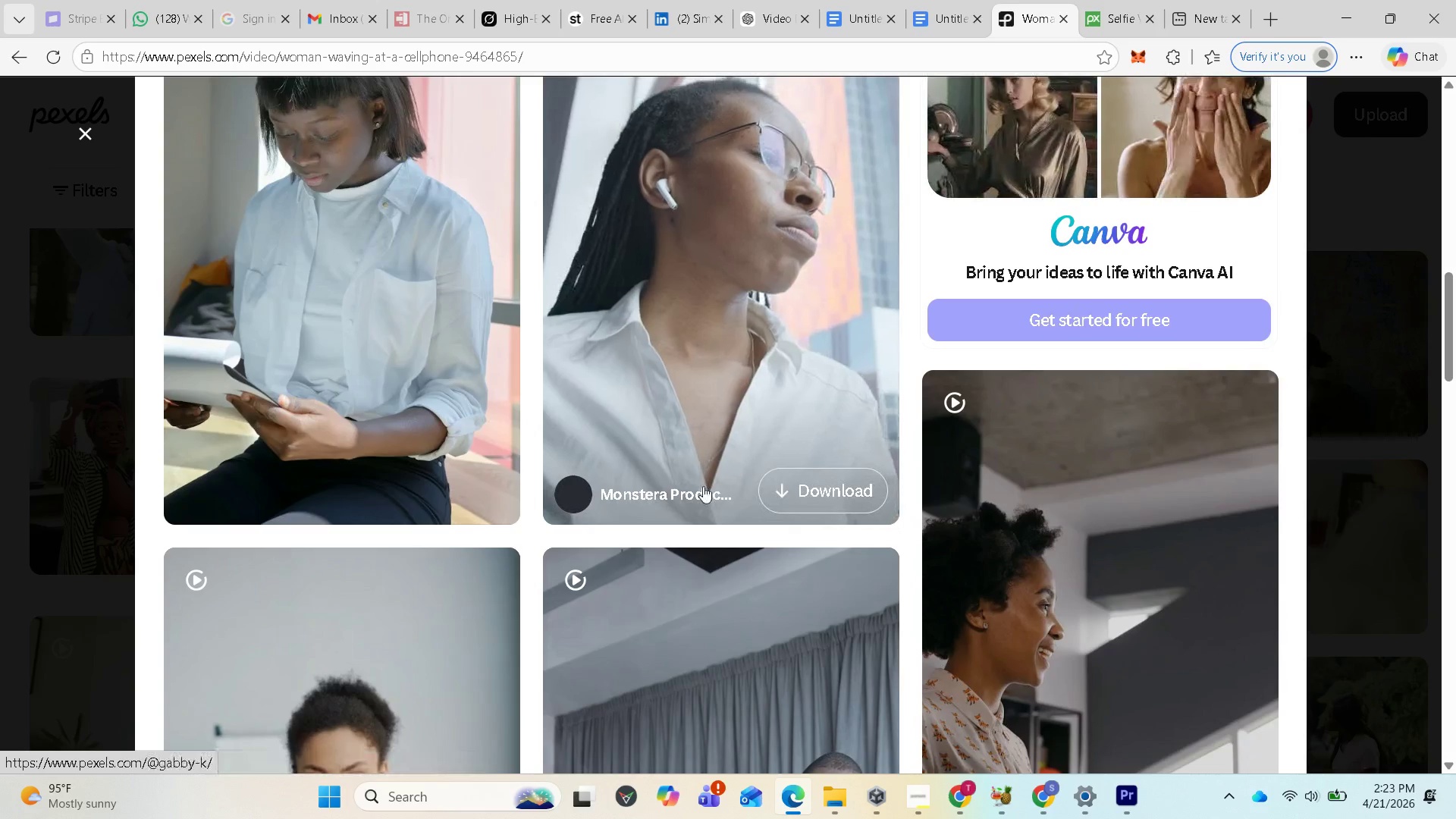 
left_click([794, 482])
 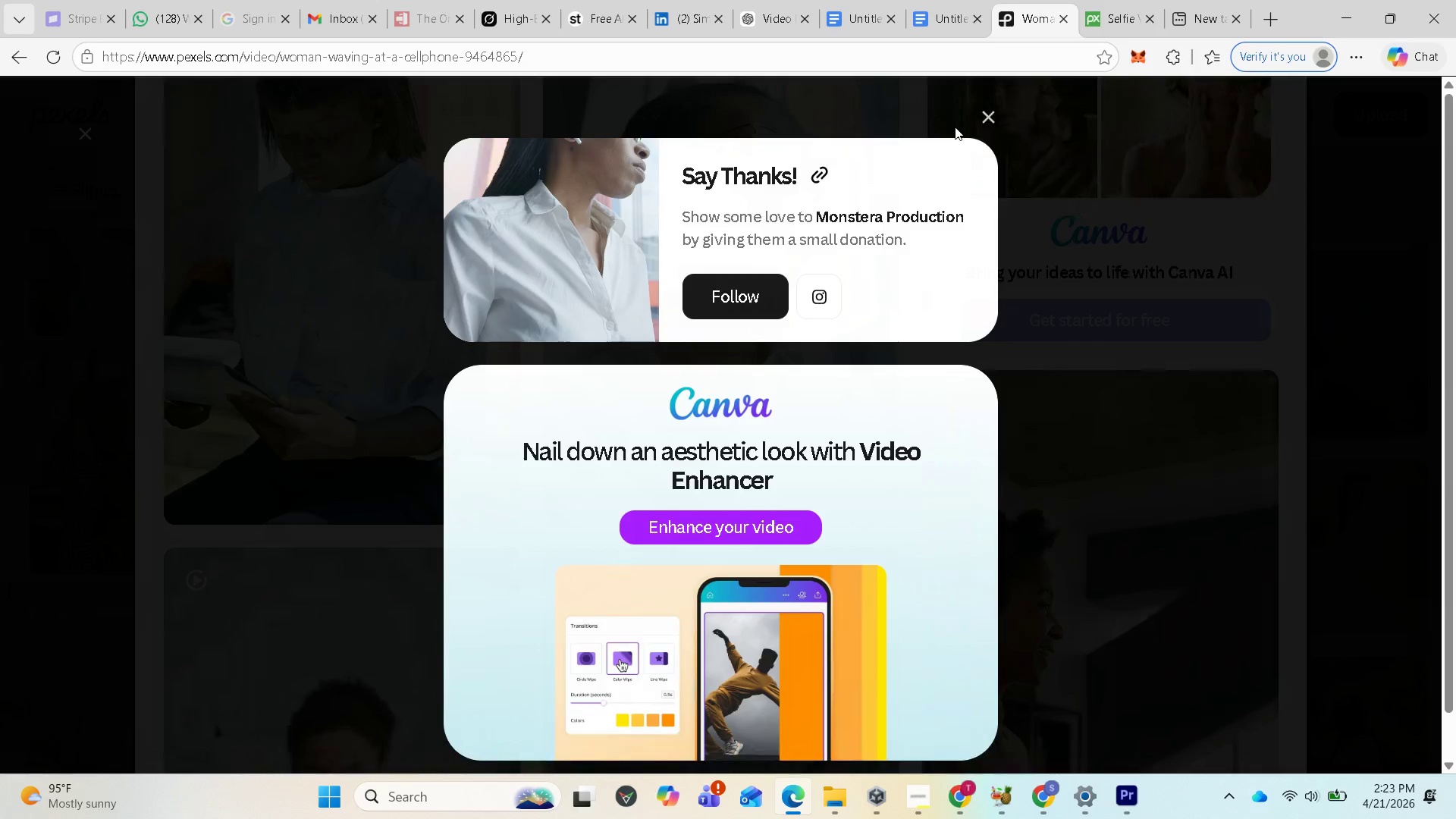 
left_click([983, 116])
 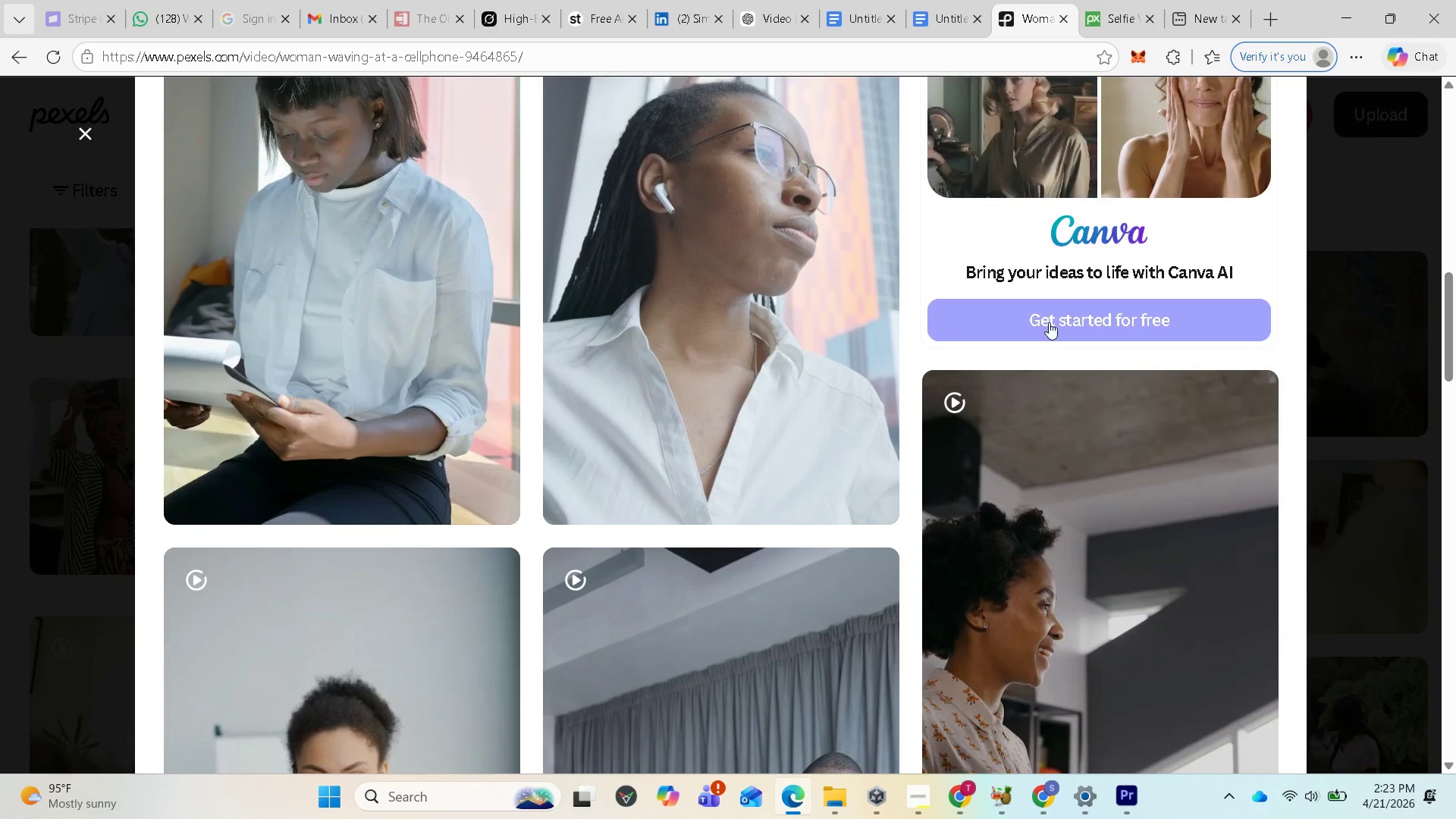 
scroll: coordinate [1050, 437], scroll_direction: down, amount: 3.0
 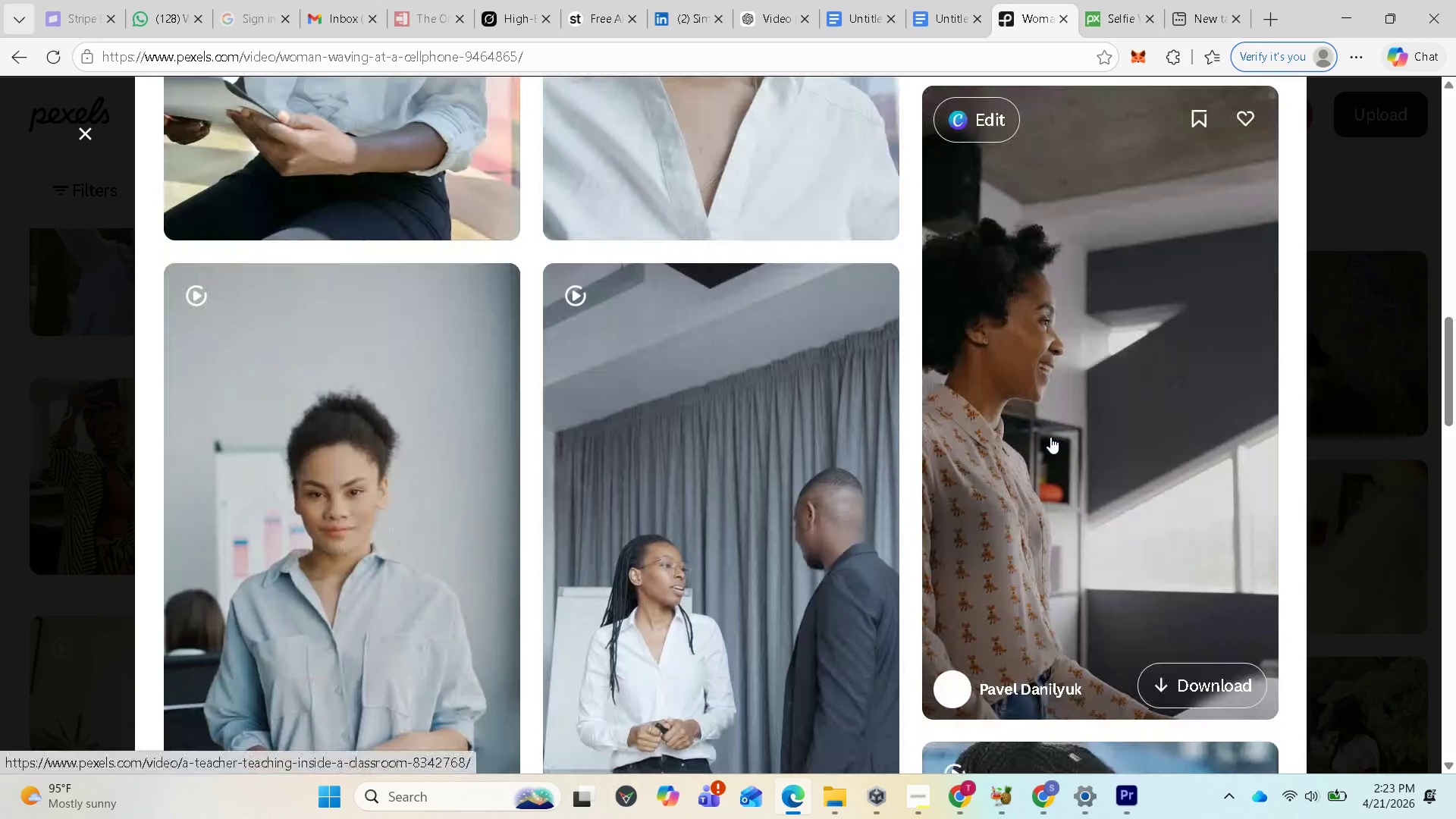 
scroll: coordinate [1030, 382], scroll_direction: up, amount: 17.0
 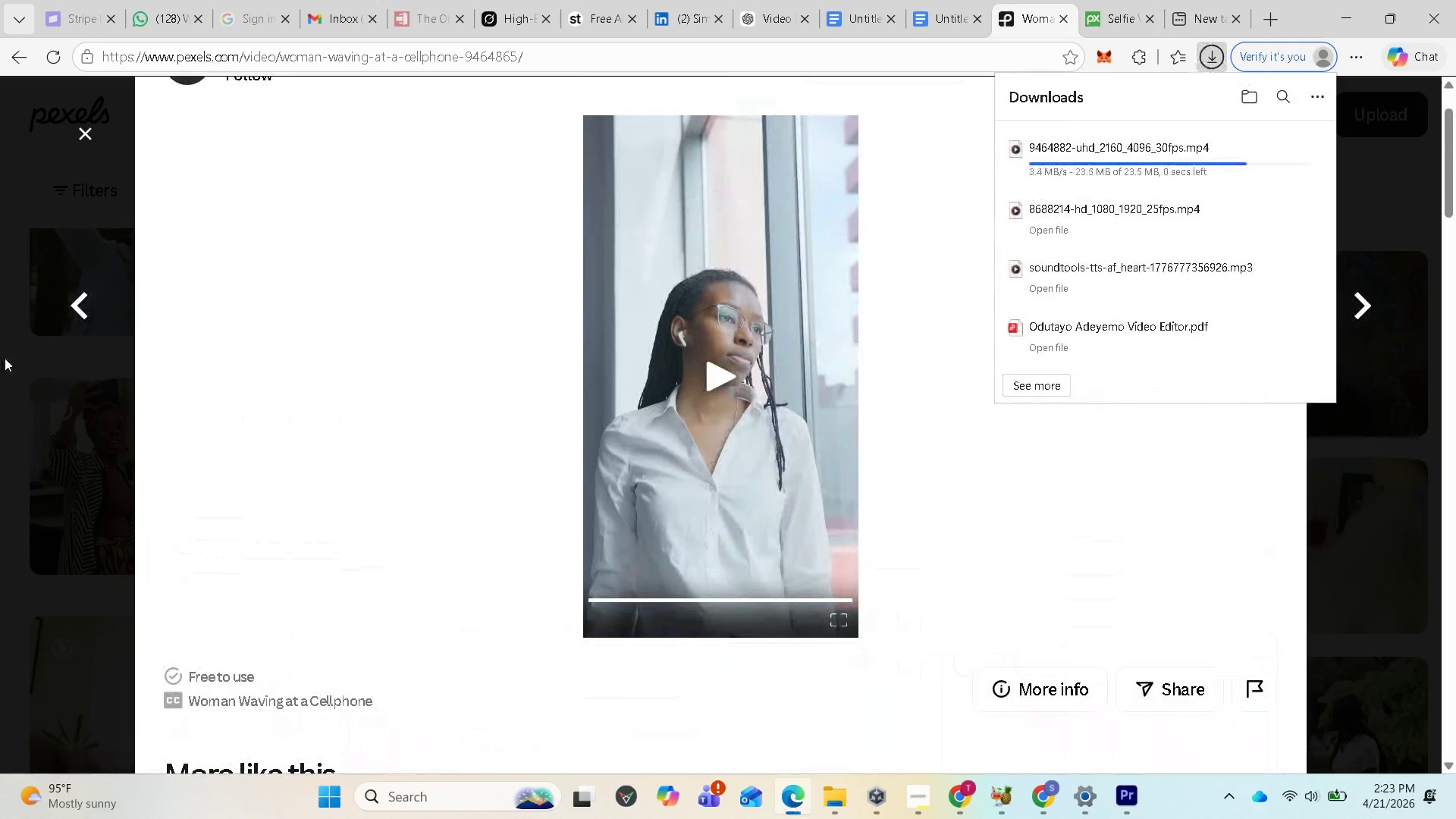 
left_click([6, 366])
 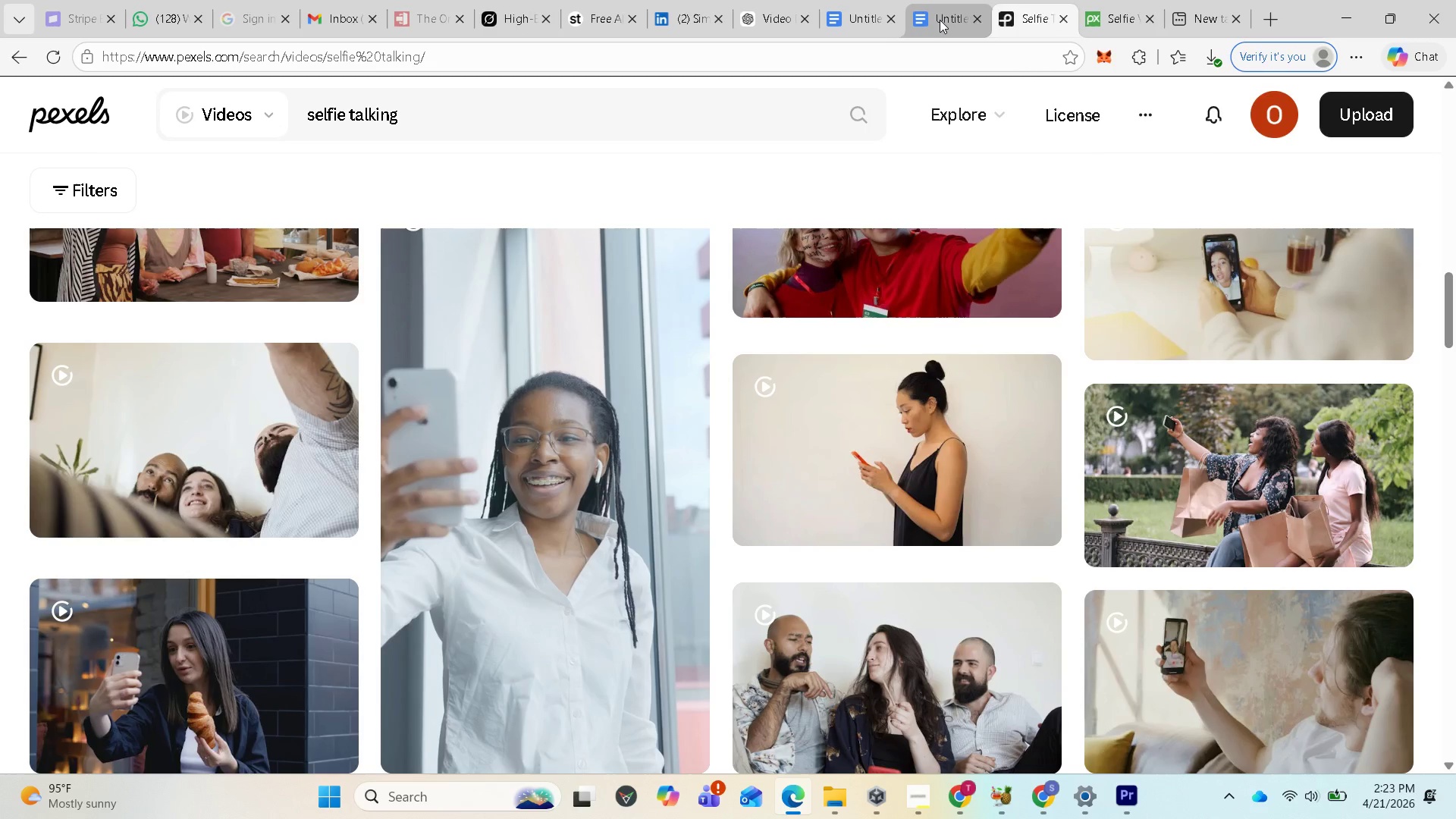 
left_click([940, 19])
 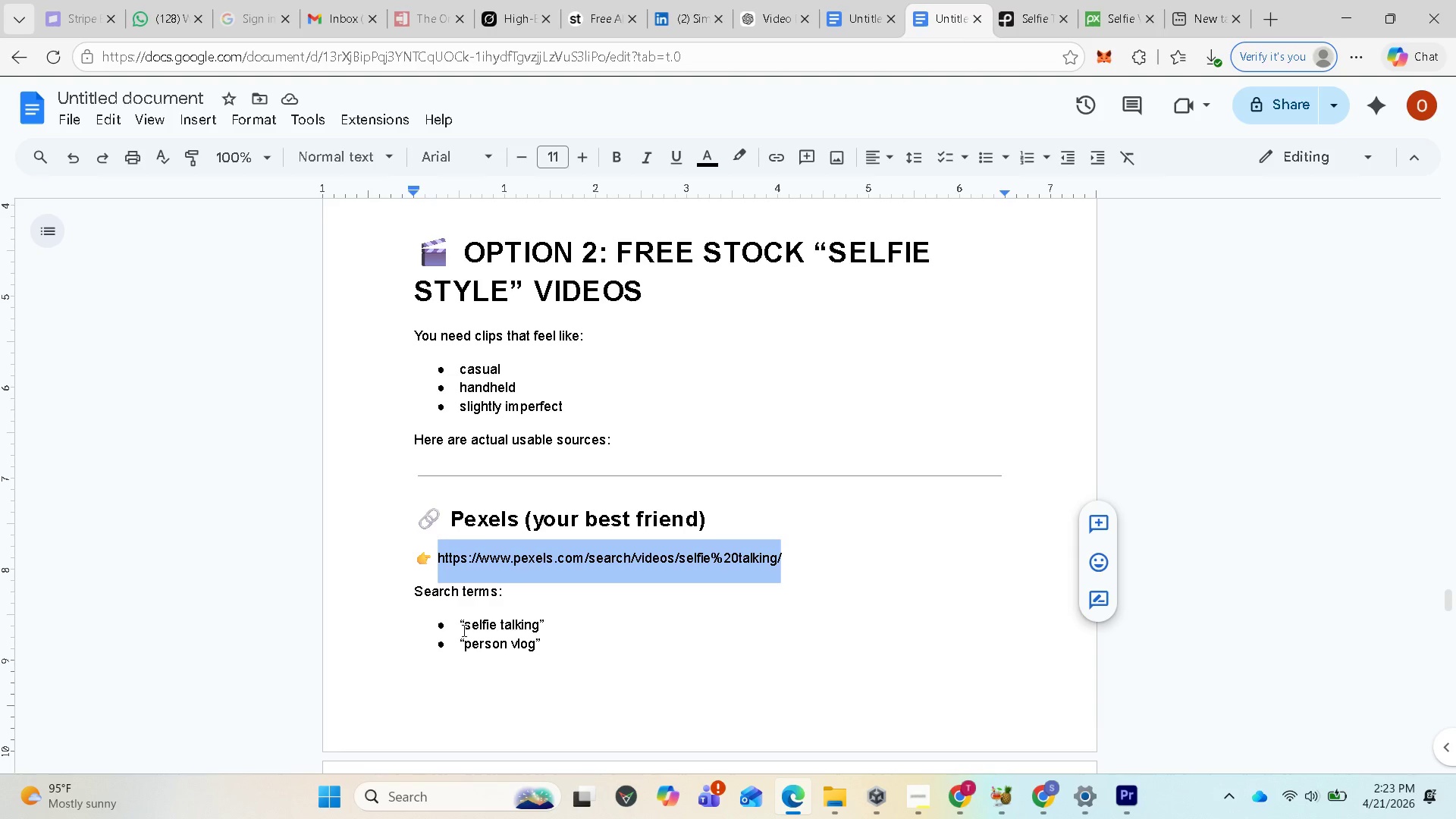 
left_click_drag(start_coordinate=[463, 629], to_coordinate=[539, 623])
 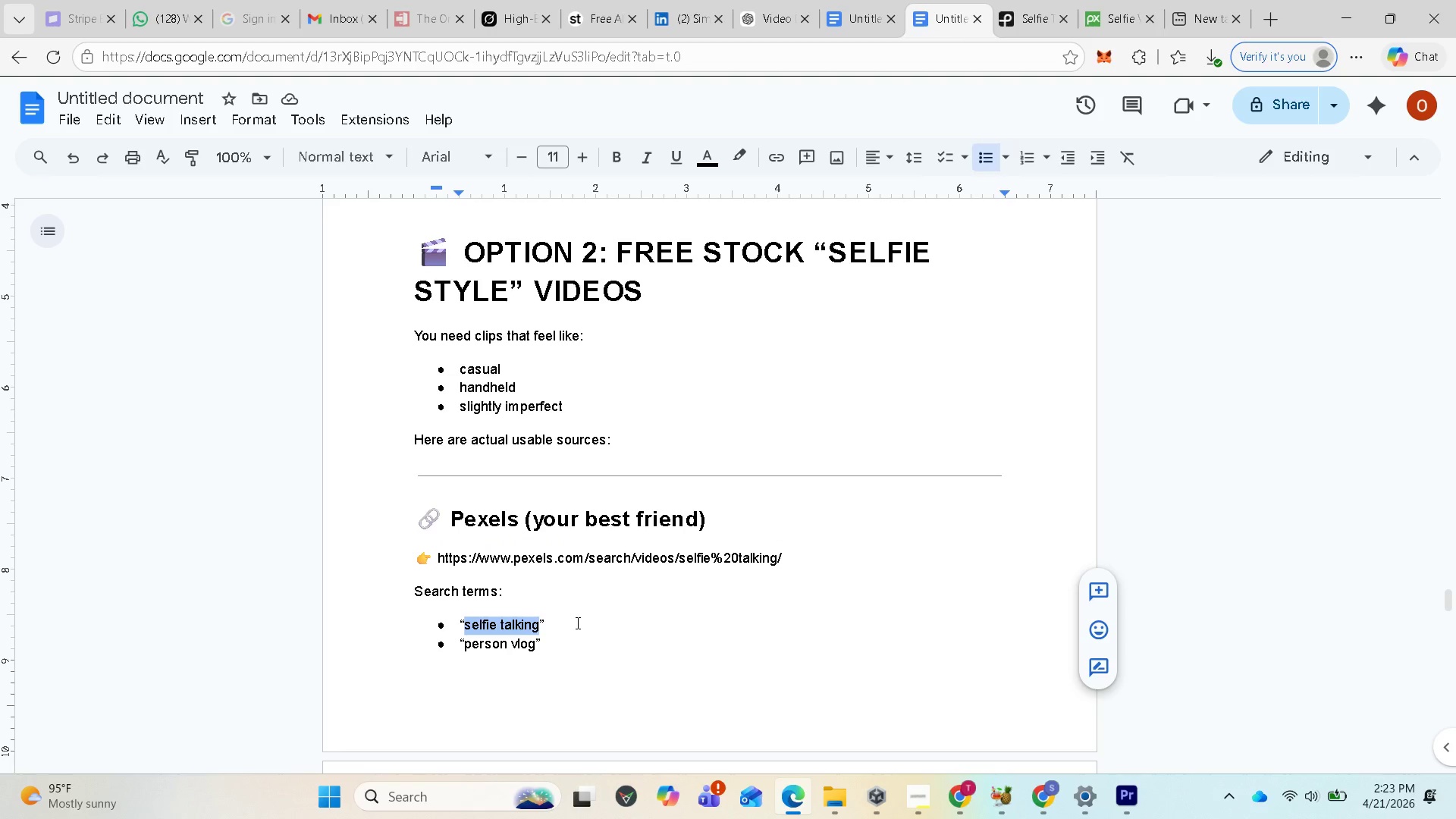 
key(Control+C)
 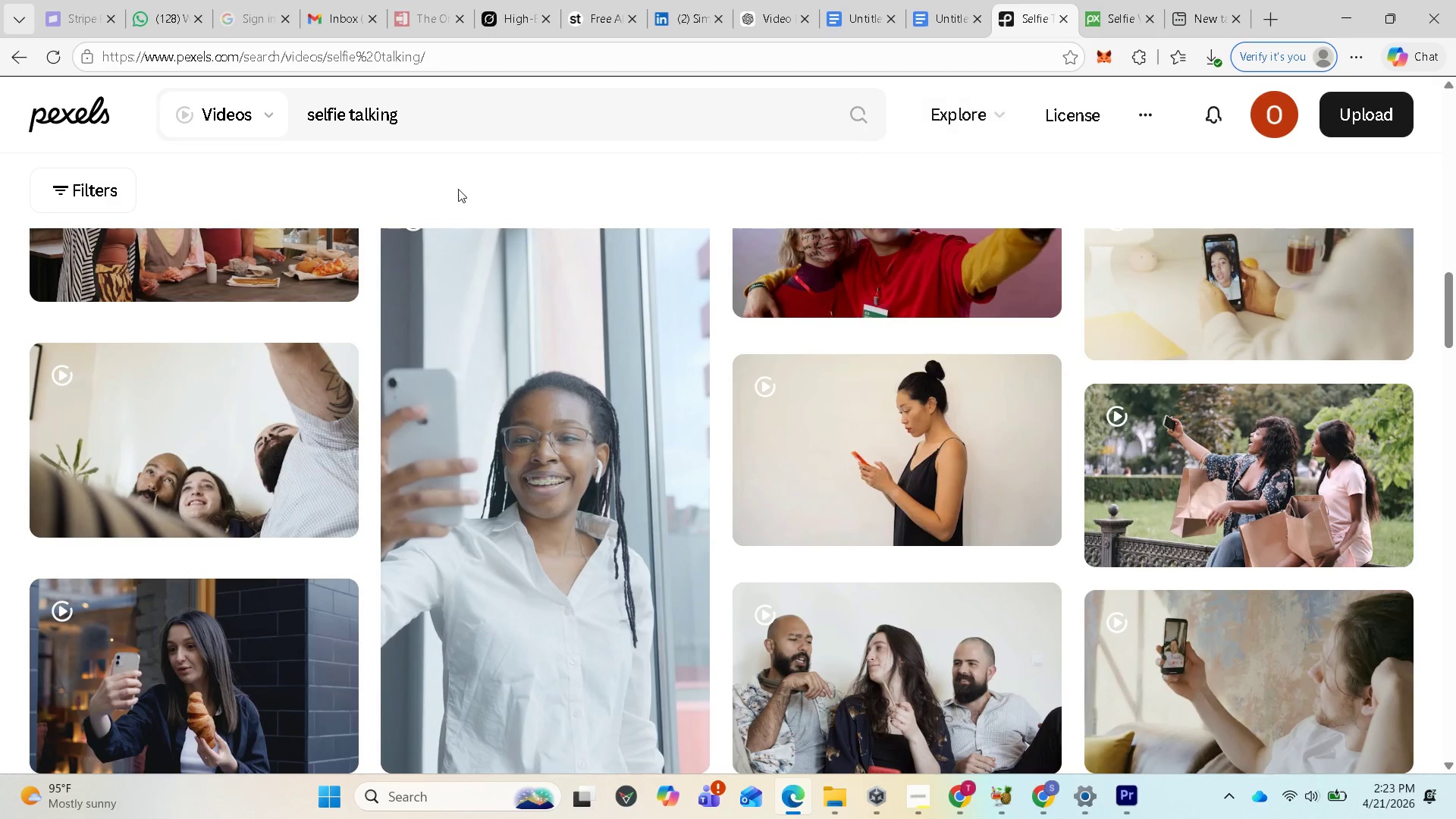 
left_click([443, 117])
 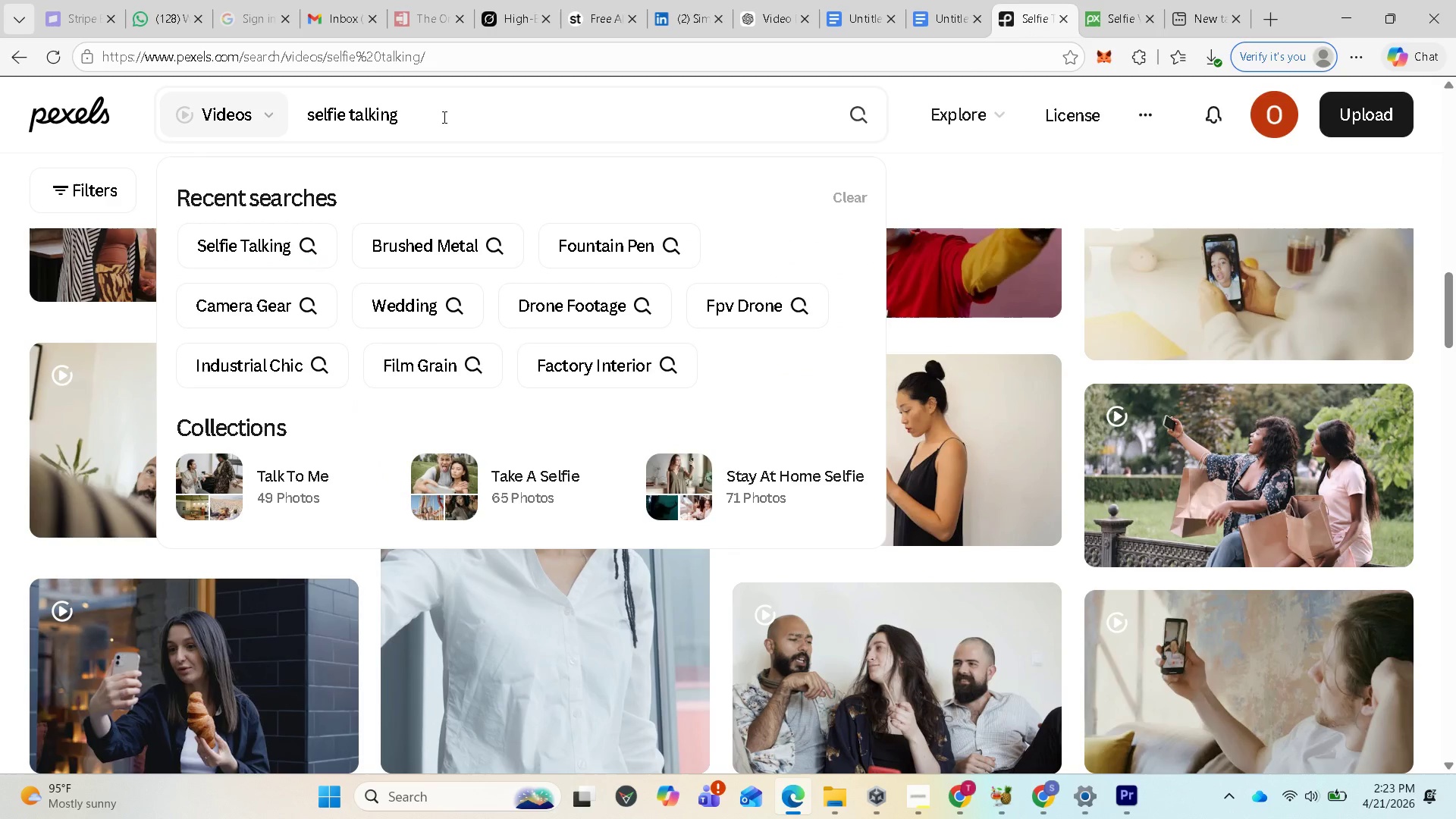 
hold_key(key=Backspace, duration=1.11)
 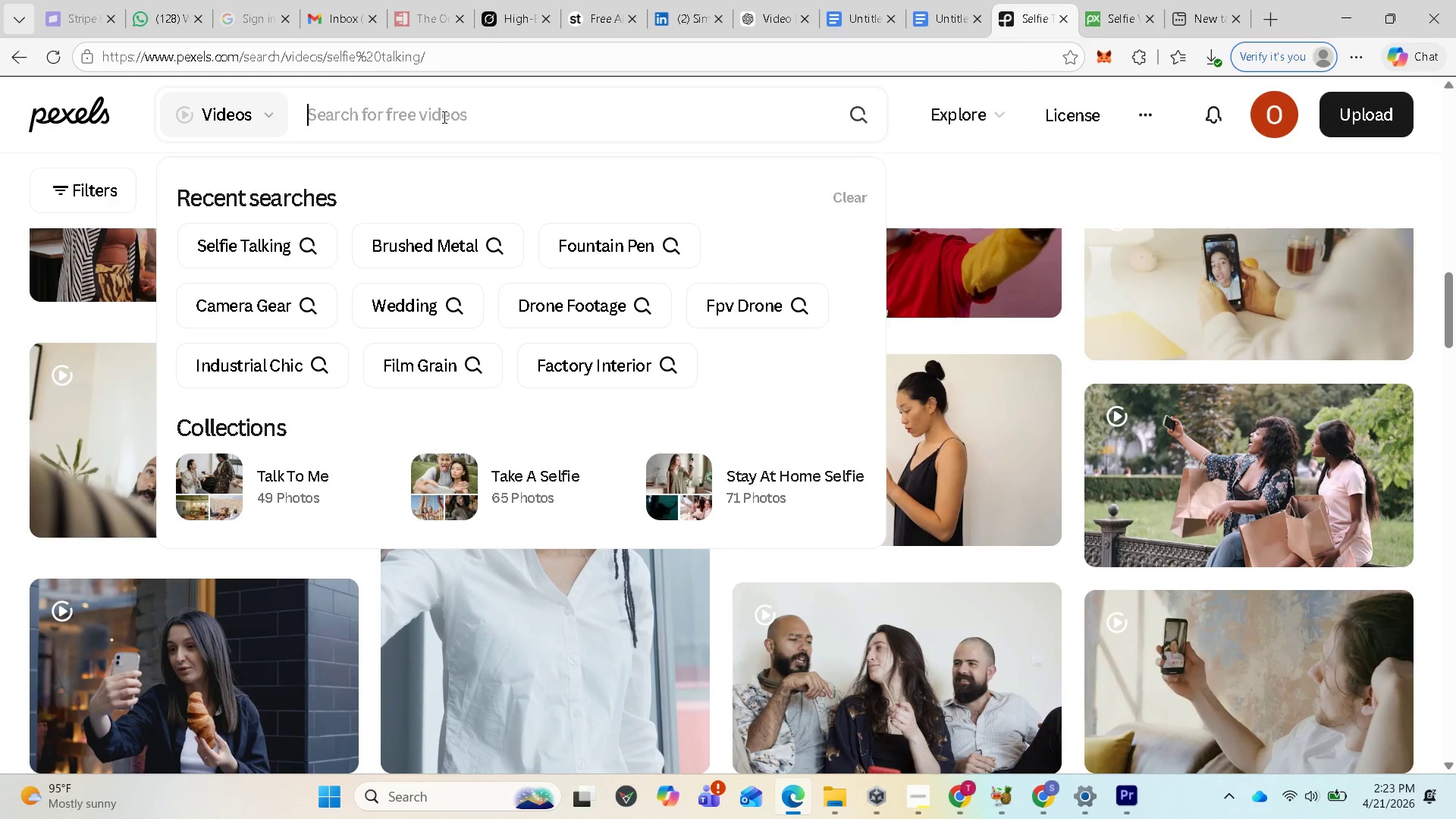 
key(Control+V)
 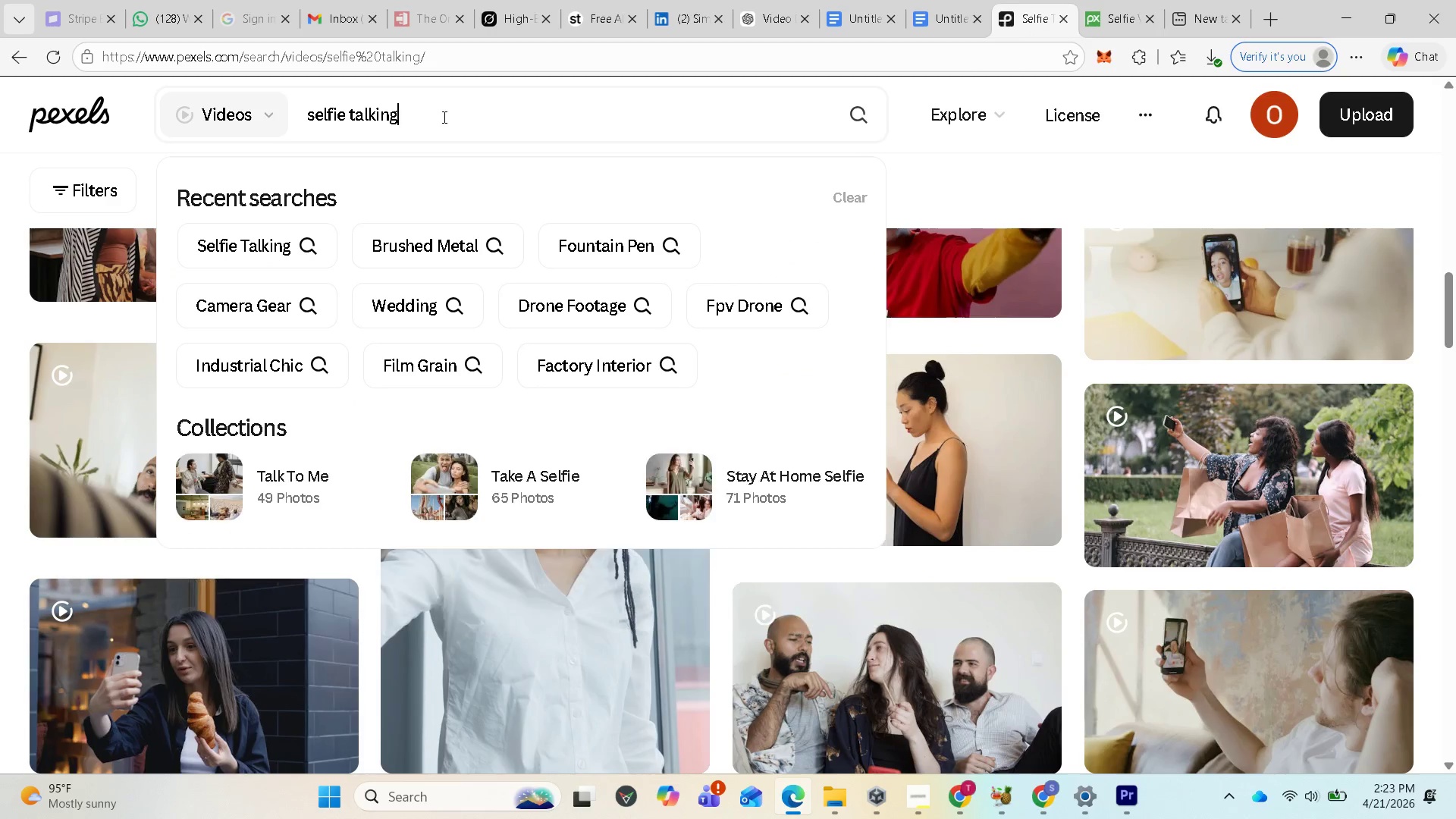 
key(Enter)
 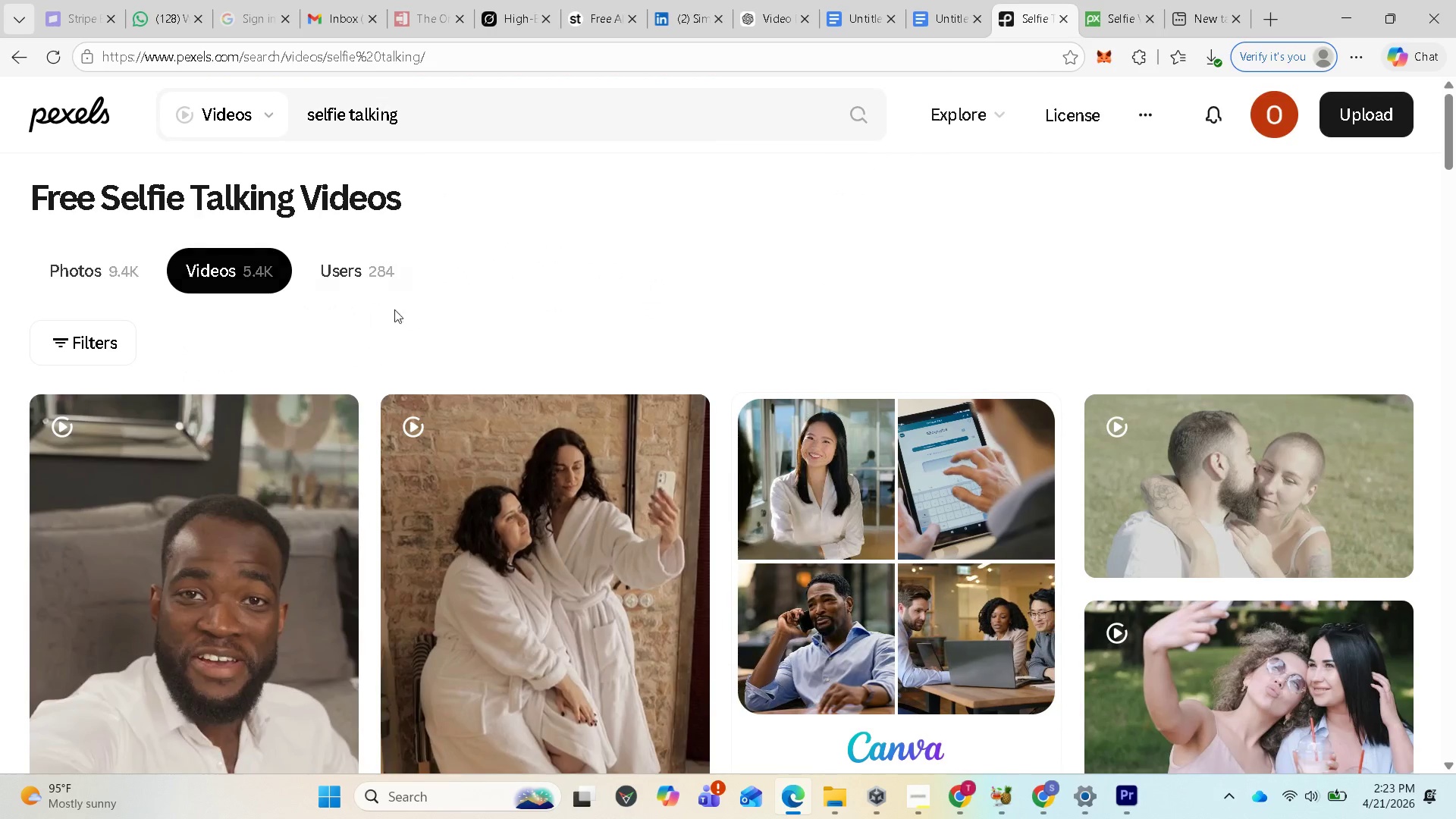 
wait(8.16)
 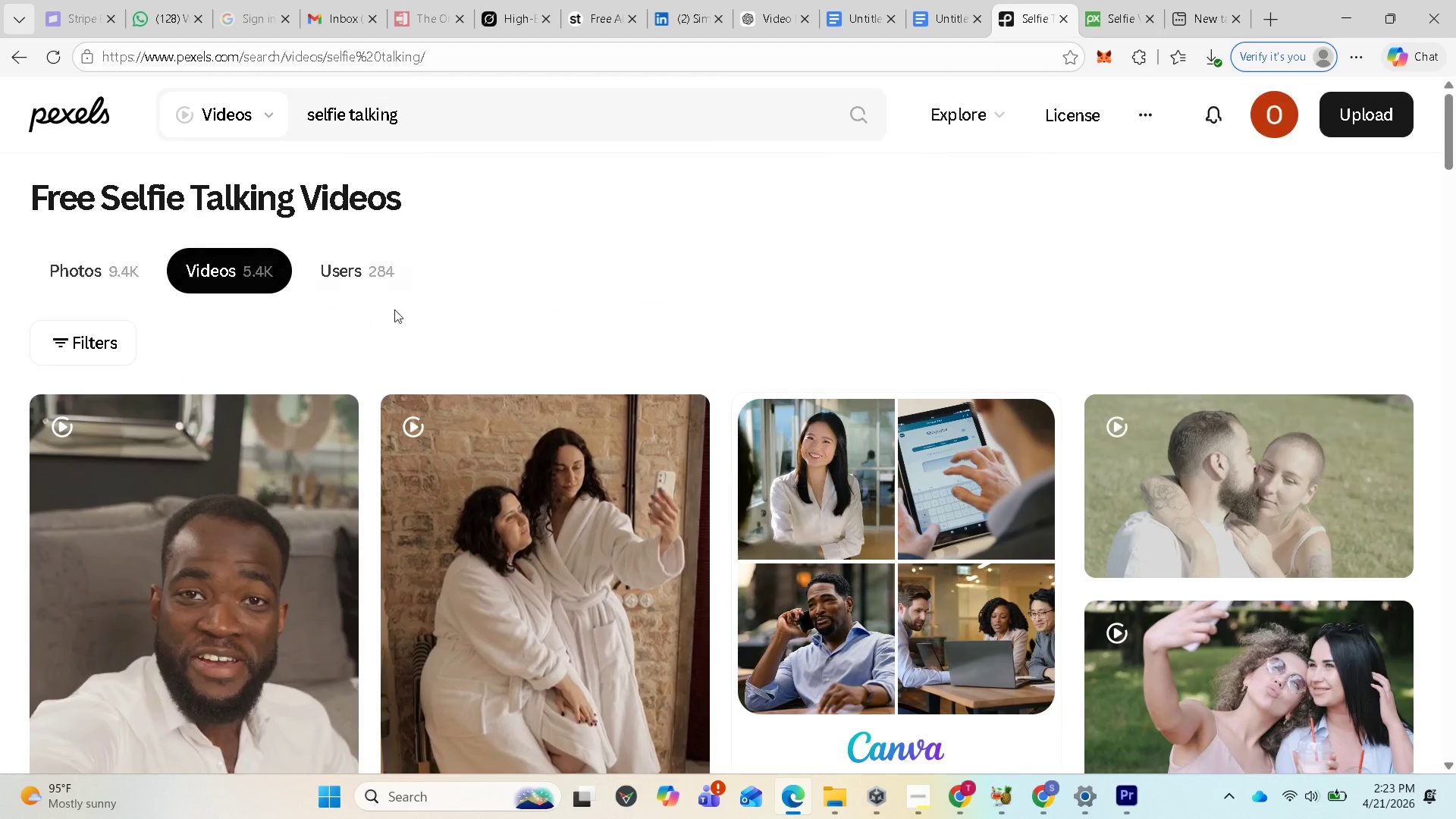 
scroll: coordinate [968, 570], scroll_direction: down, amount: 5.0
 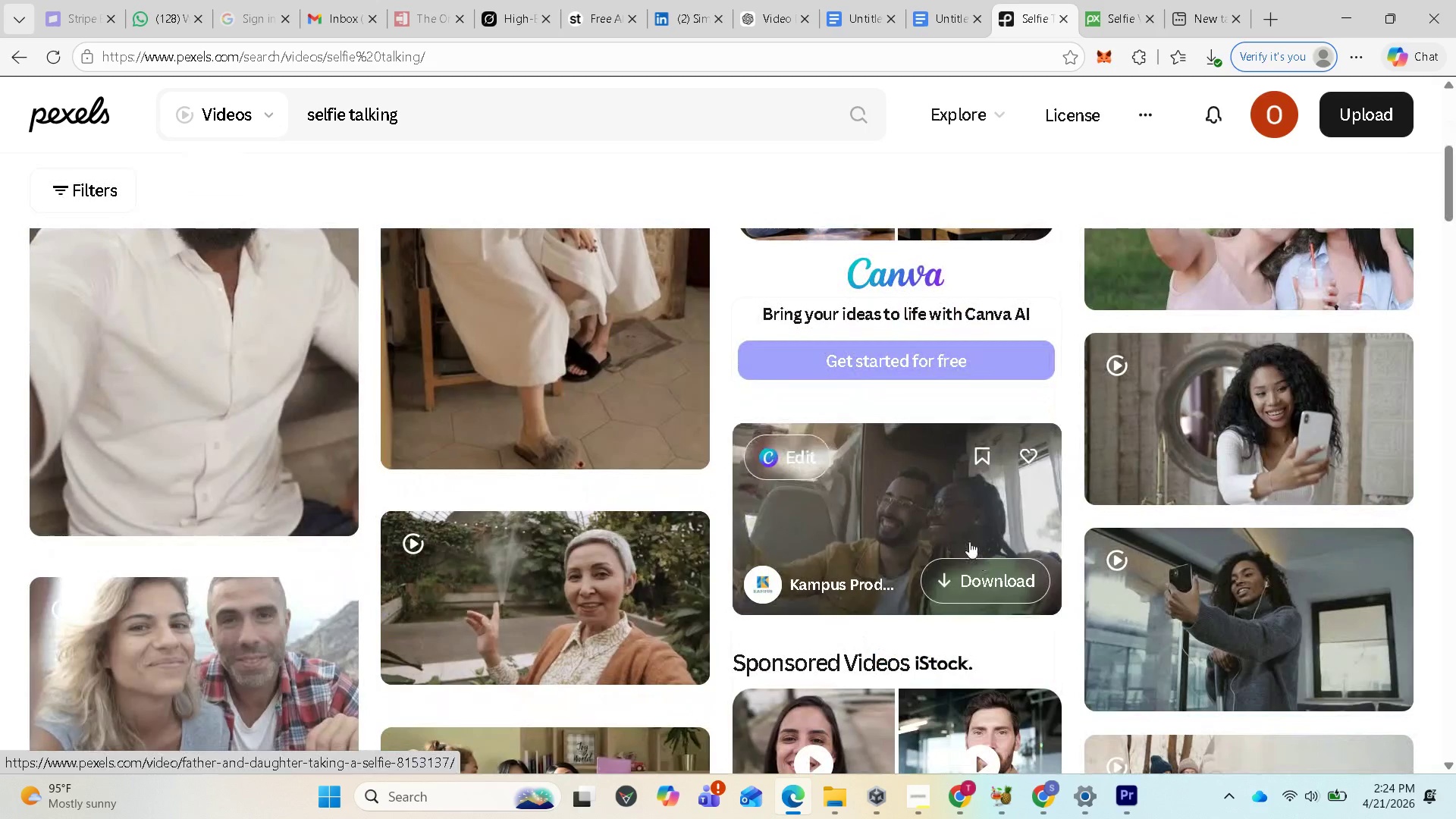 
scroll: coordinate [1170, 332], scroll_direction: up, amount: 5.0
 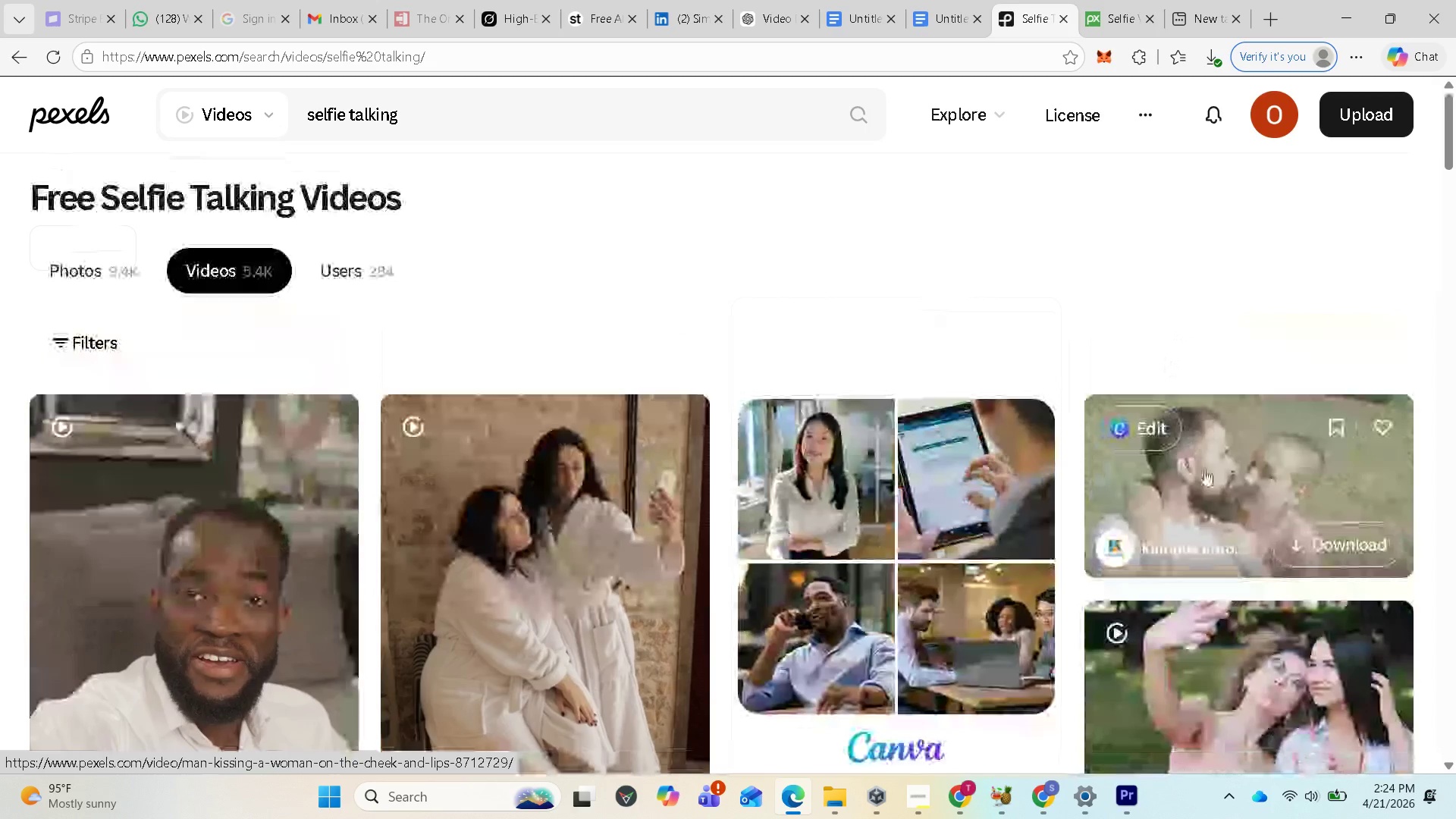 
left_click([1205, 469])
 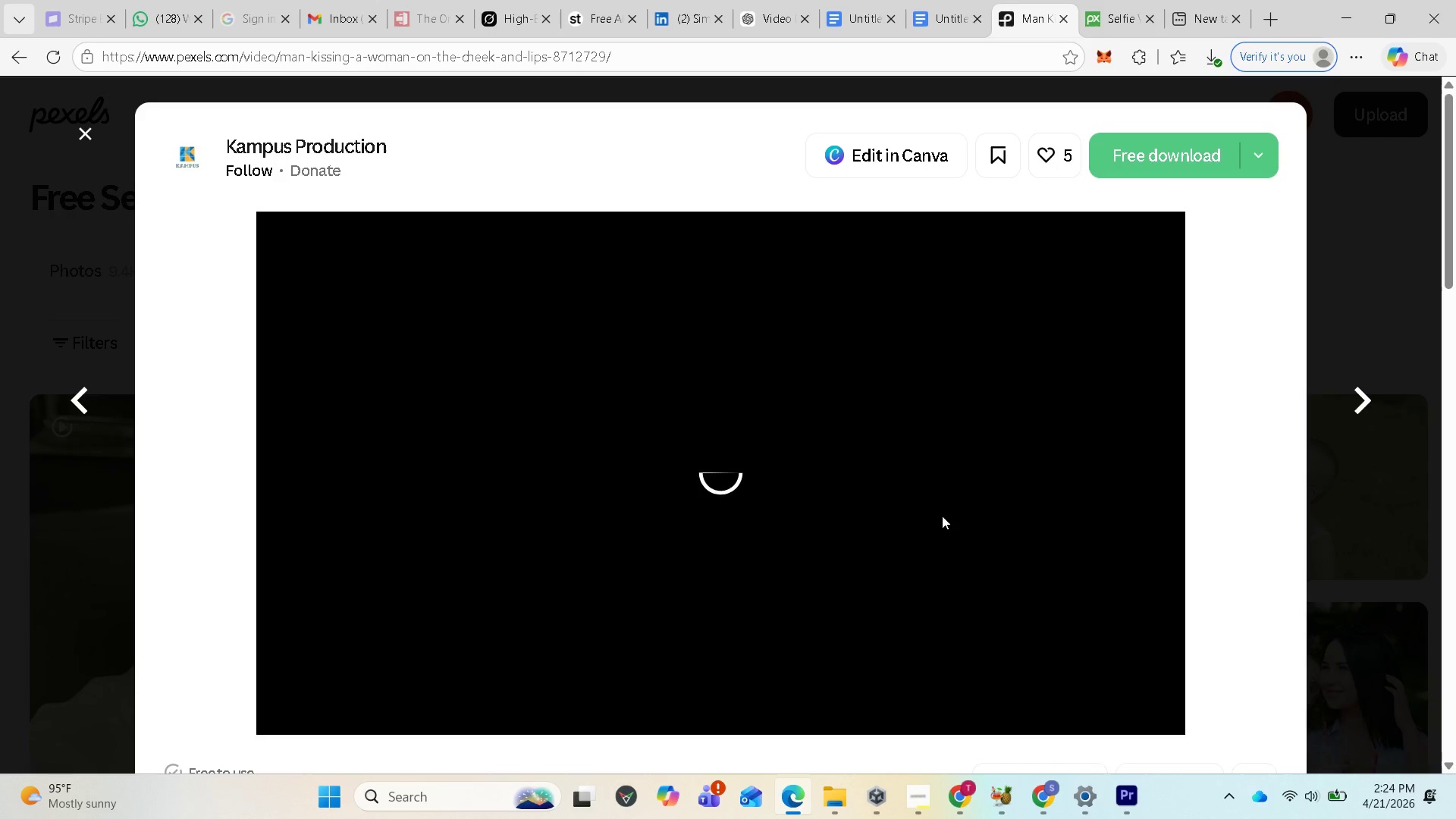 
scroll: coordinate [922, 522], scroll_direction: down, amount: 7.0
 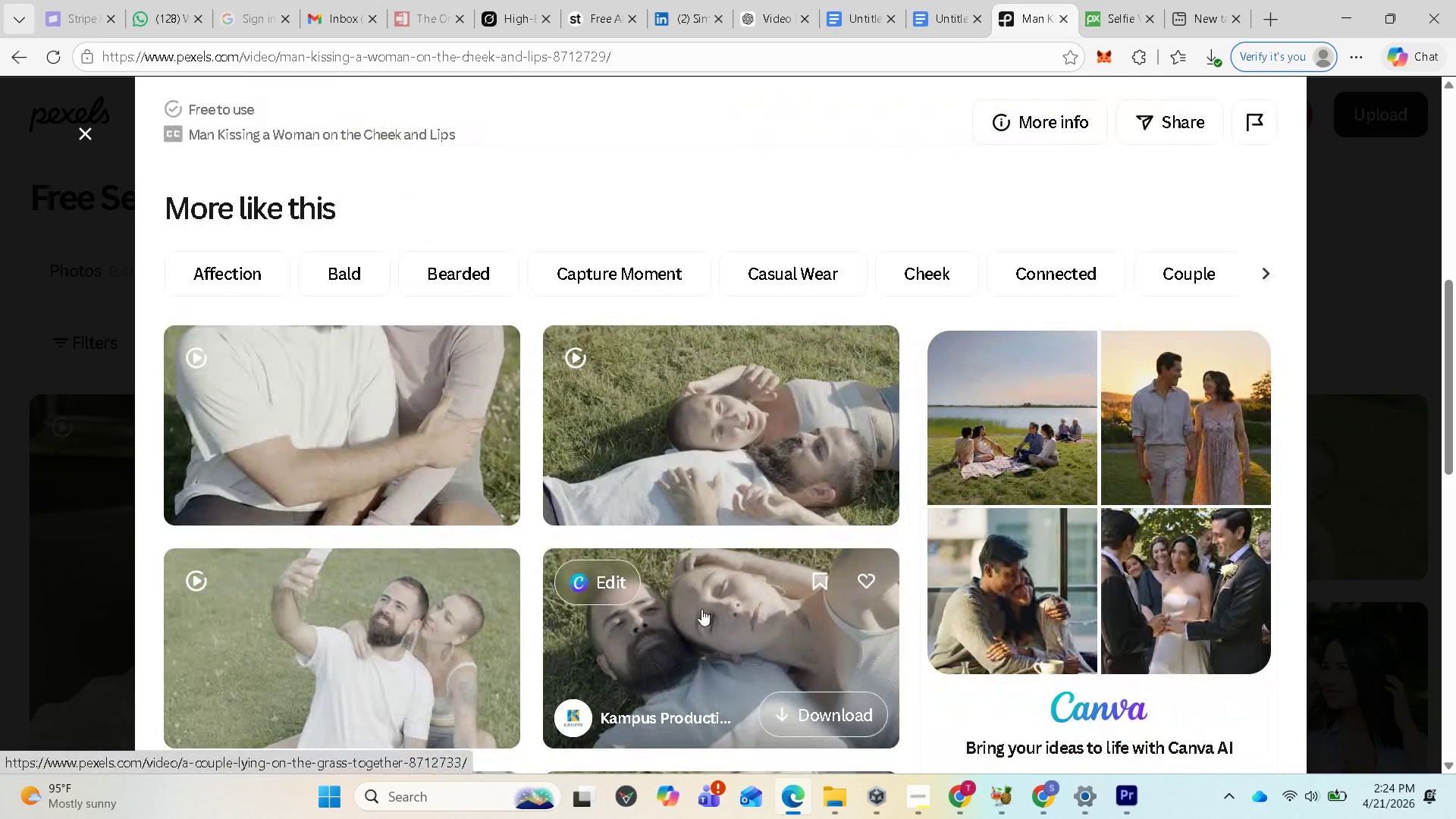 
wait(5.1)
 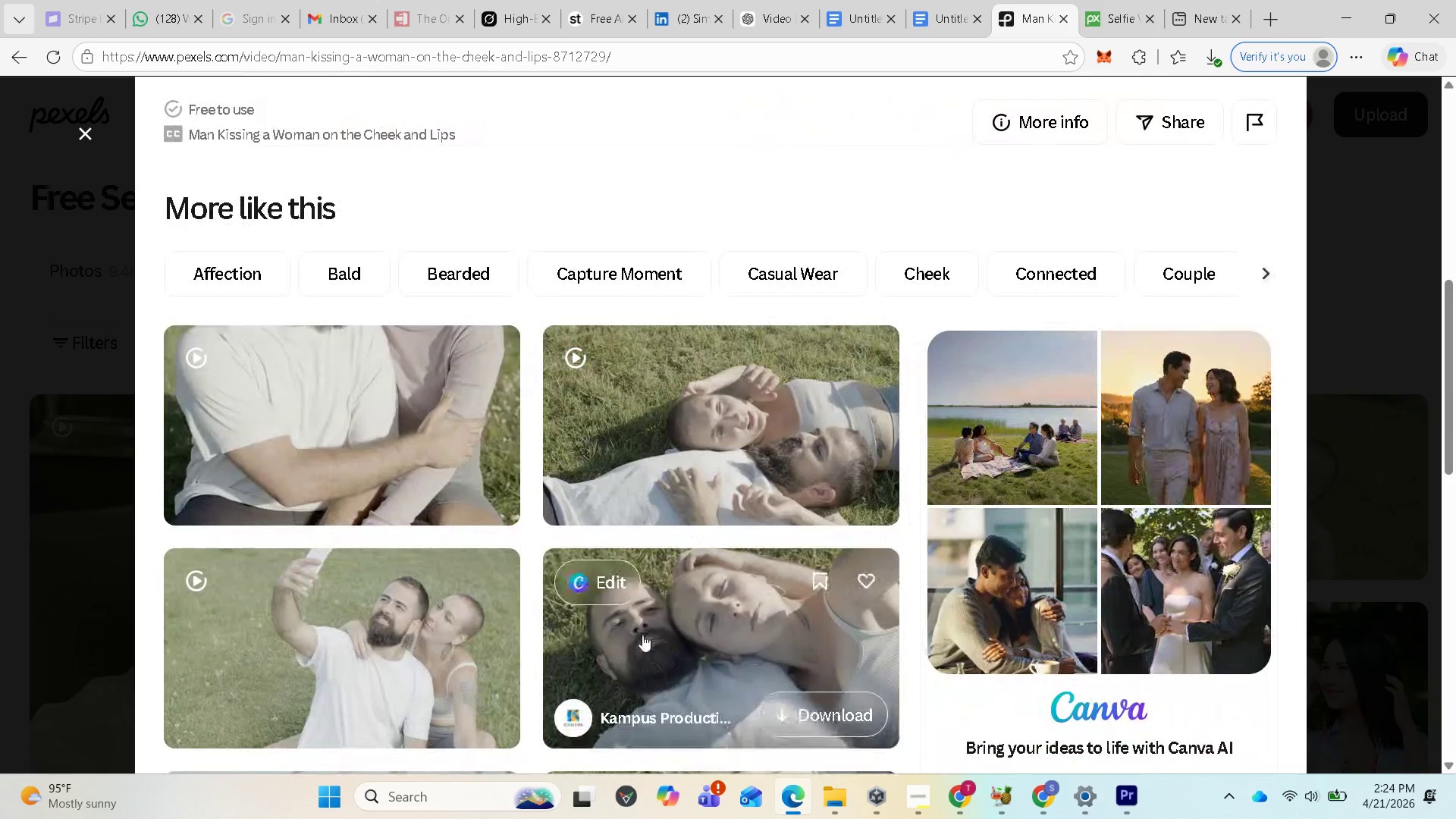 
scroll: coordinate [370, 558], scroll_direction: down, amount: 11.0
 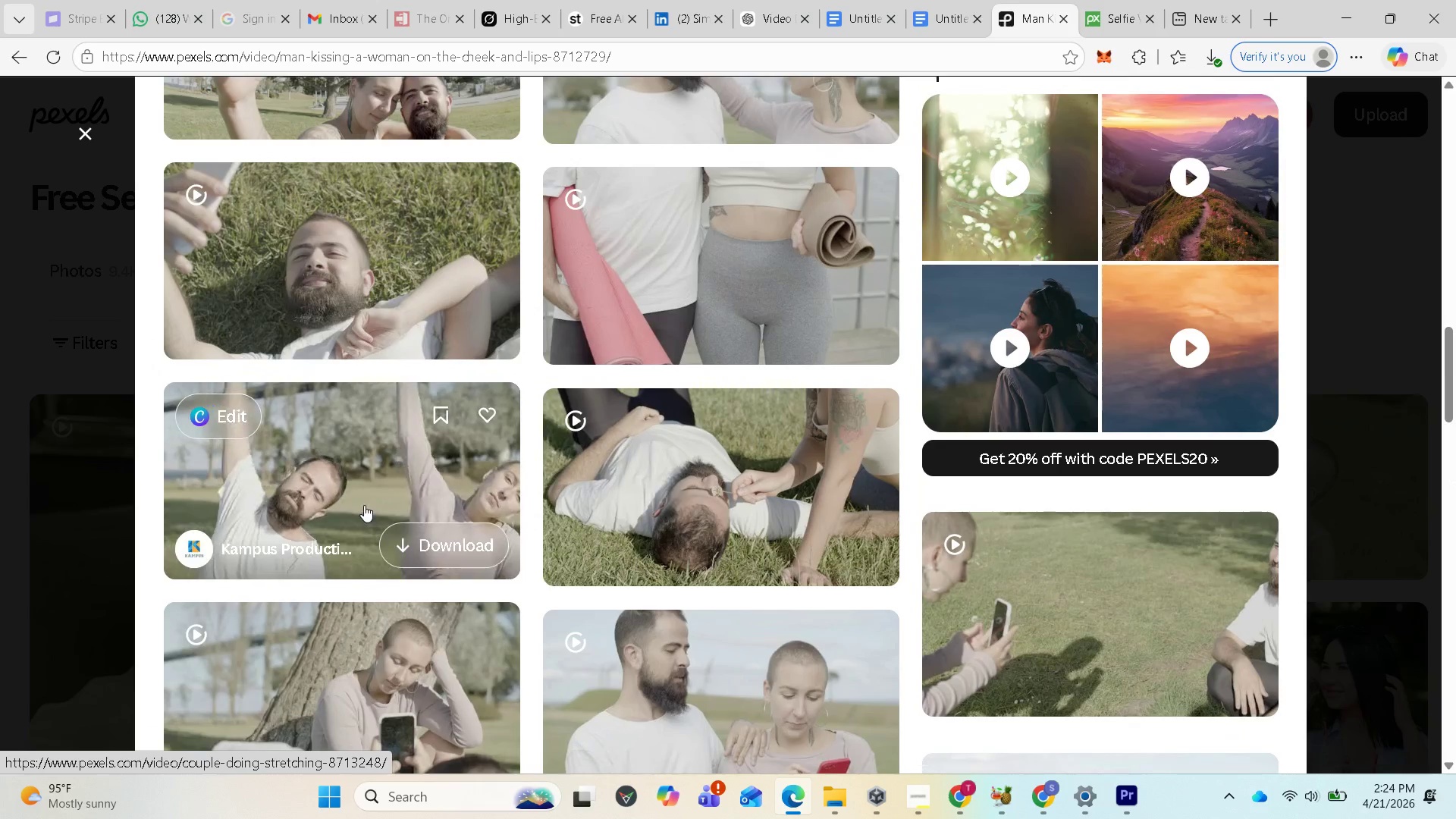 
wait(8.71)
 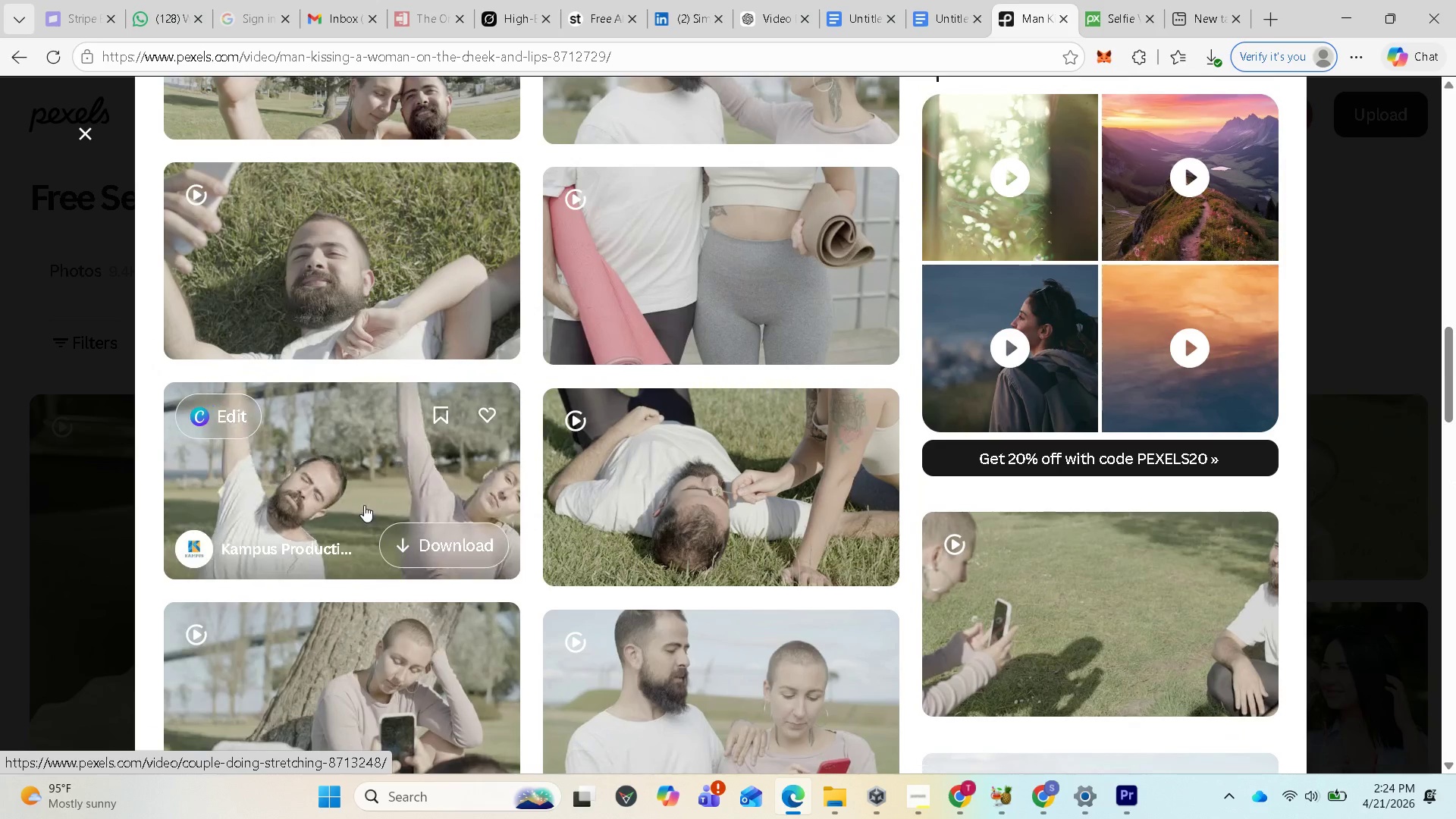 
scroll: coordinate [624, 639], scroll_direction: down, amount: 2.0
 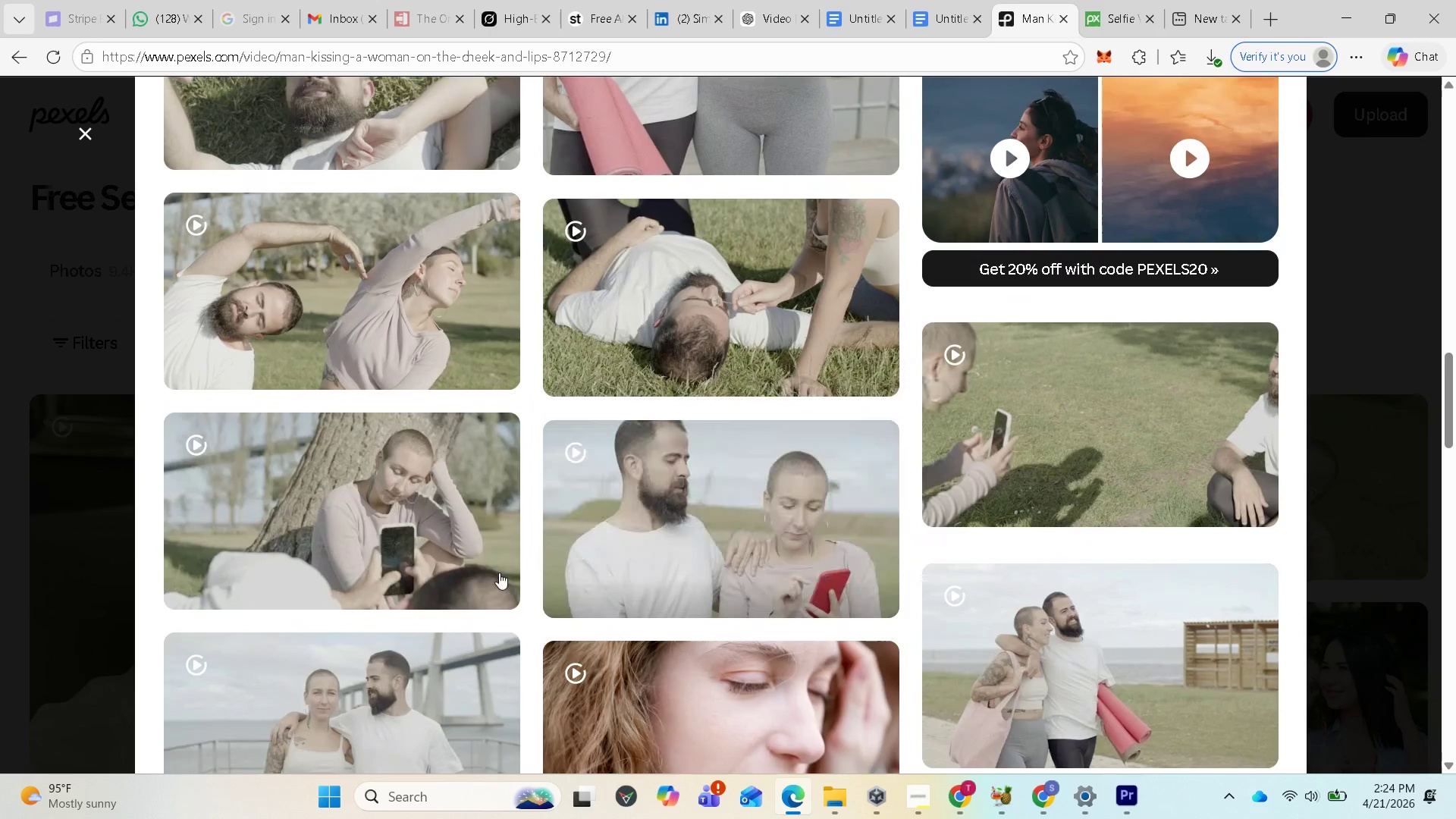 
scroll: coordinate [391, 491], scroll_direction: up, amount: 2.0
 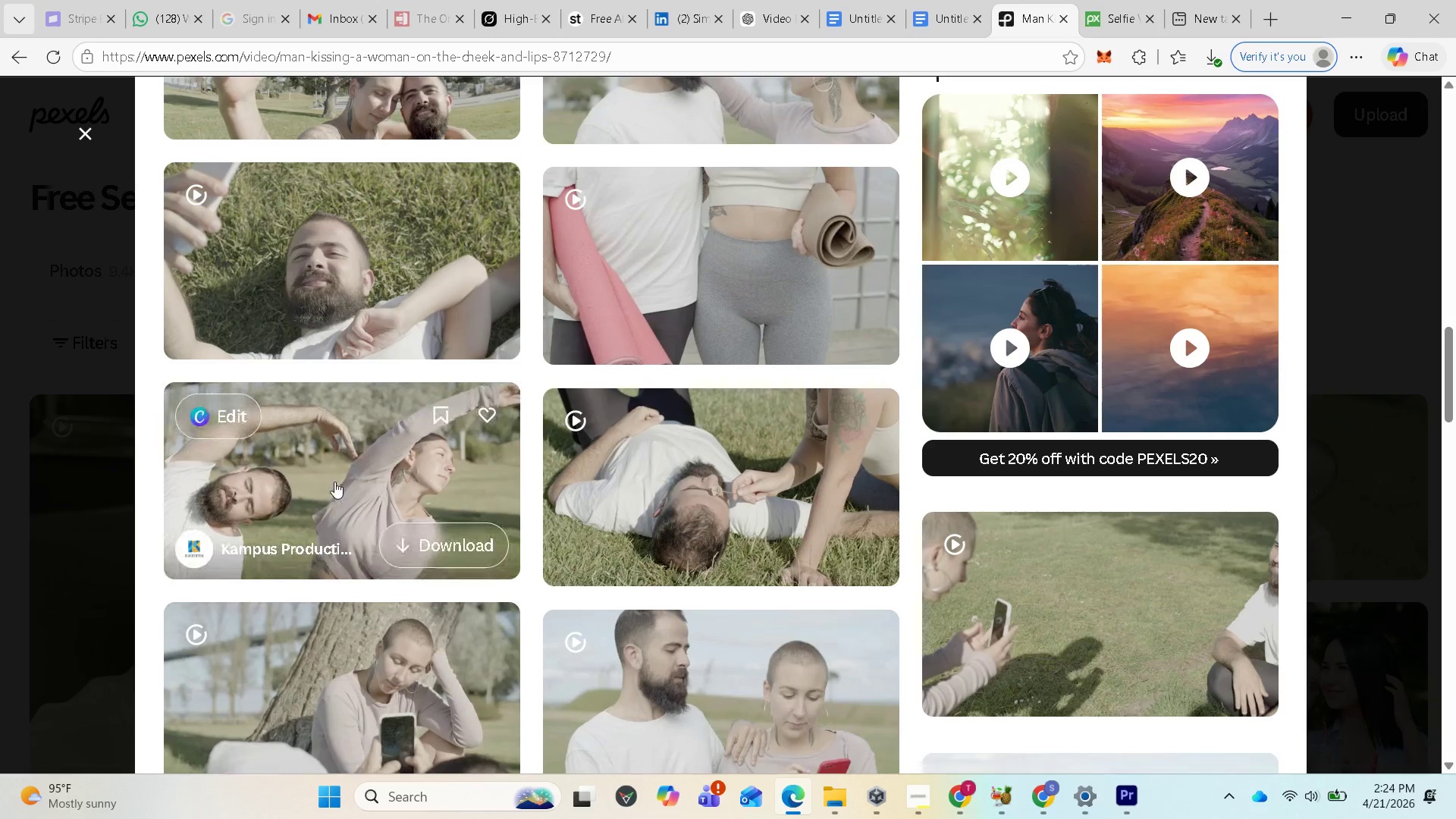 
left_click([334, 482])
 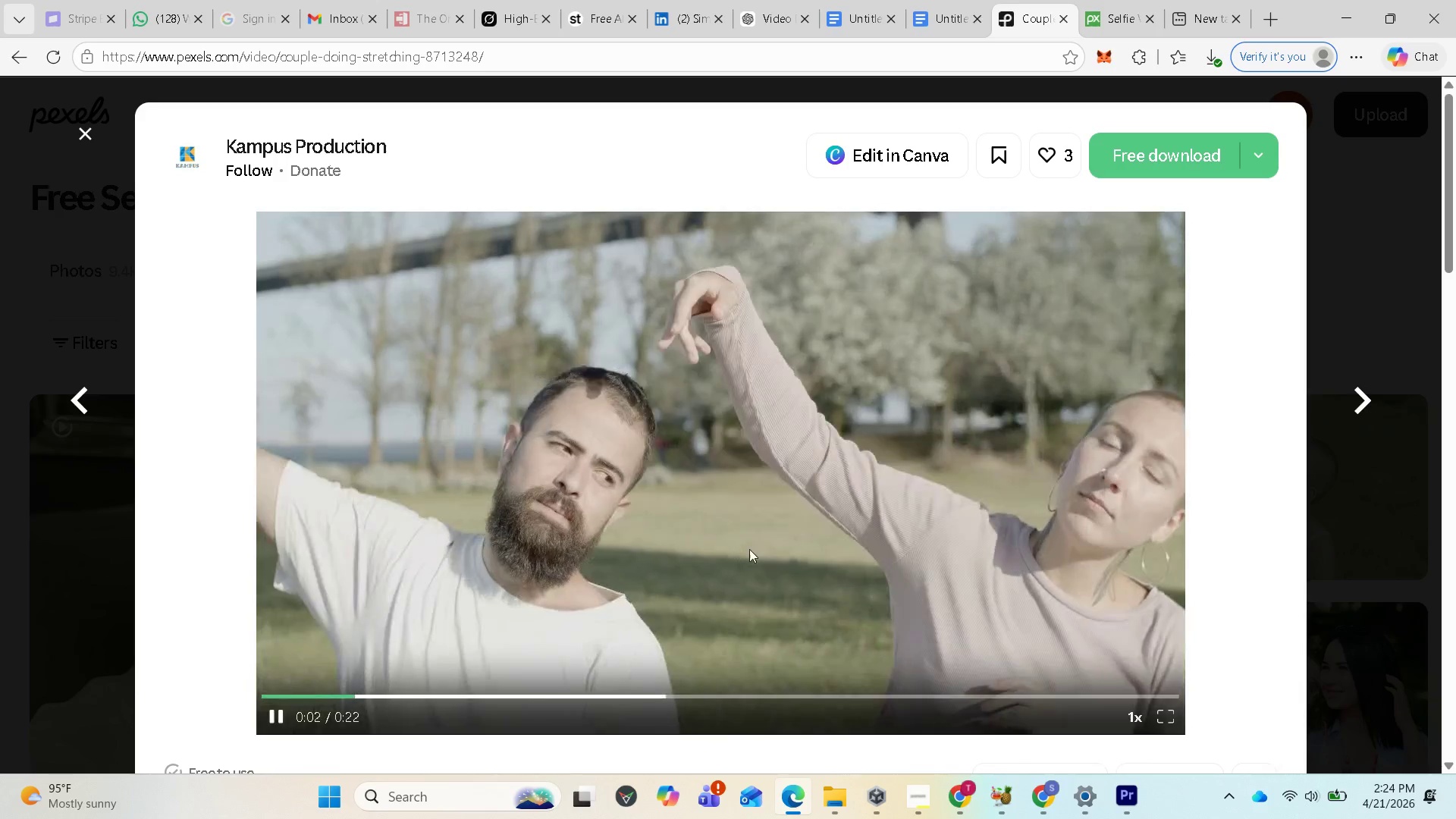 
wait(6.67)
 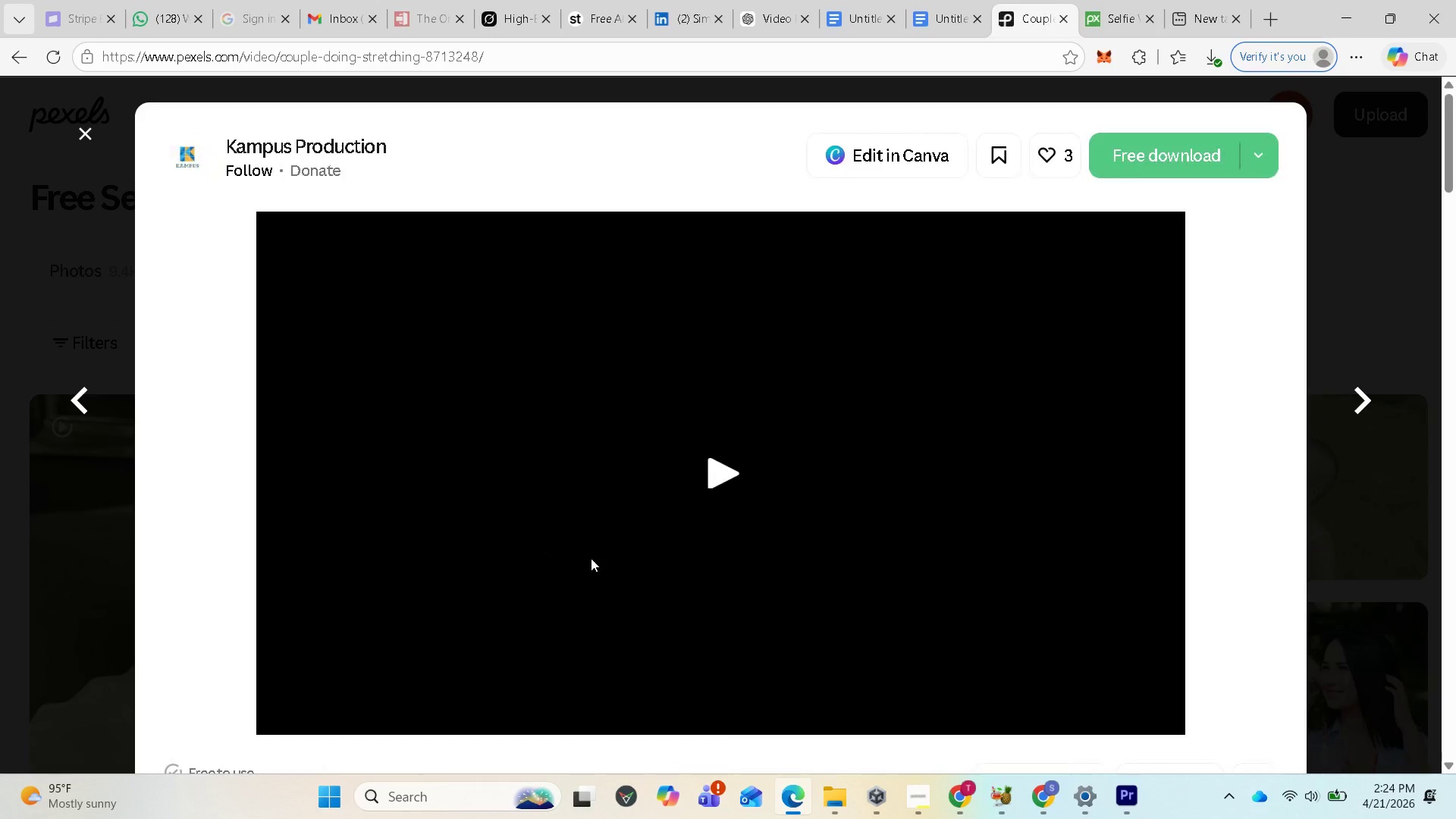 
left_click([1169, 163])
 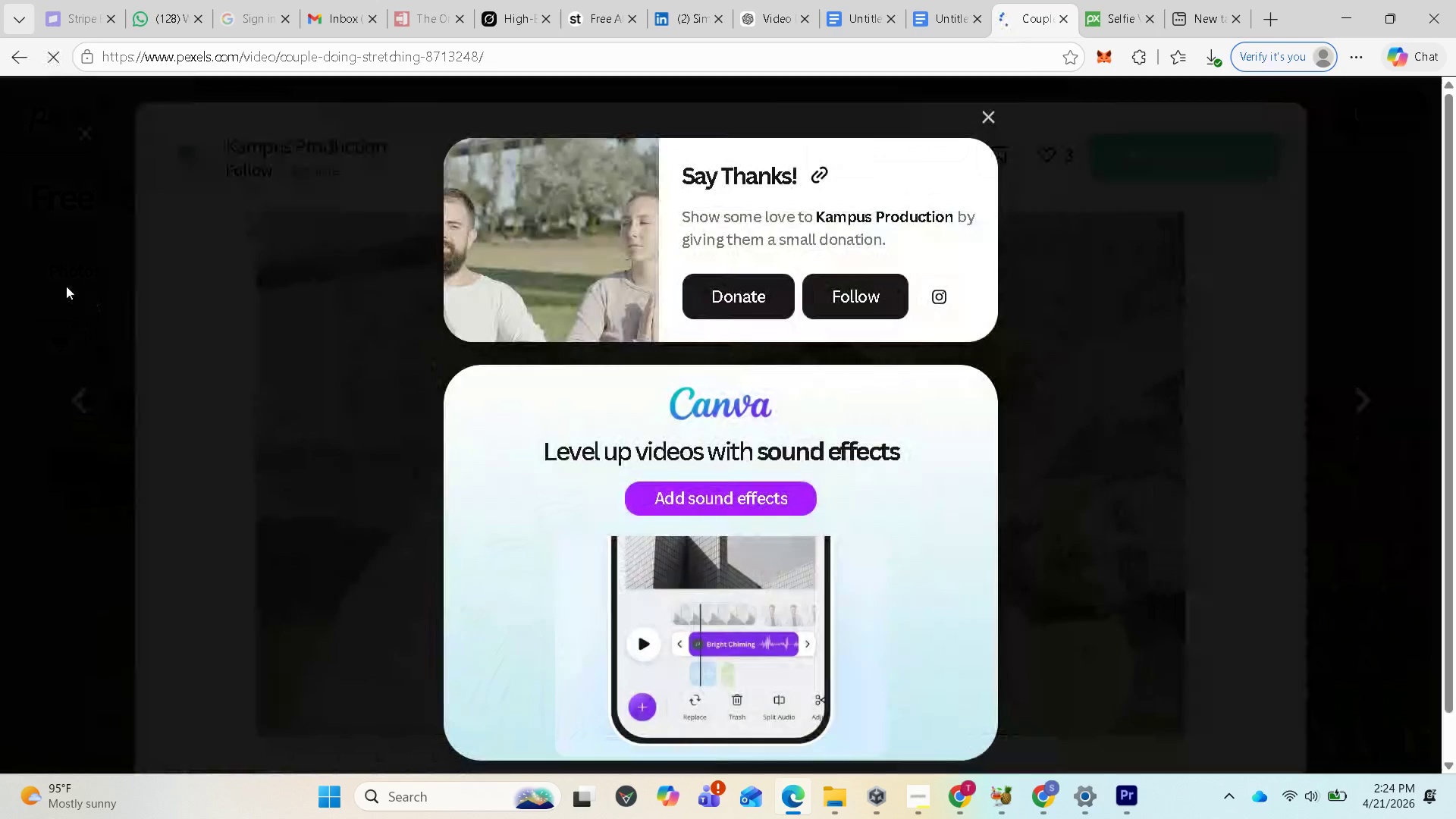 
left_click([62, 285])
 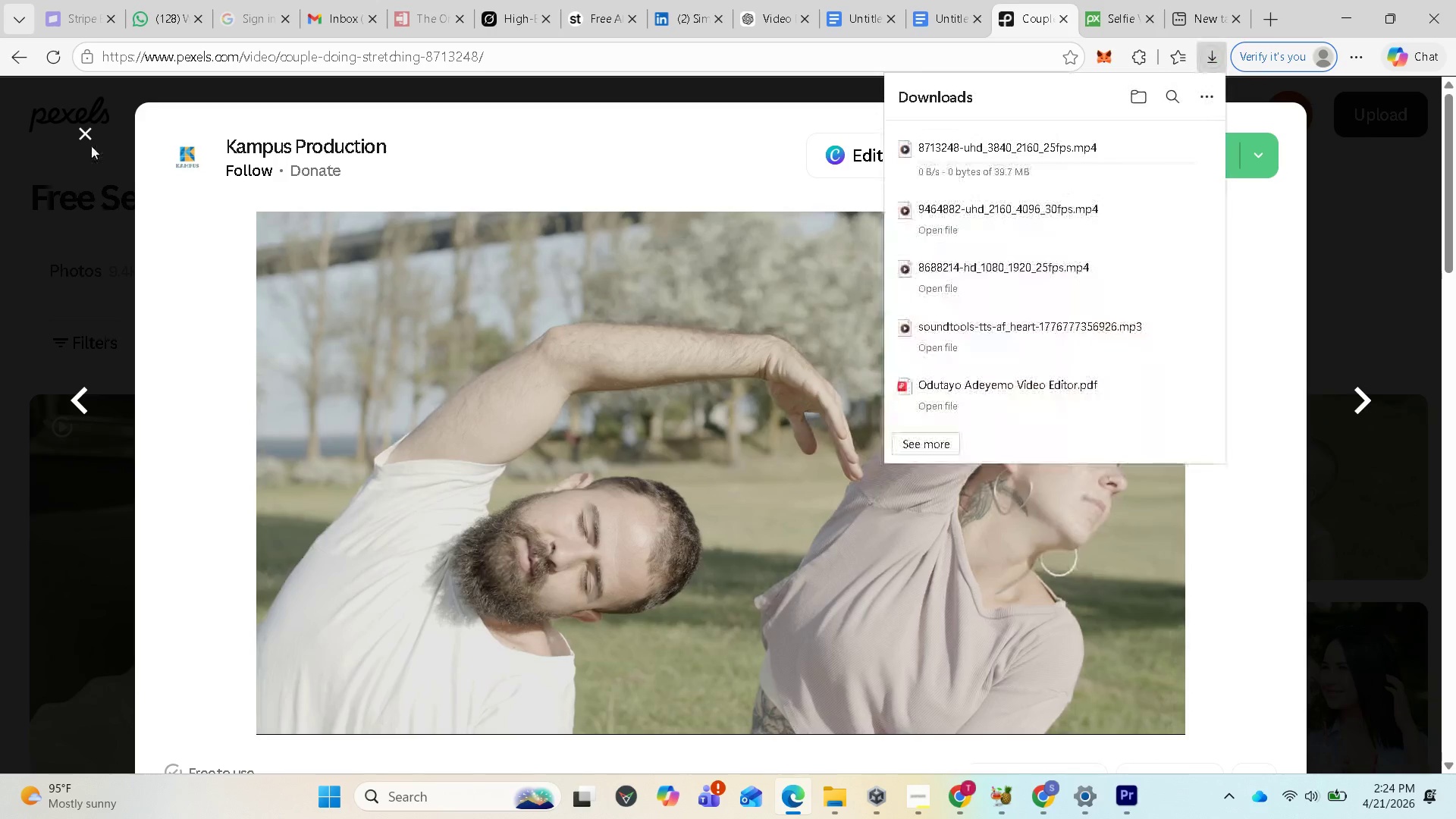 
left_click([91, 136])
 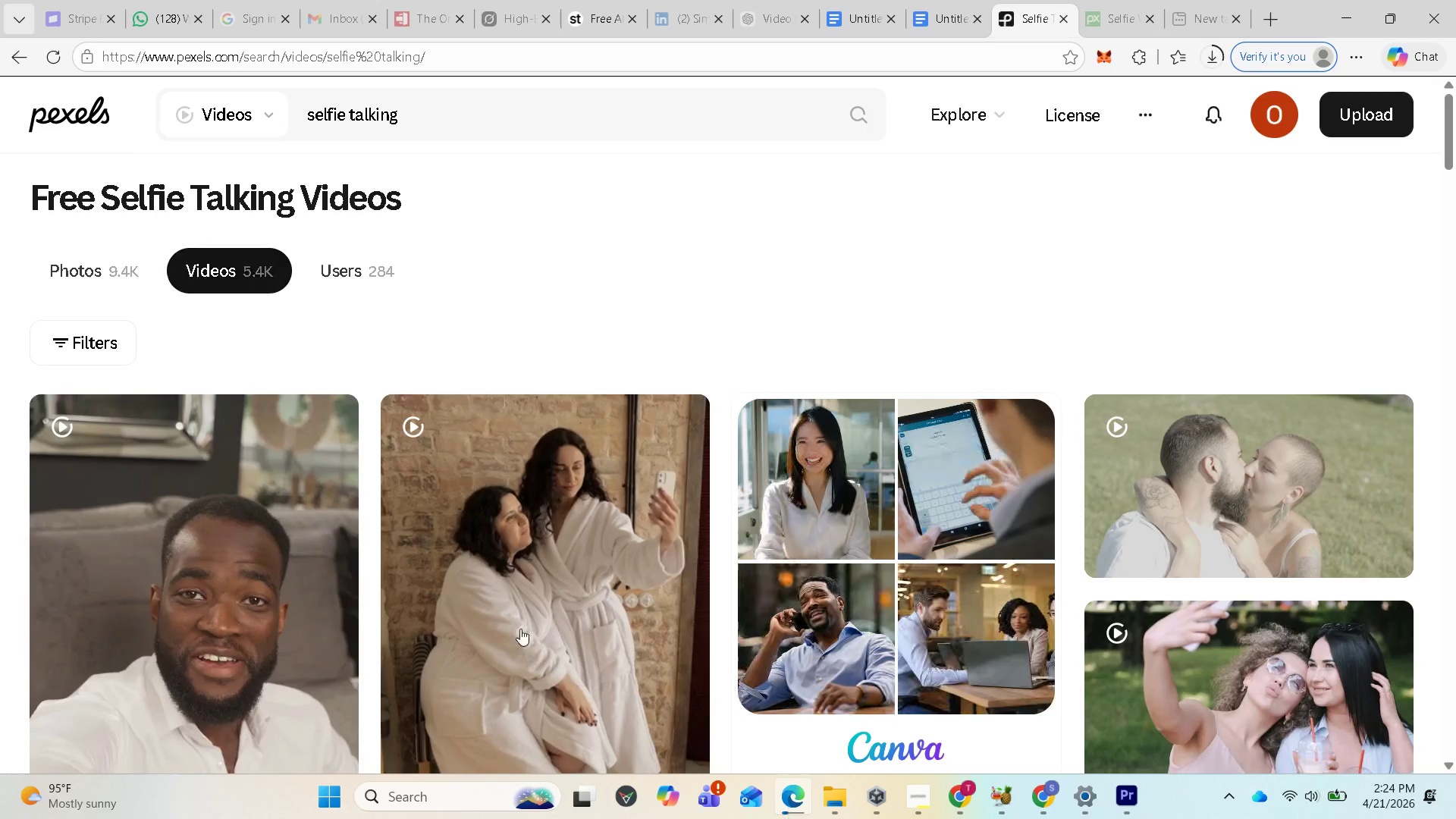 
scroll: coordinate [538, 638], scroll_direction: down, amount: 6.0
 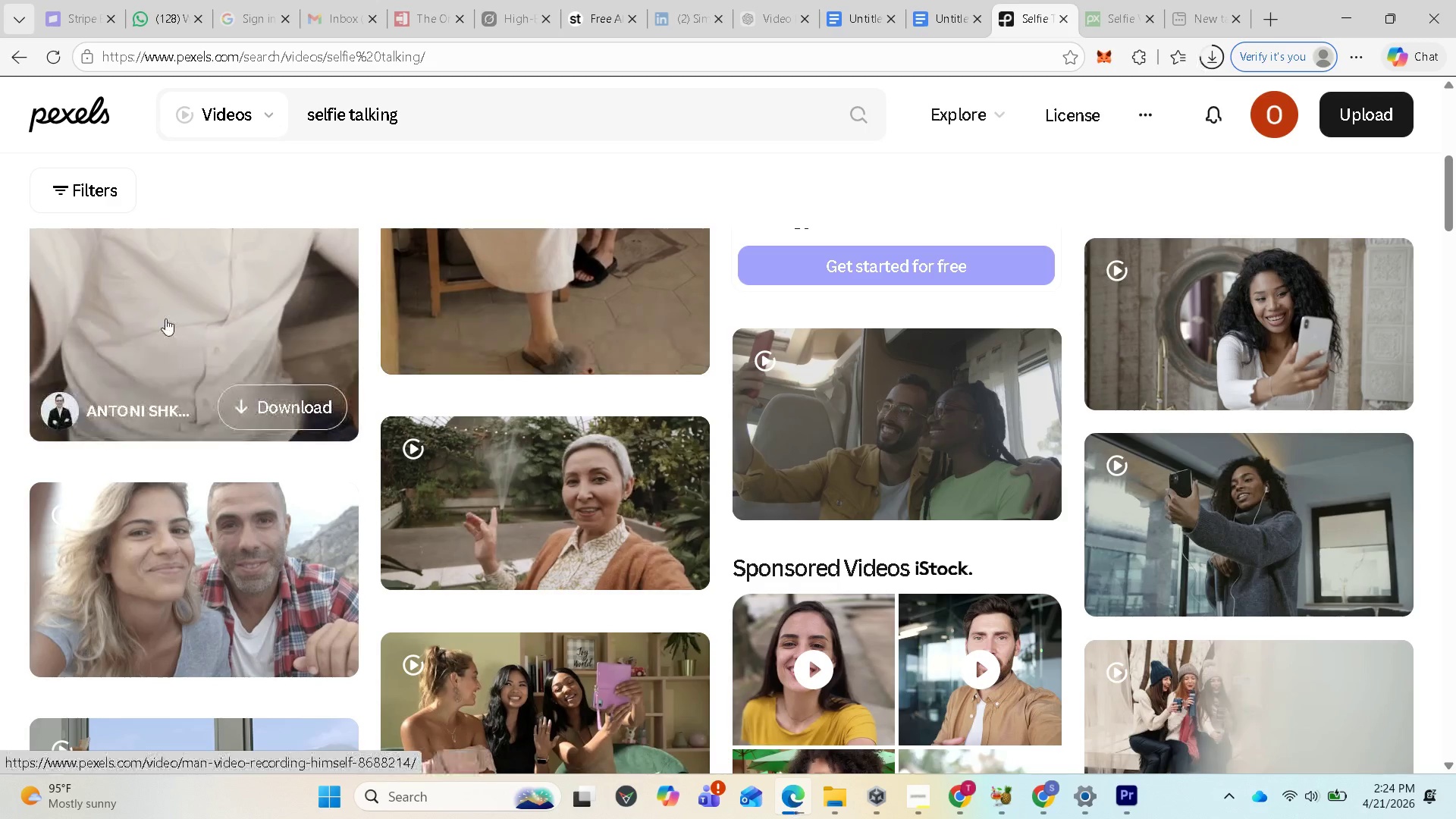 
left_click([165, 318])
 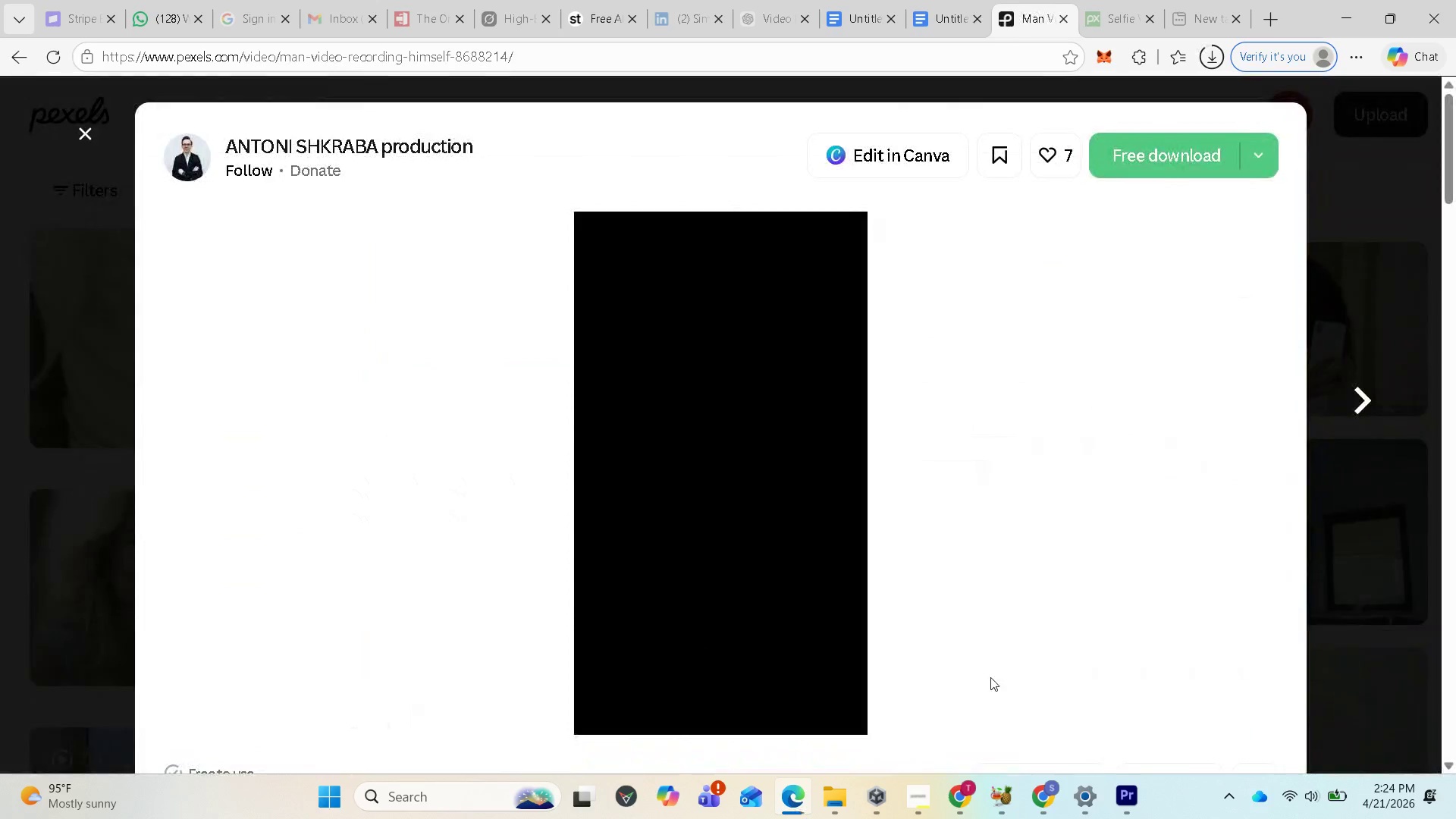 
scroll: coordinate [949, 618], scroll_direction: down, amount: 17.0
 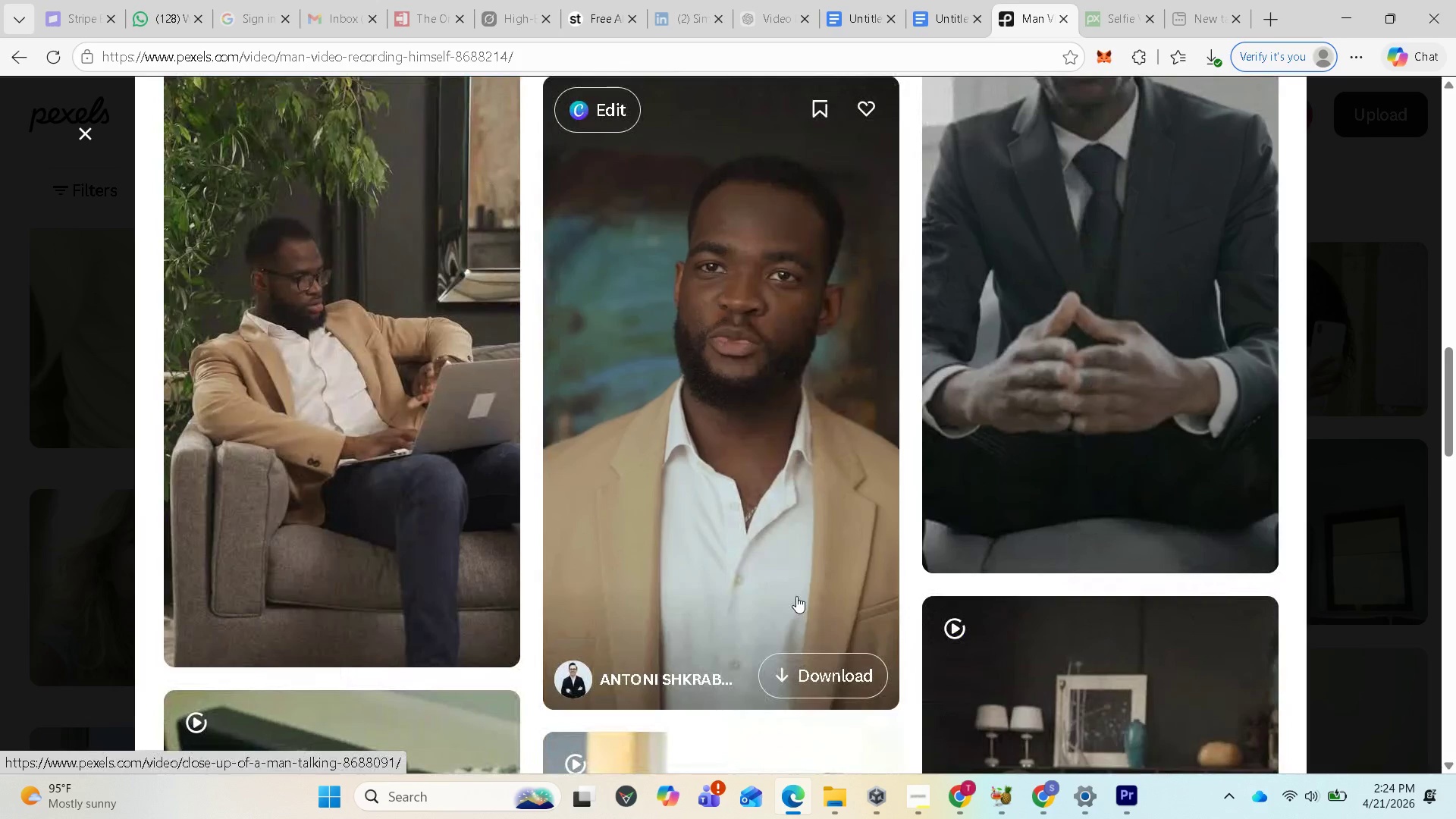 
scroll: coordinate [756, 513], scroll_direction: none, amount: 0.0
 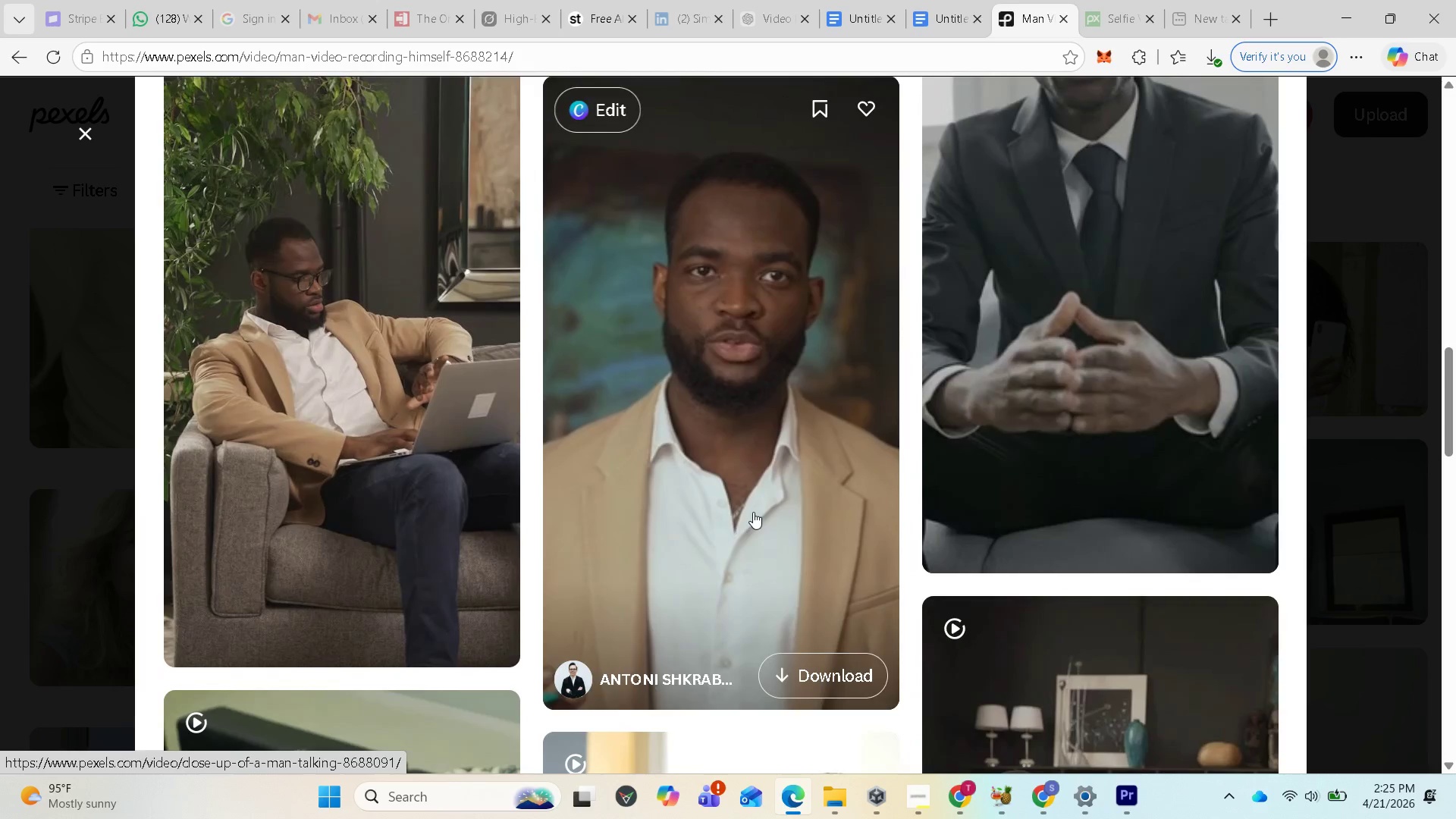 
scroll: coordinate [751, 516], scroll_direction: down, amount: 8.0
 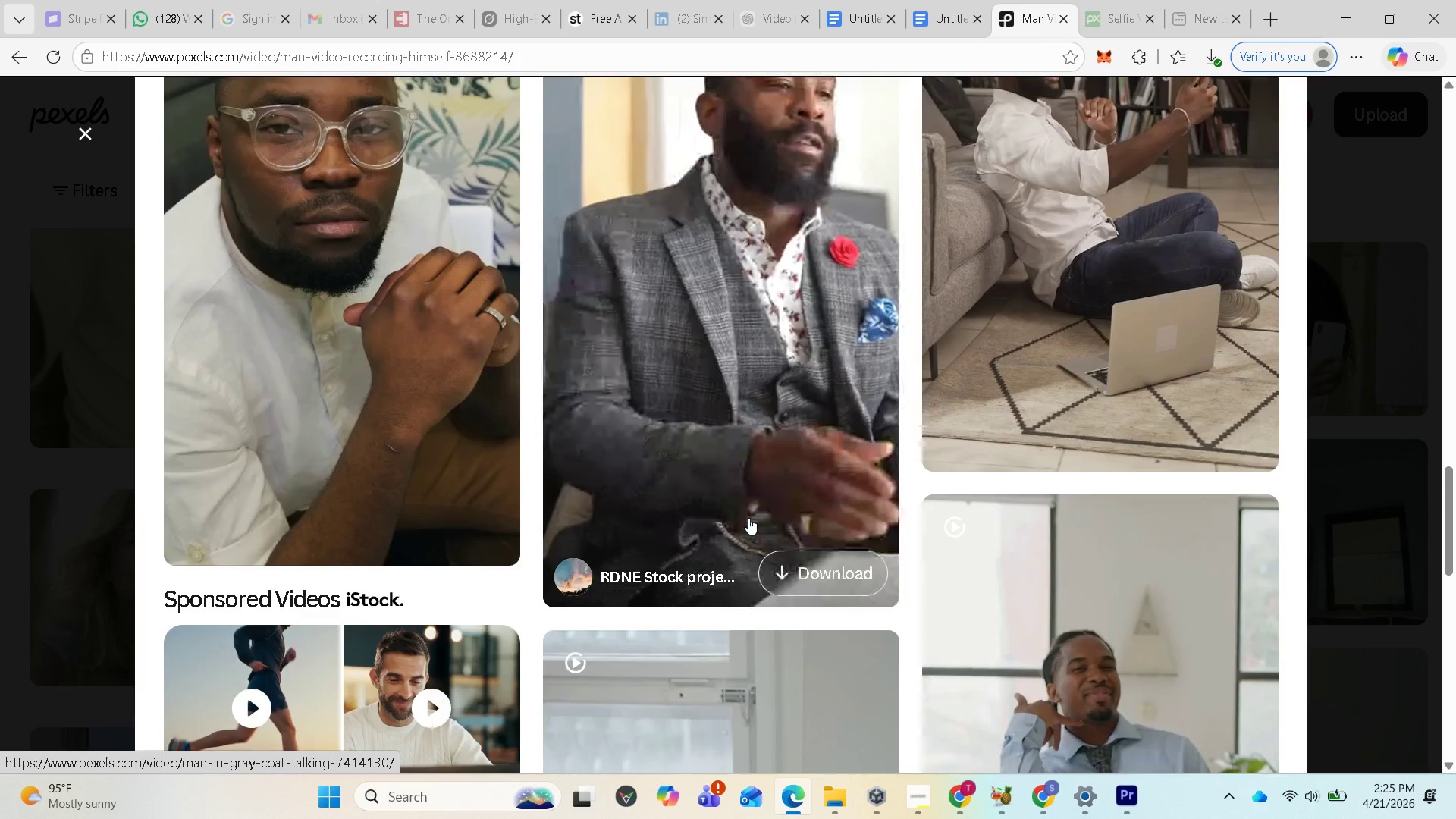 
scroll: coordinate [748, 518], scroll_direction: up, amount: 1.0
 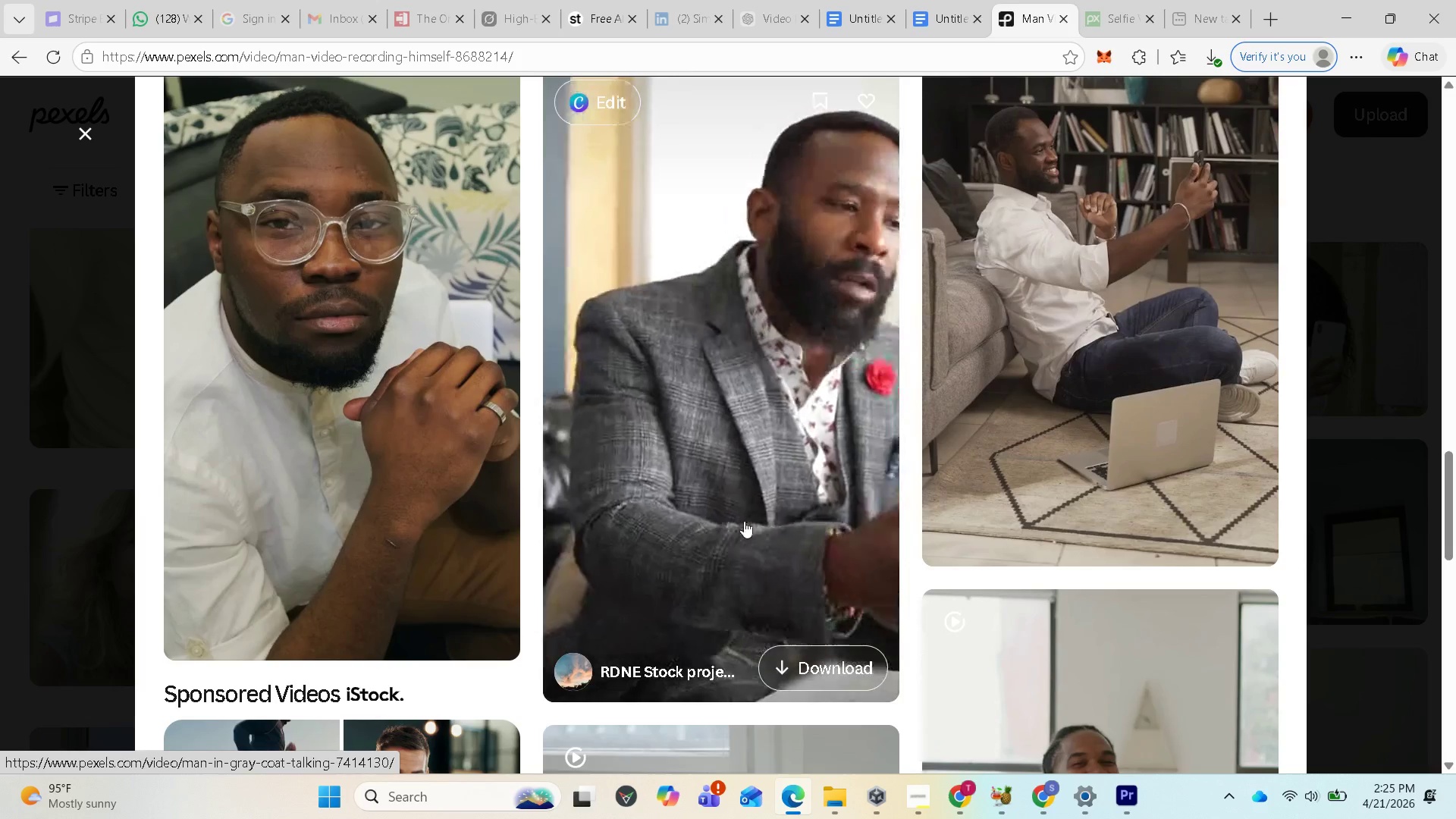 
scroll: coordinate [744, 522], scroll_direction: down, amount: 9.0
 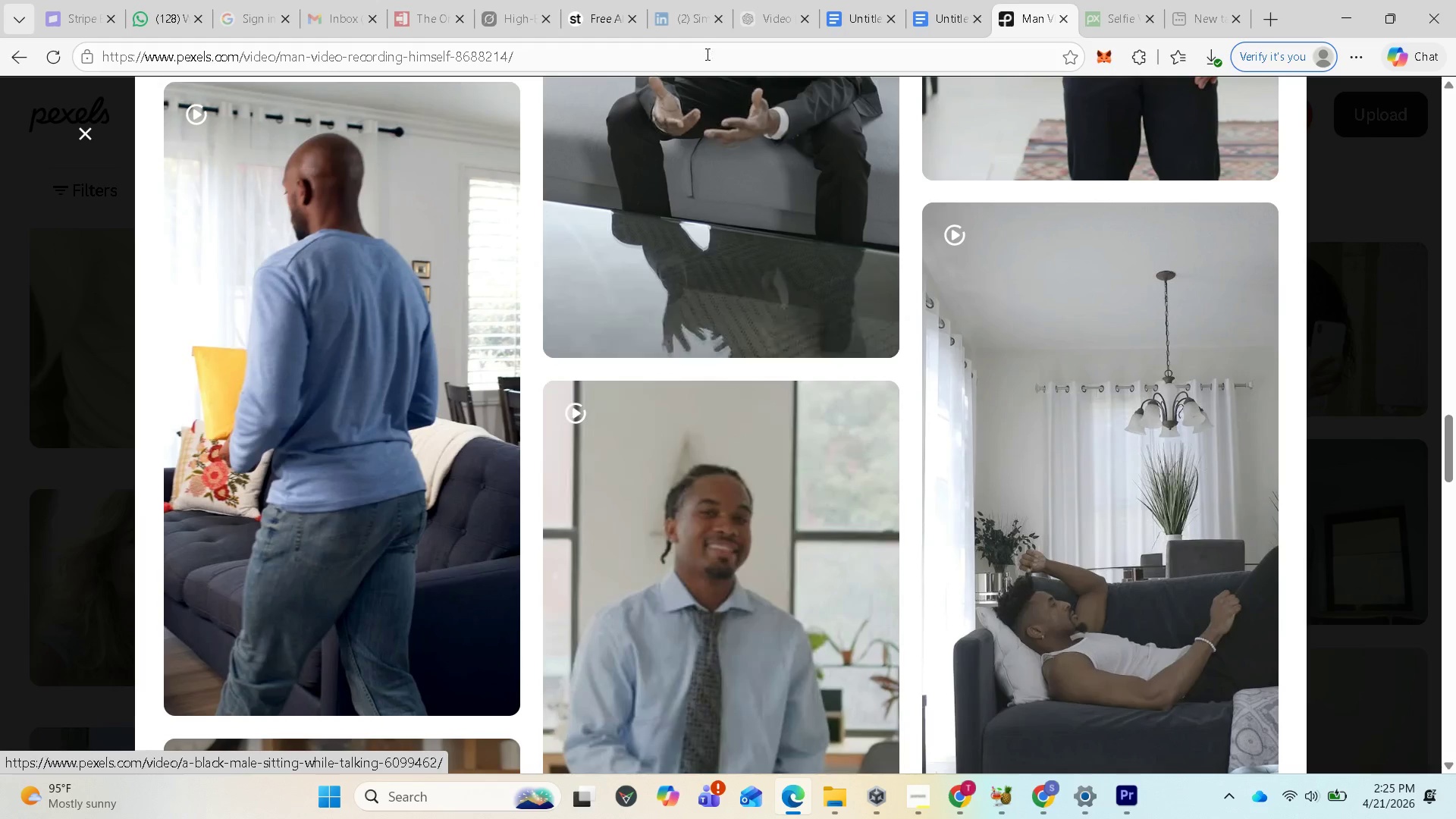 
left_click([944, 27])
 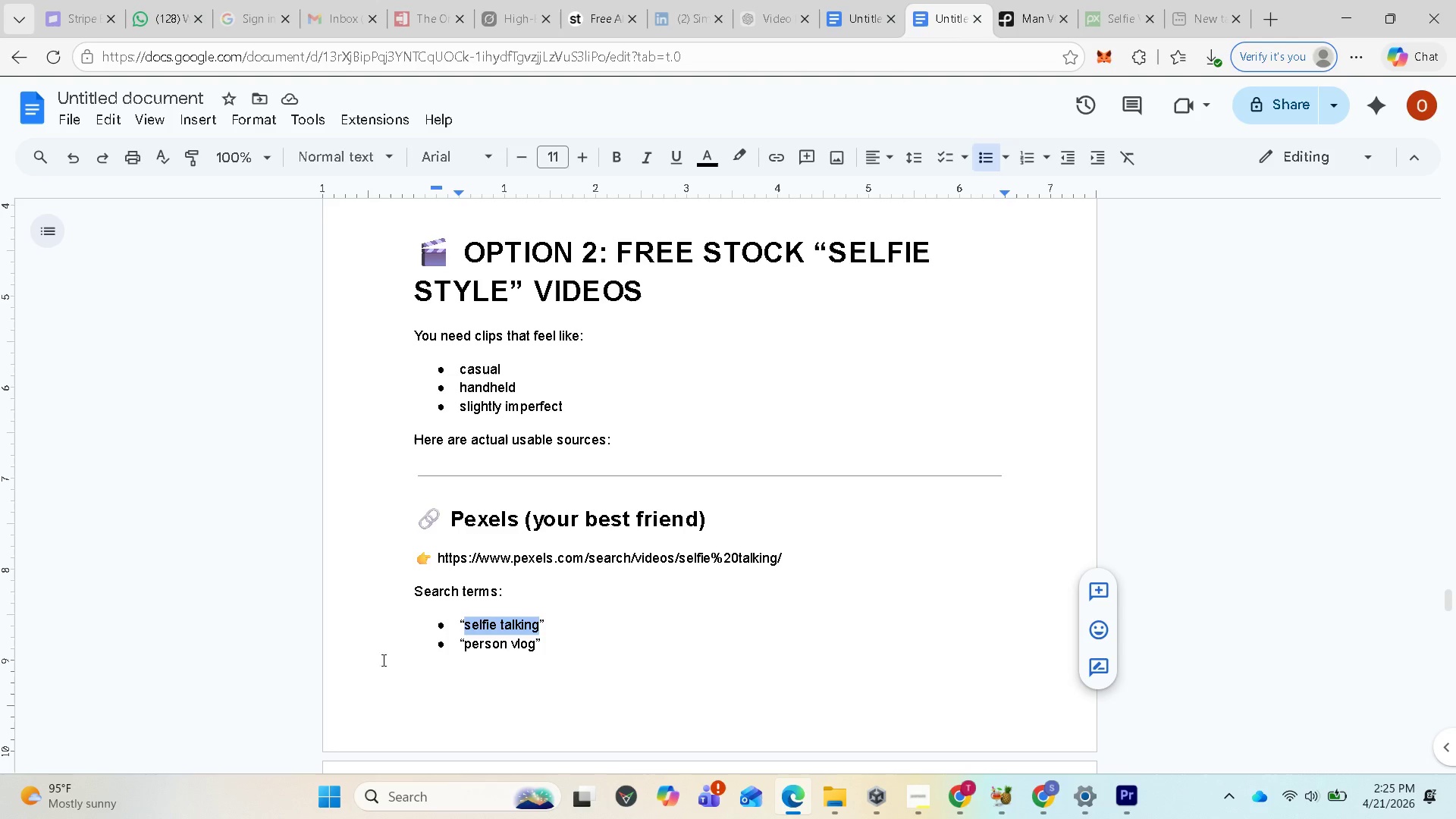 
scroll: coordinate [482, 665], scroll_direction: down, amount: 2.0
 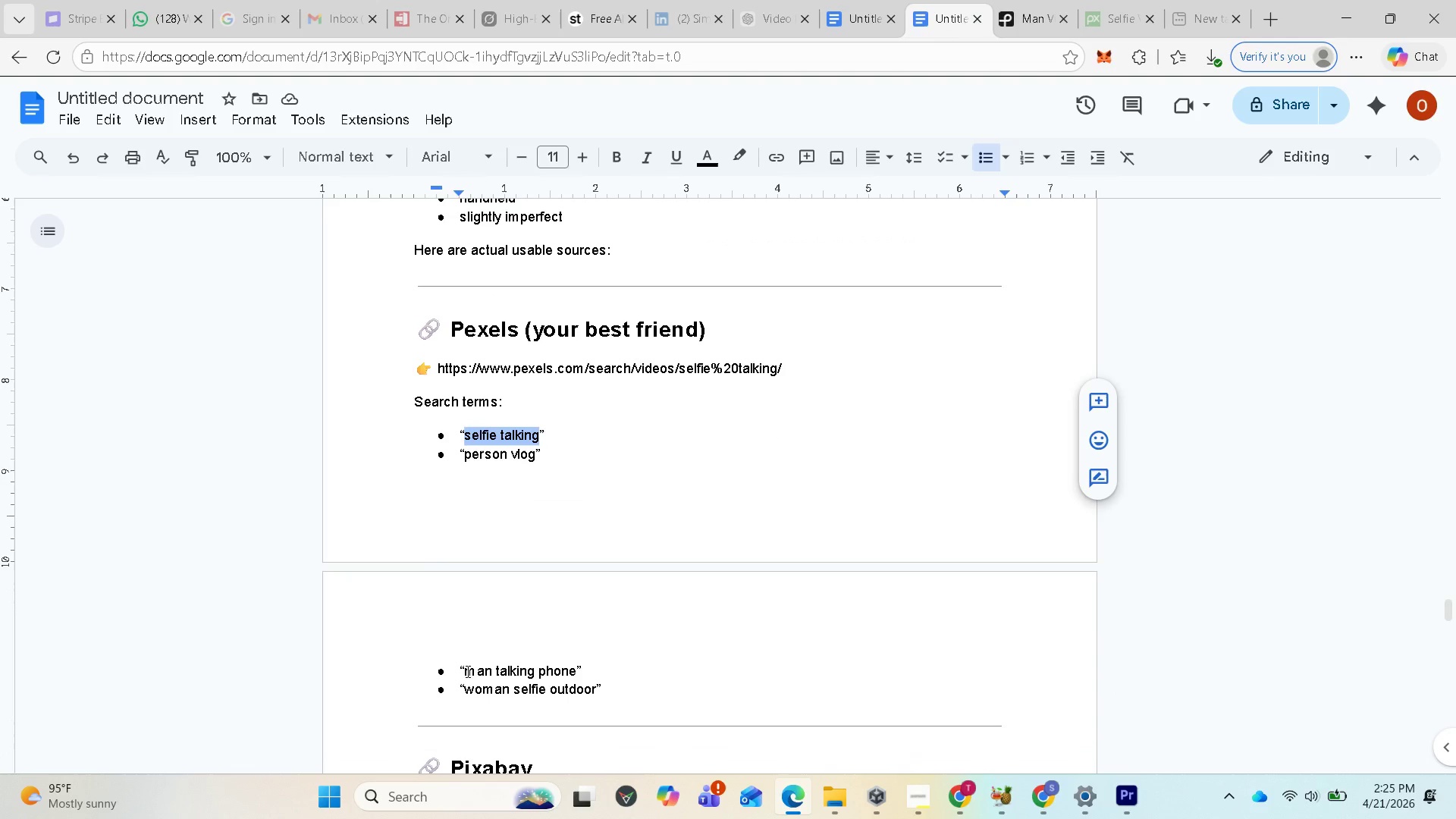 
left_click_drag(start_coordinate=[466, 671], to_coordinate=[573, 671])
 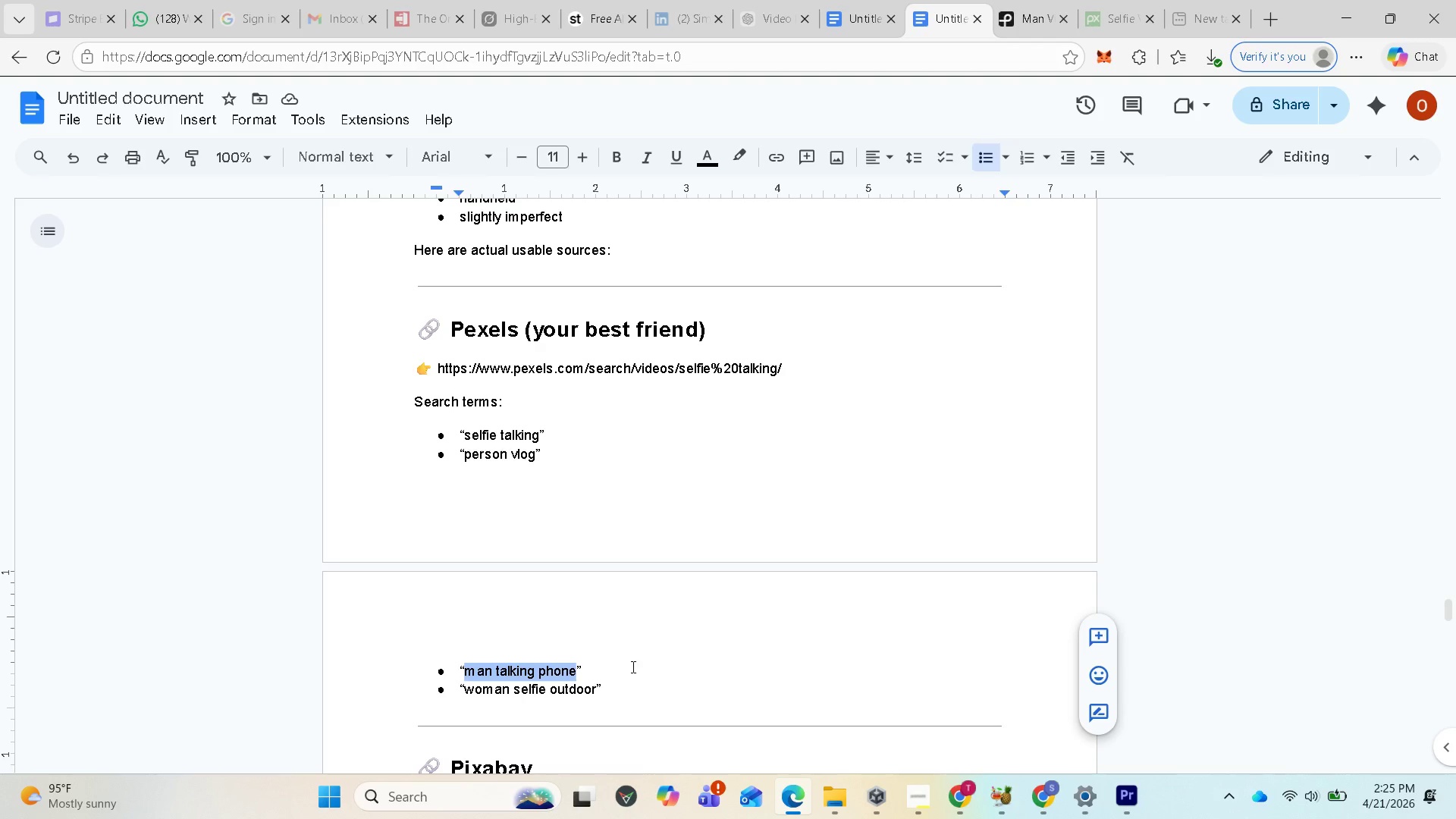 
key(Control+C)
 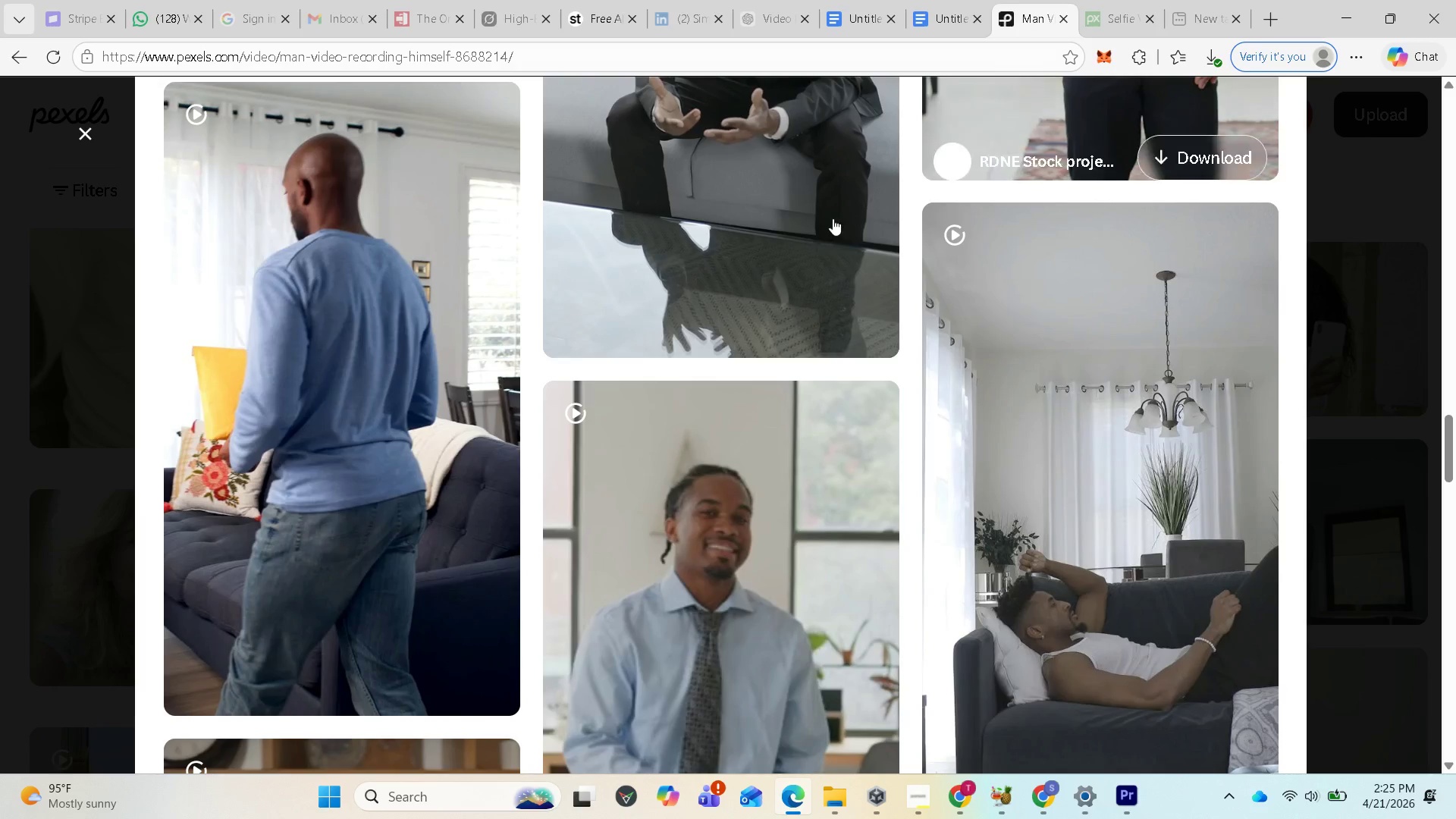 
scroll: coordinate [428, 150], scroll_direction: up, amount: 7.0
 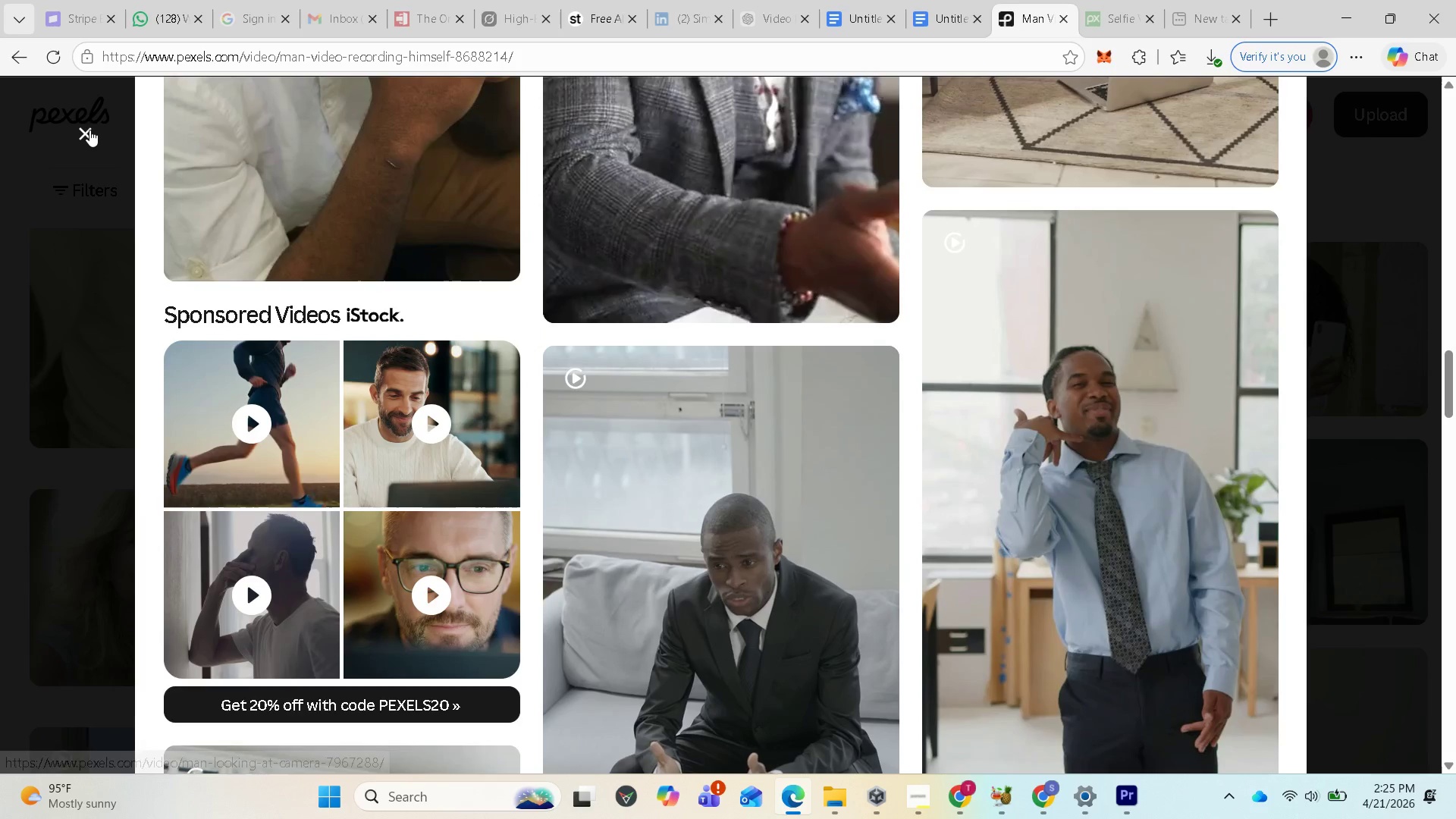 
left_click([87, 129])
 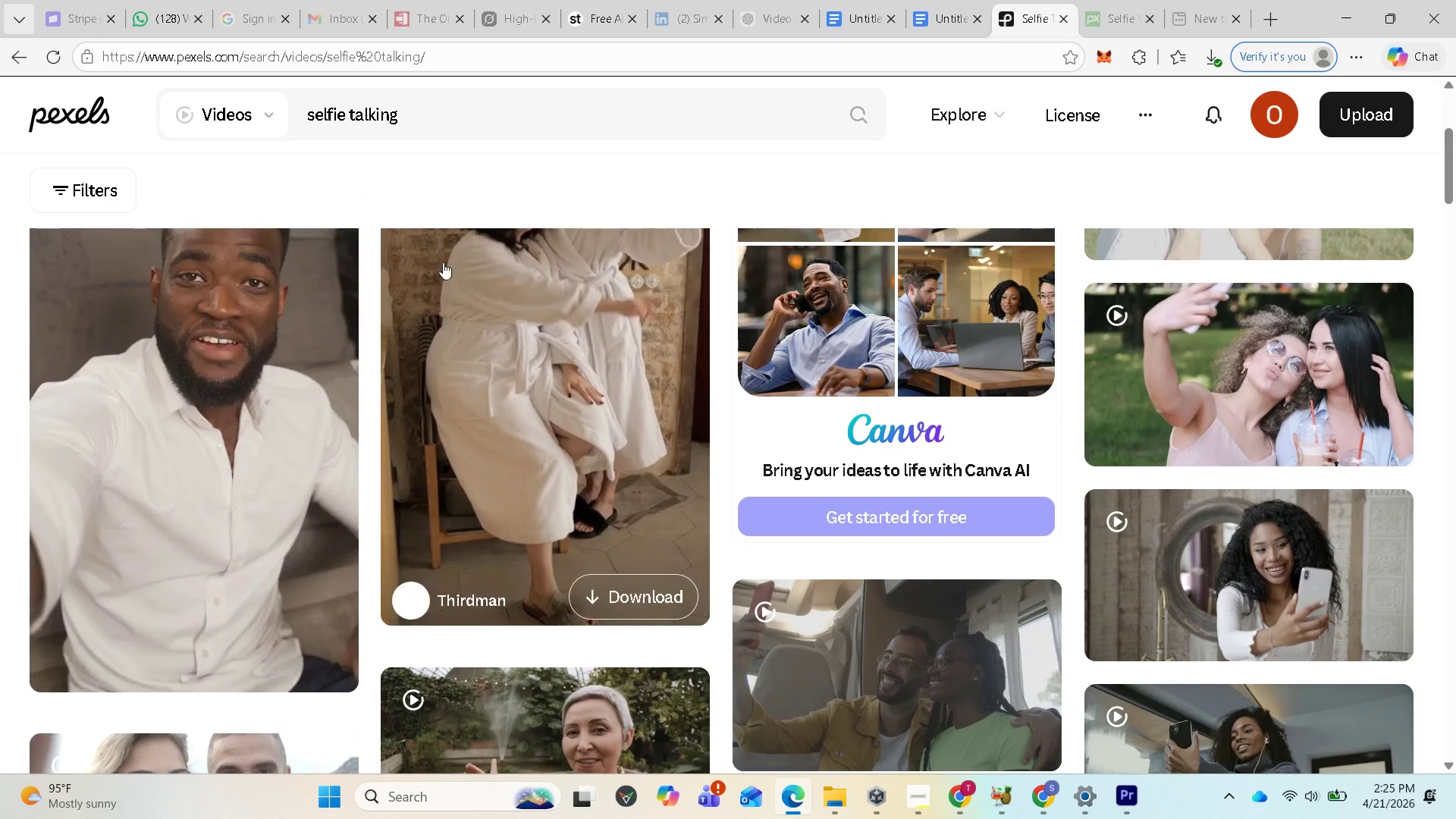 
scroll: coordinate [442, 250], scroll_direction: up, amount: 3.0
 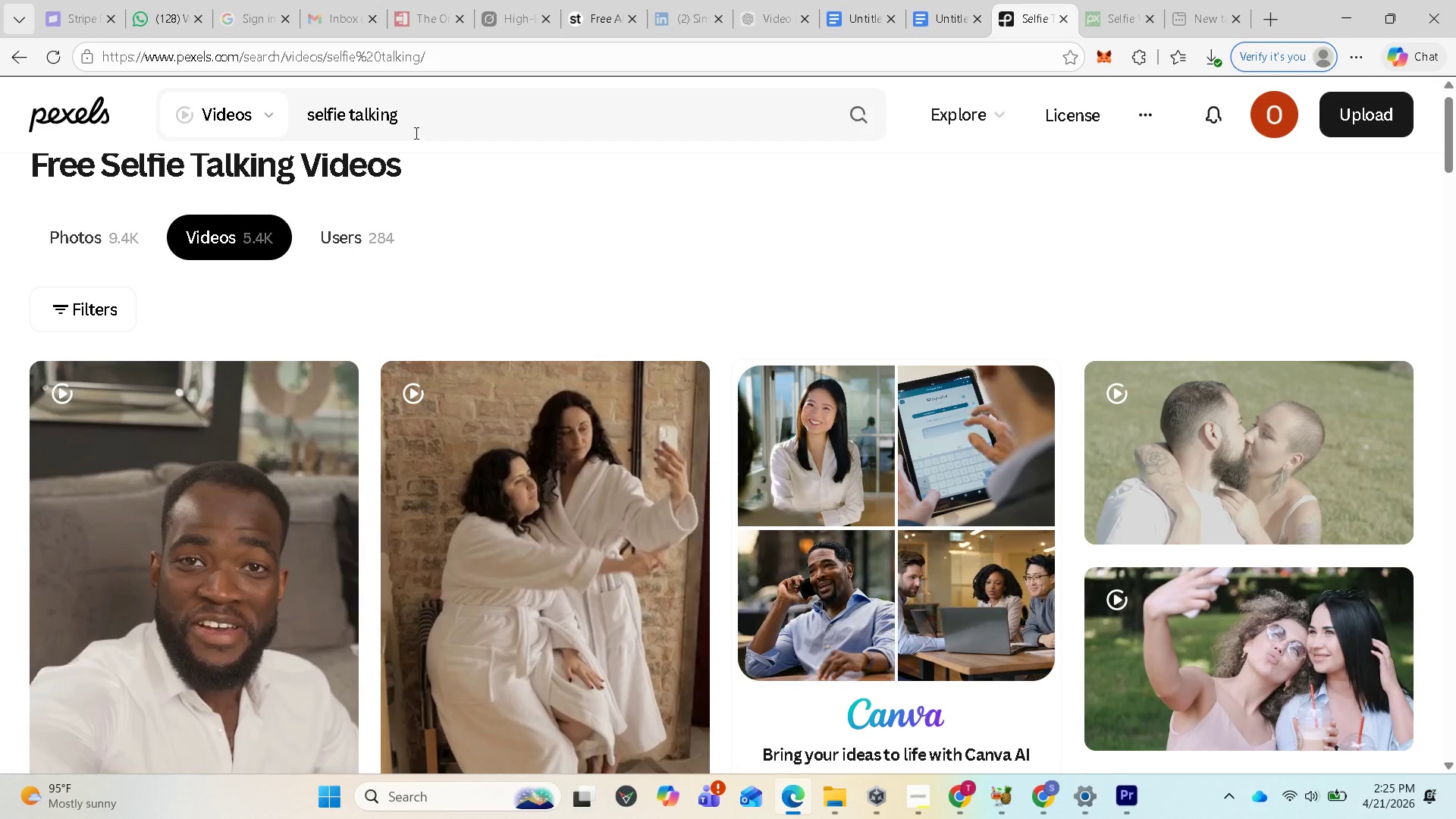 
left_click_drag(start_coordinate=[416, 124], to_coordinate=[303, 112])
 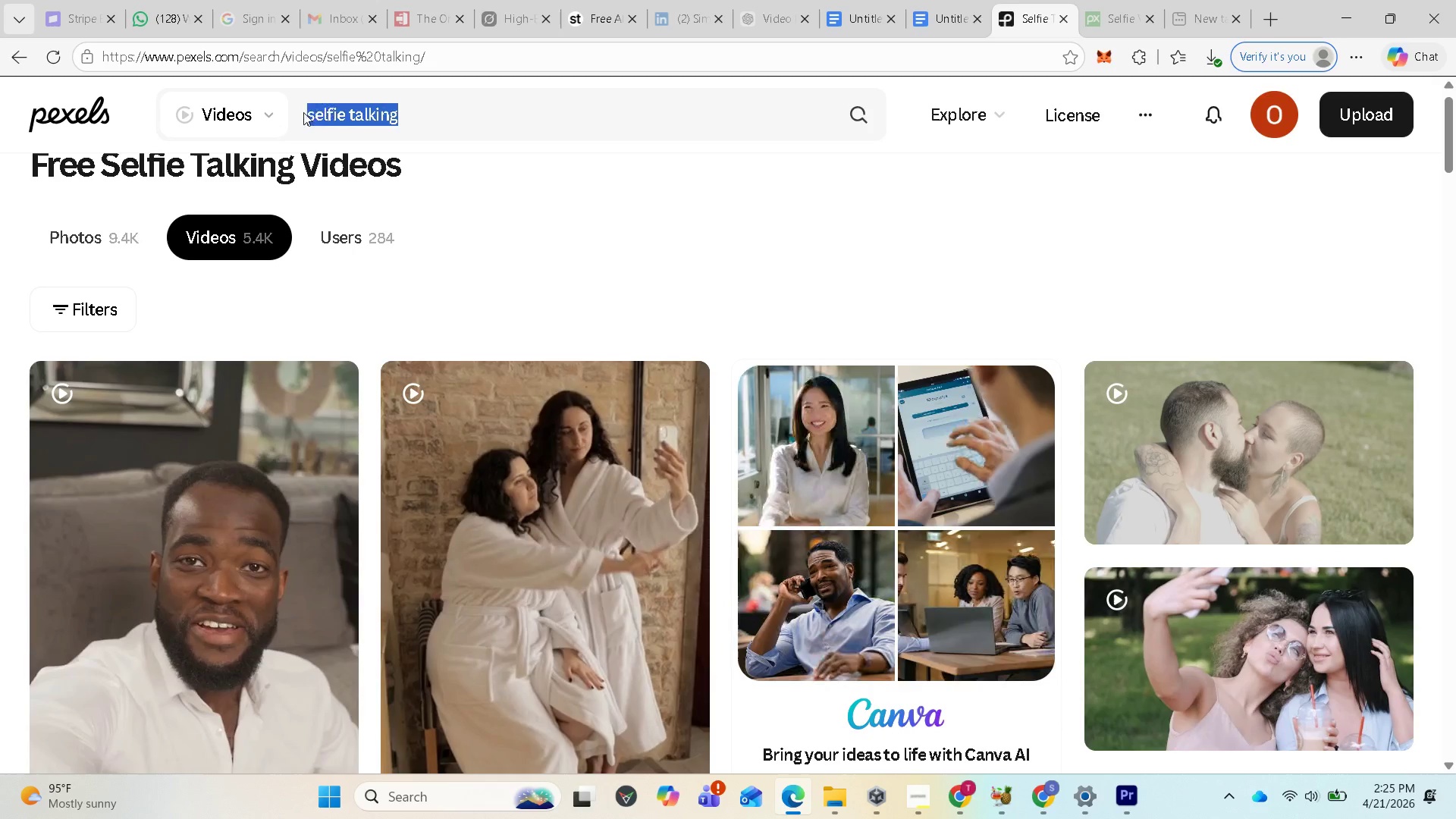 
key(Control+V)
 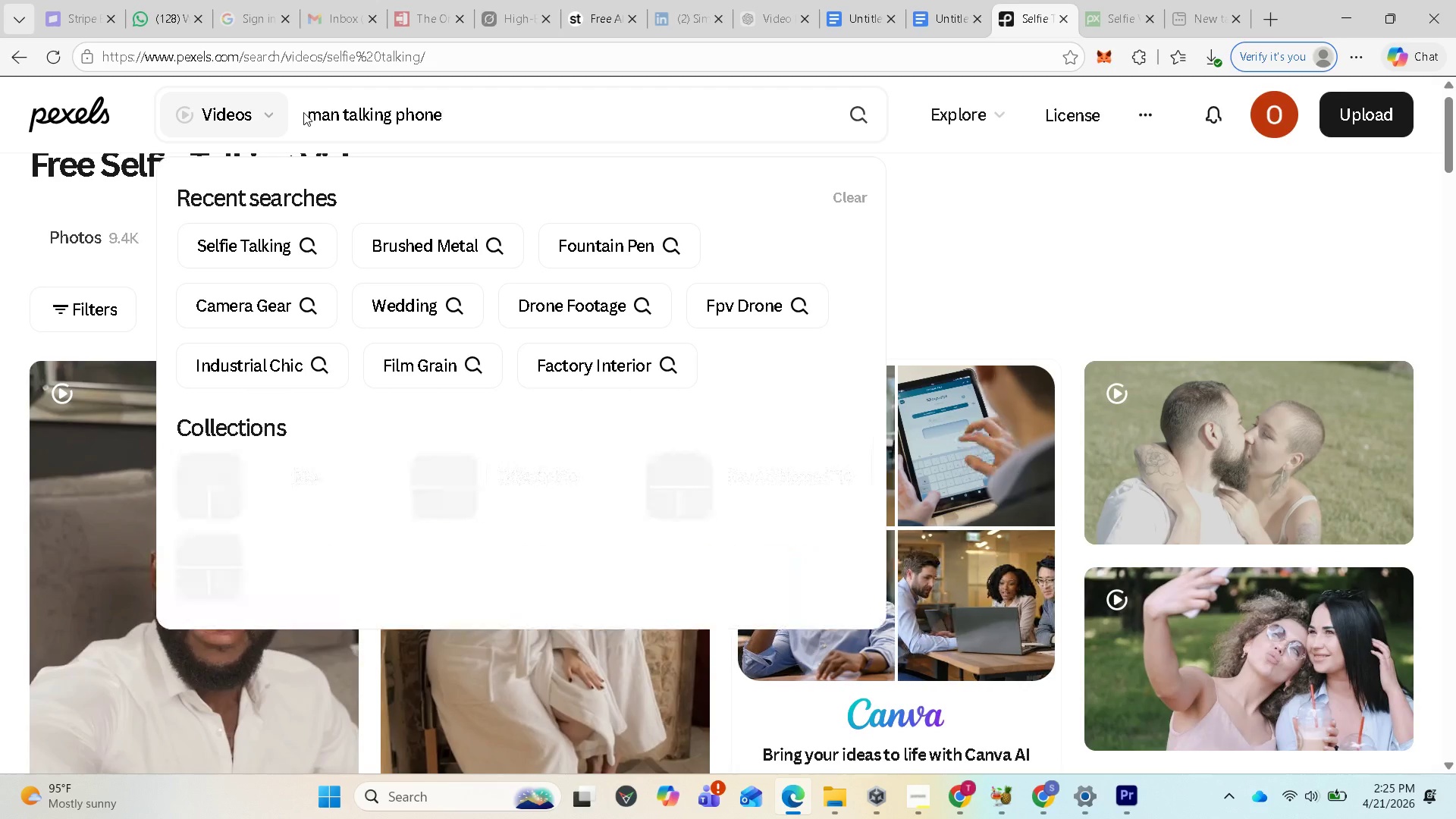 
key(Enter)
 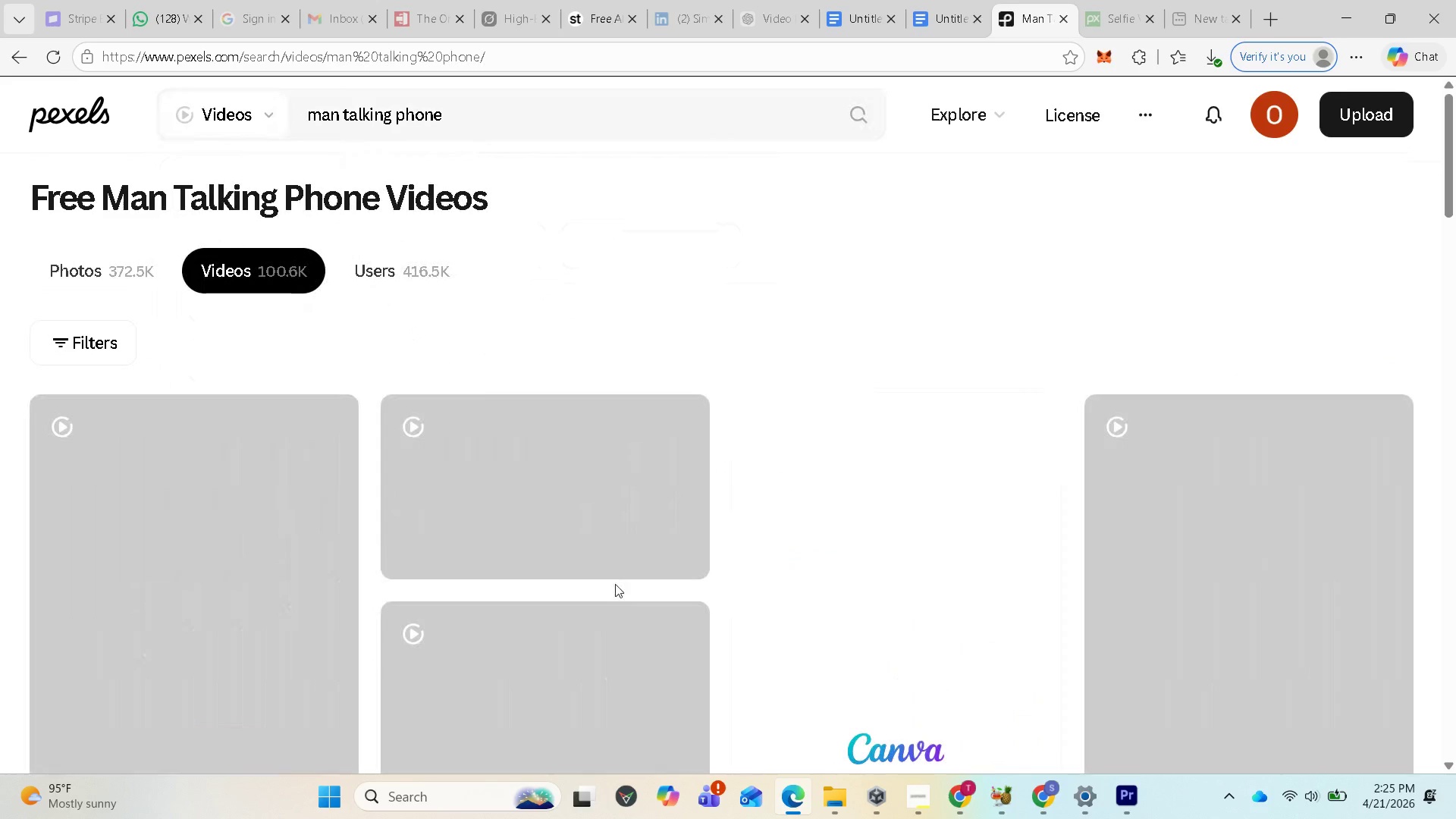 
scroll: coordinate [538, 588], scroll_direction: down, amount: 8.0
 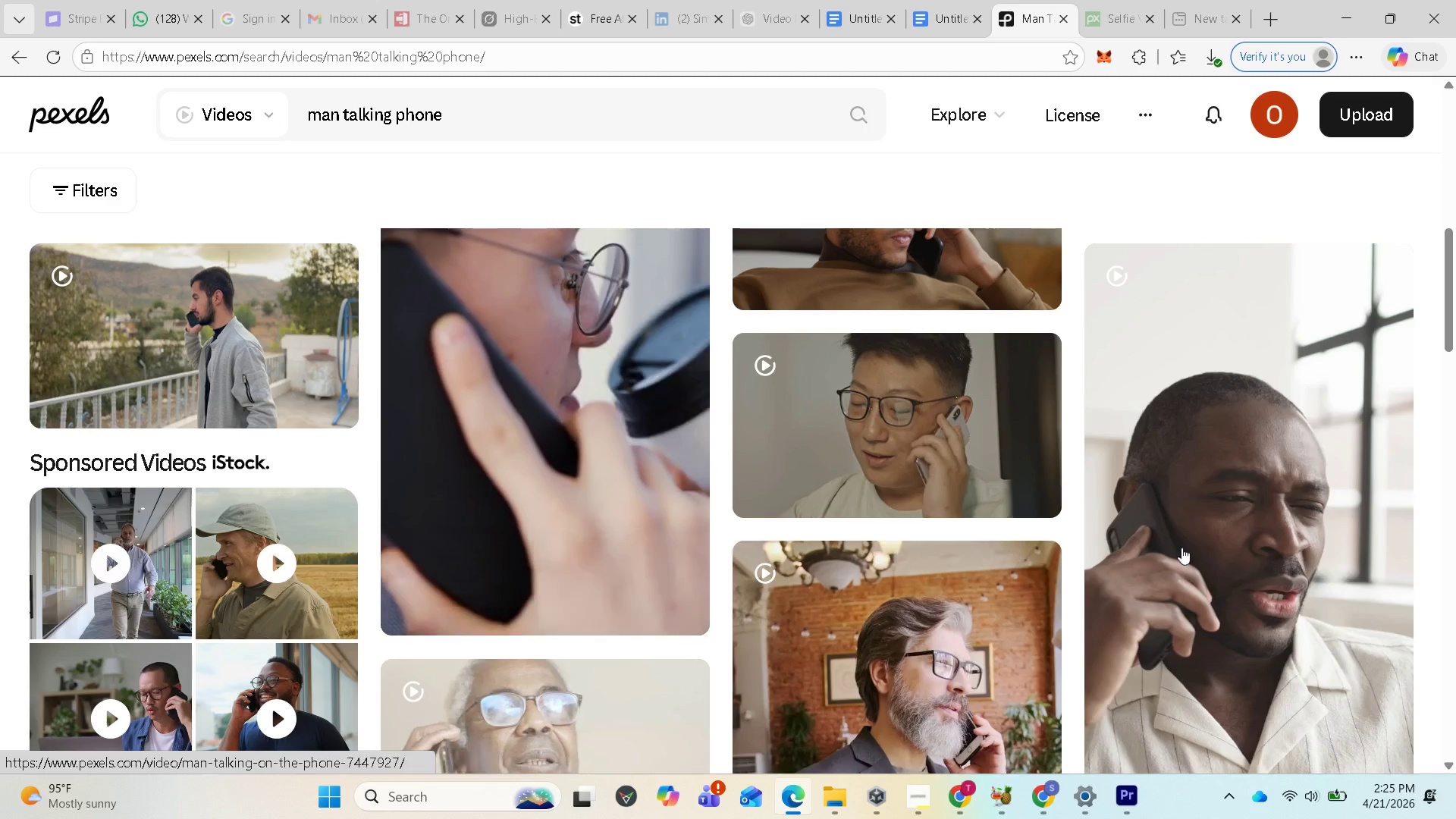 
wait(5.3)
 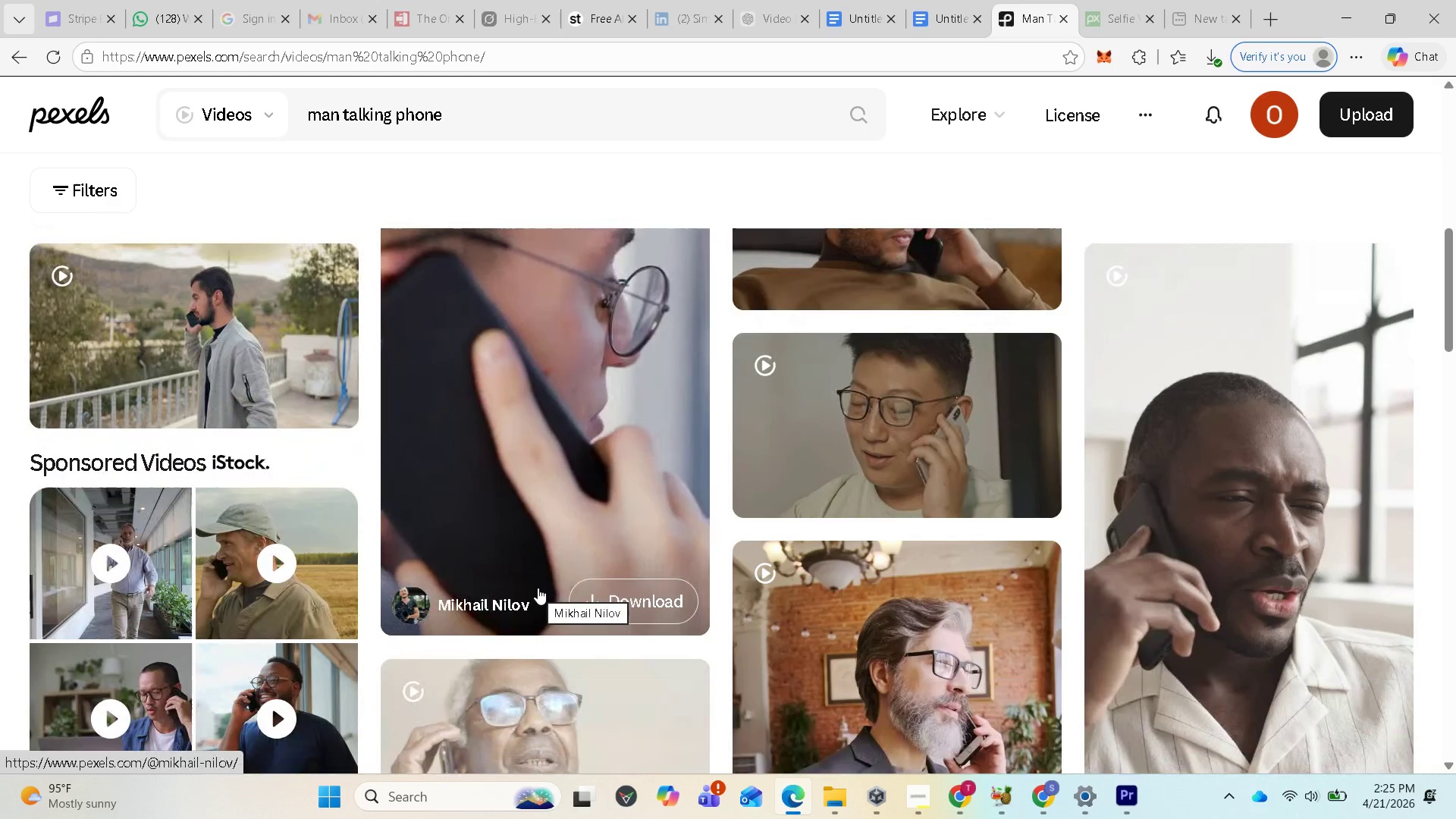 
scroll: coordinate [1253, 548], scroll_direction: down, amount: 4.0
 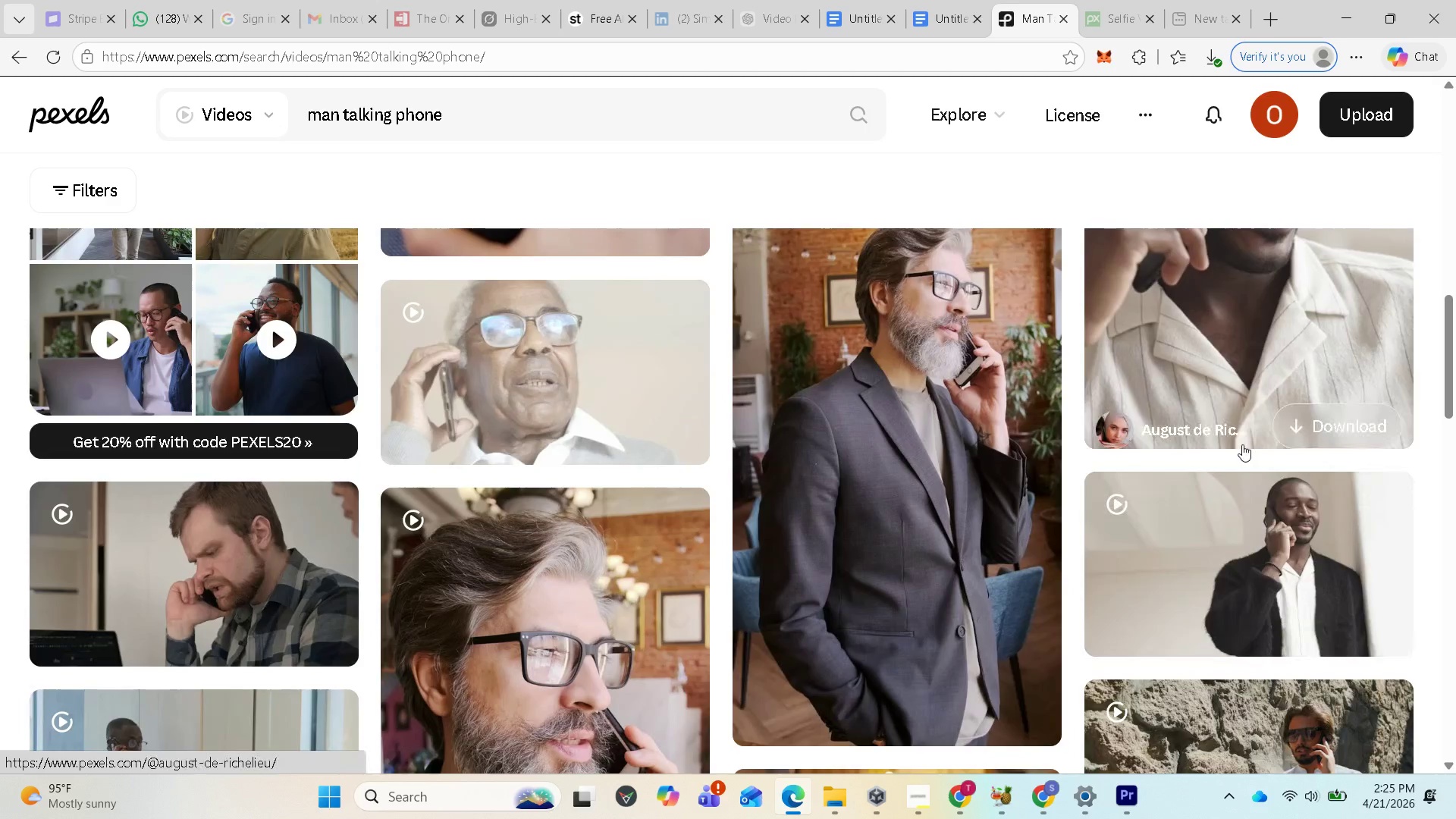 
scroll: coordinate [1213, 419], scroll_direction: up, amount: 3.0
 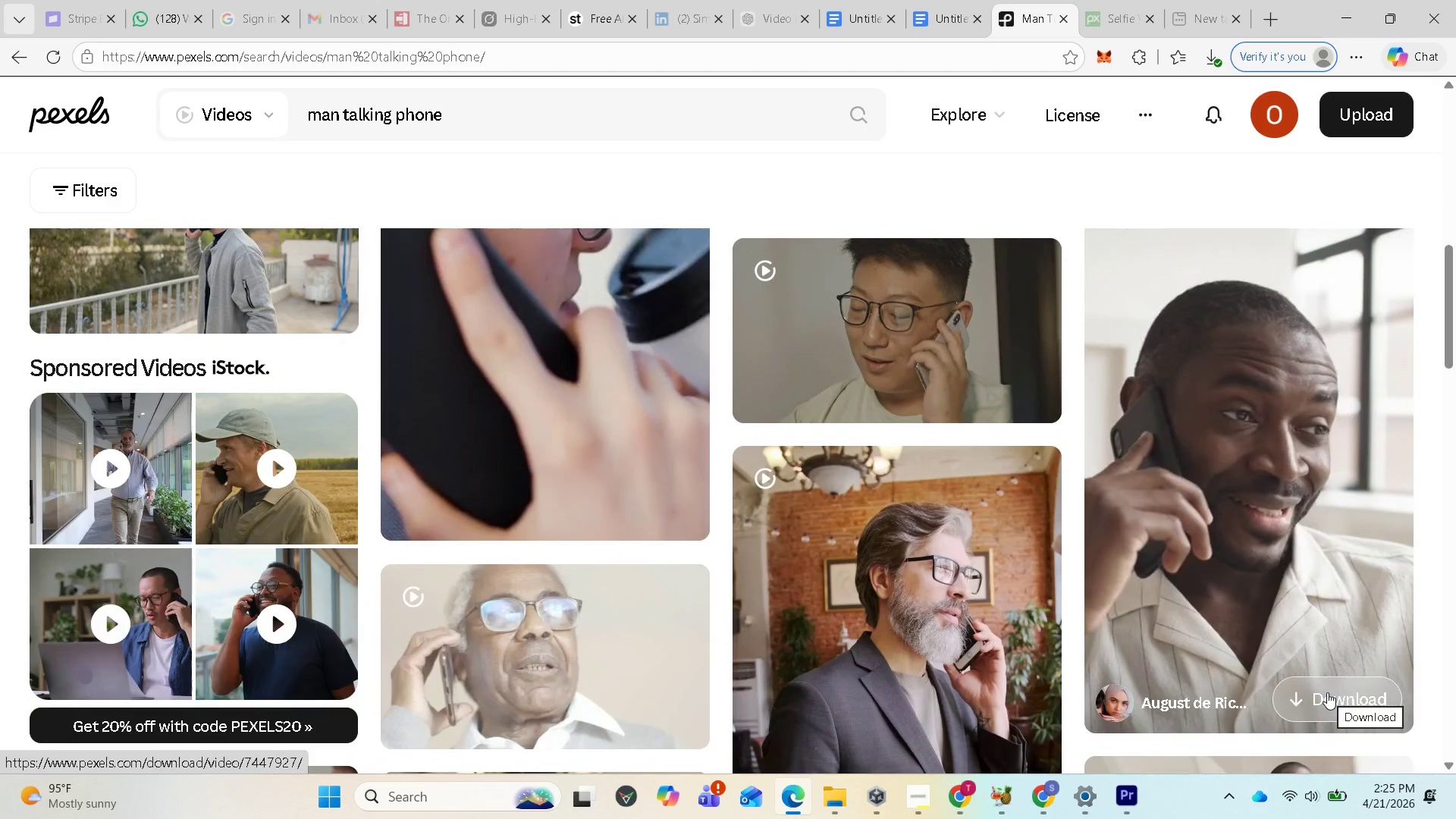 
left_click([1327, 692])
 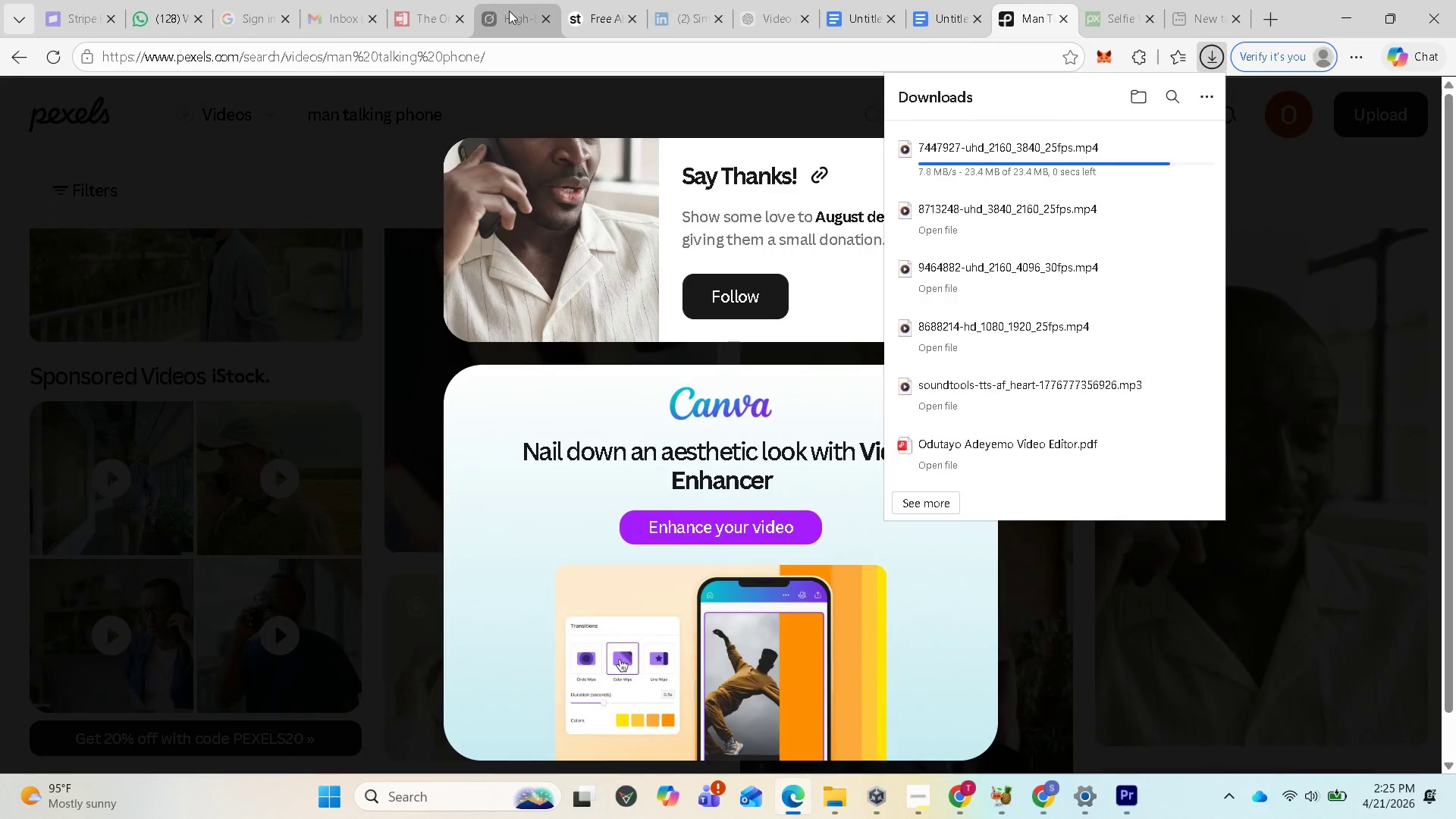 
wait(5.36)
 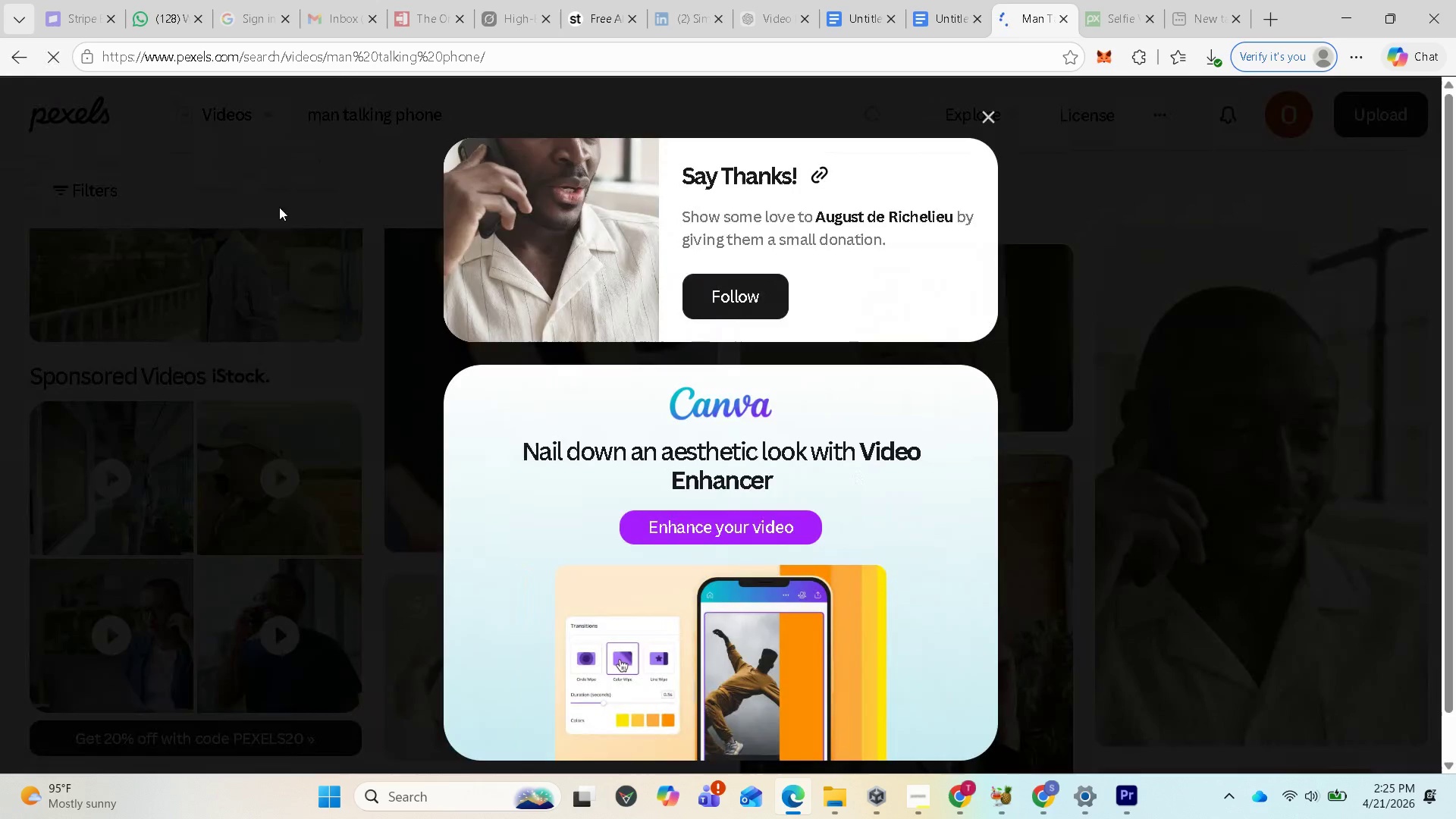 
left_click([602, 20])
 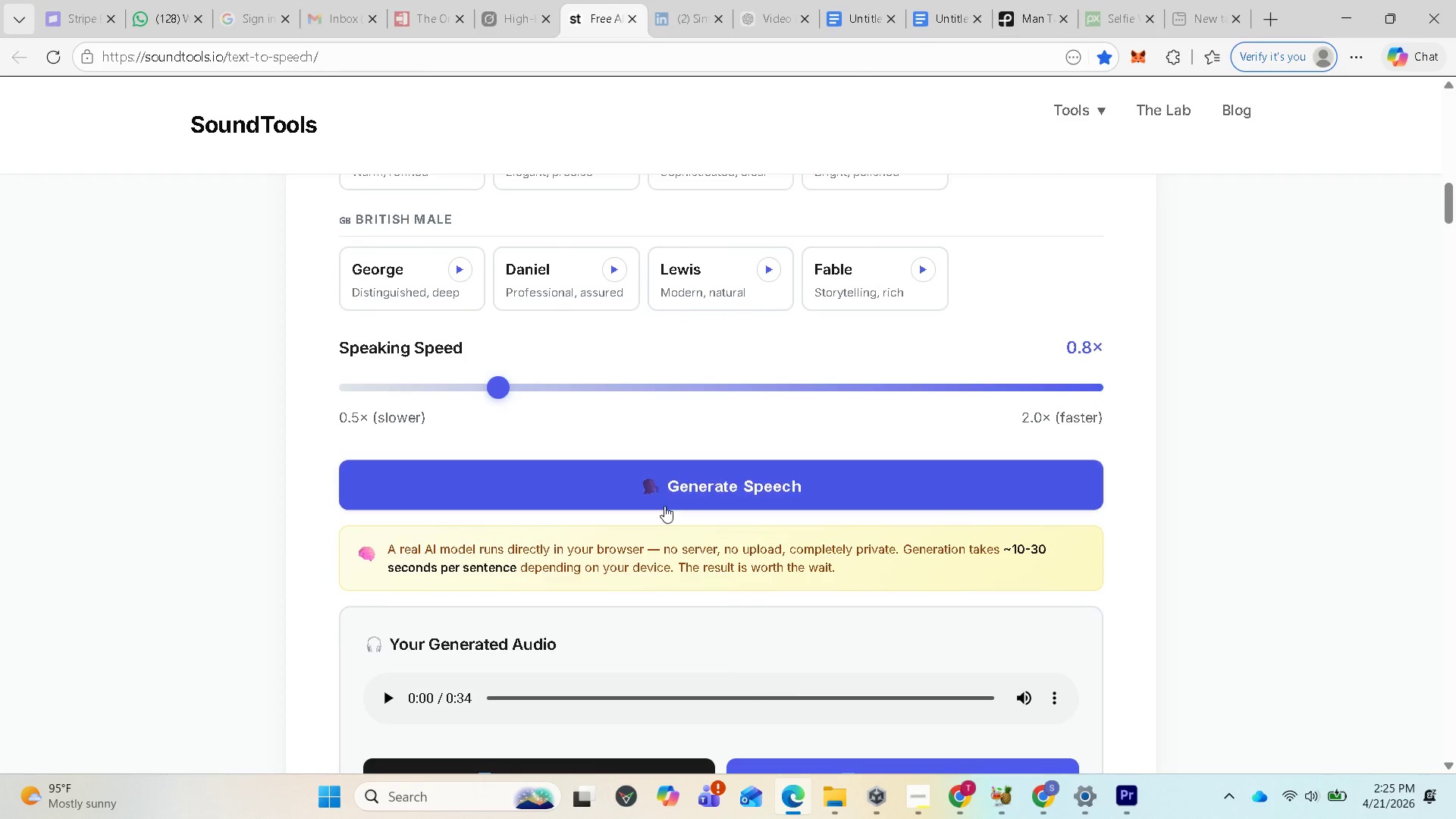 
scroll: coordinate [667, 514], scroll_direction: down, amount: 2.0
 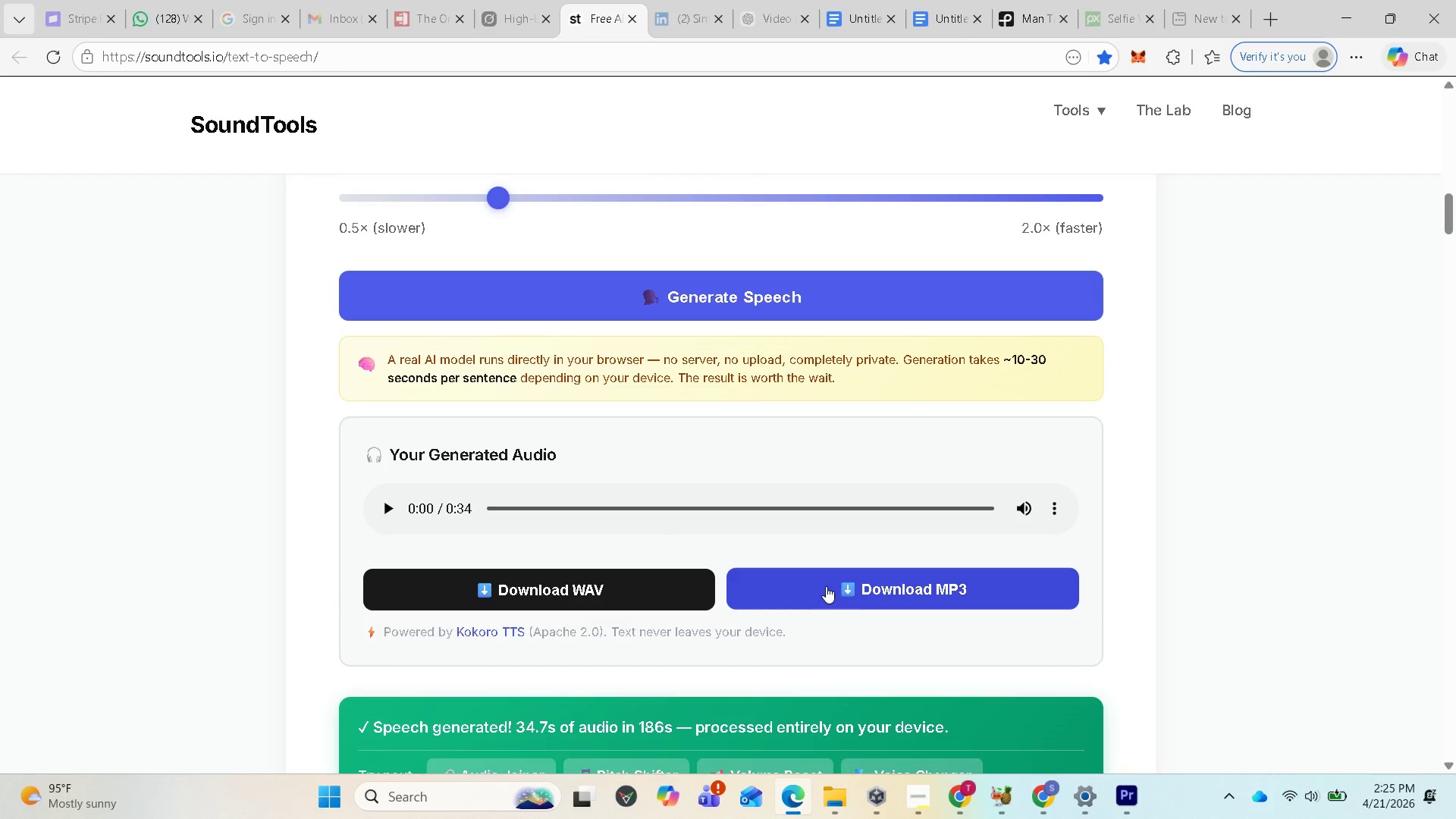 
left_click([826, 586])
 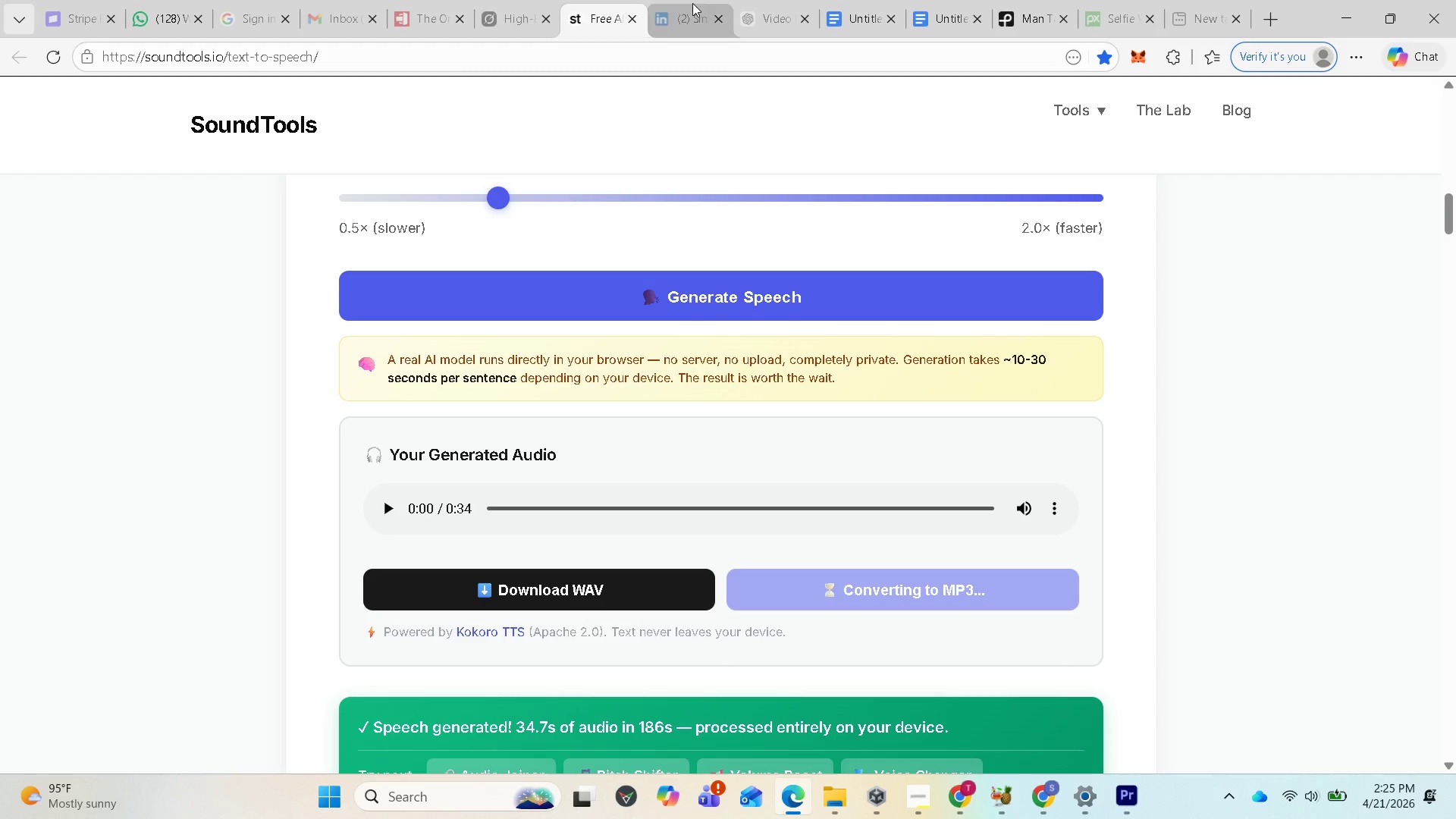 
mouse_move([1031, 27])
 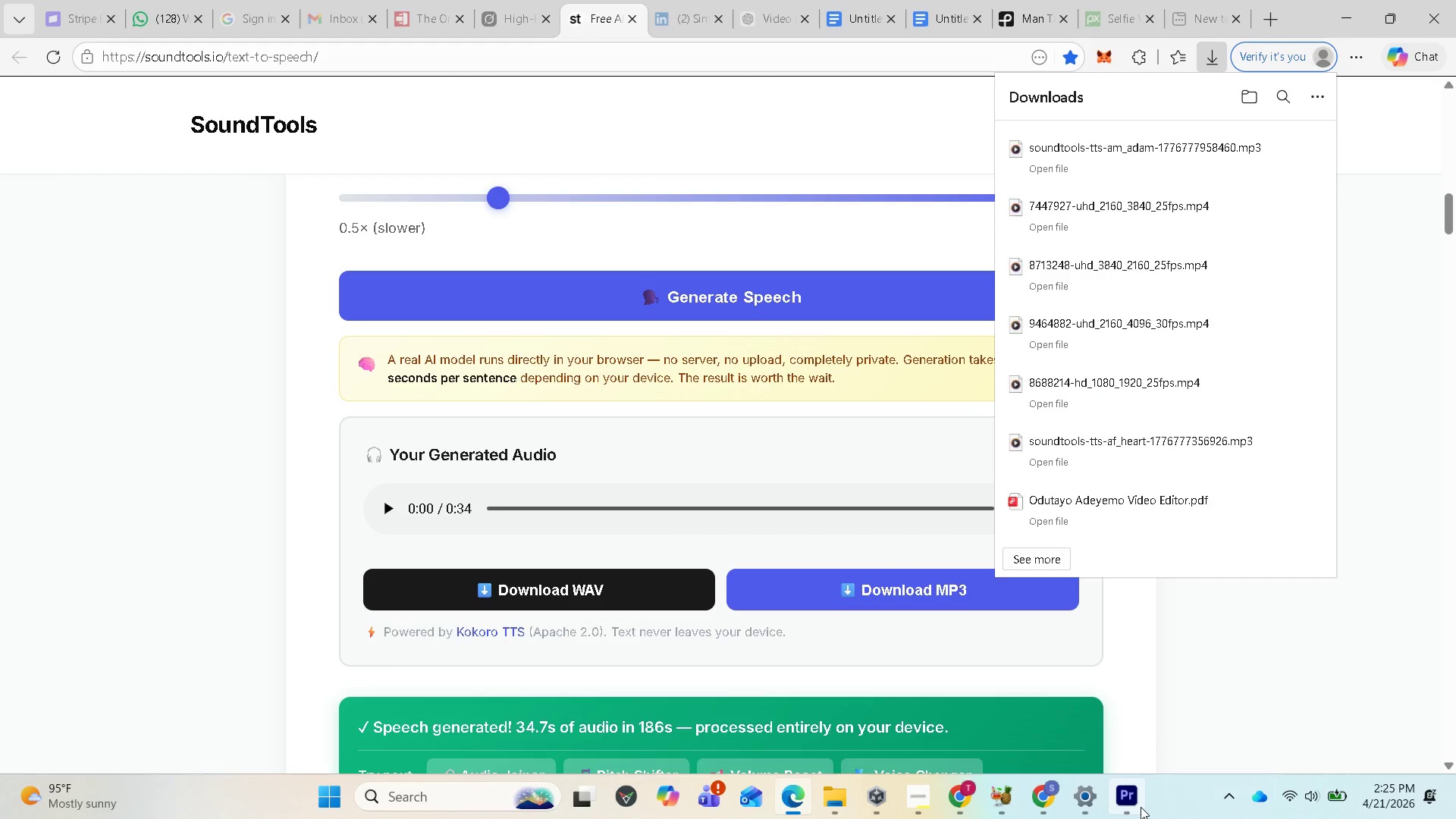 
left_click([1135, 805])
 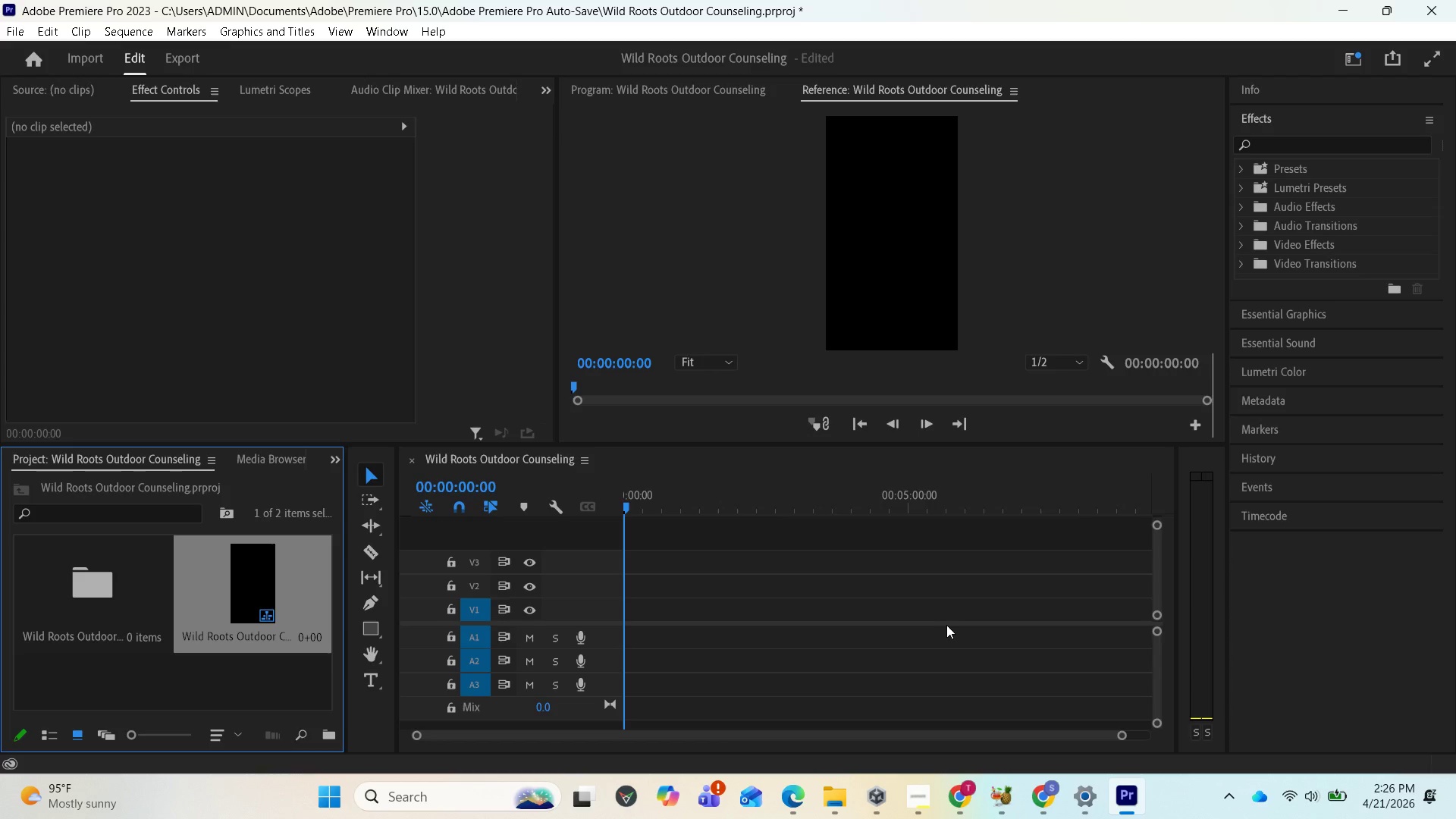 
key(Control+S)
 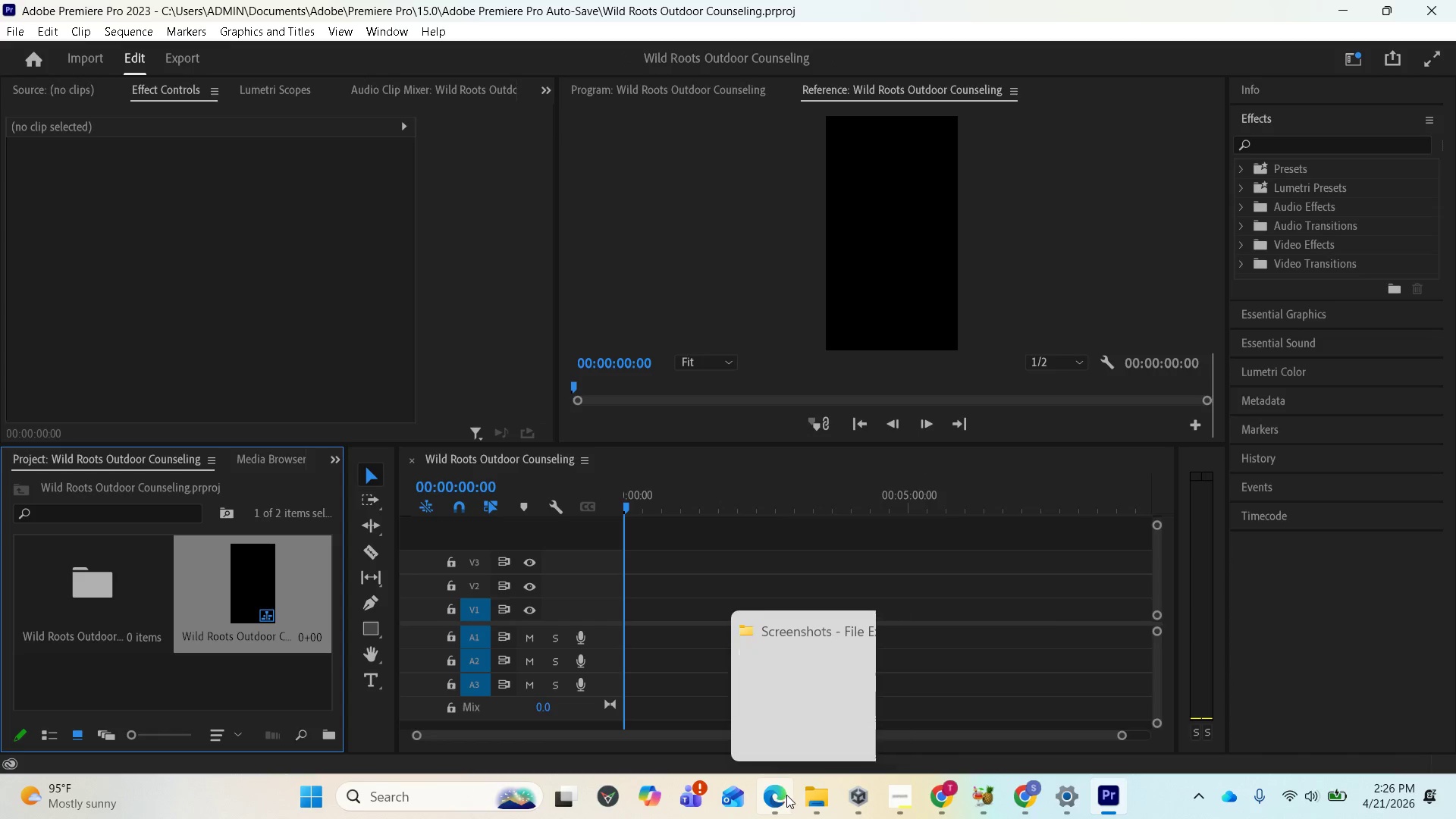 
left_click([758, 706])
 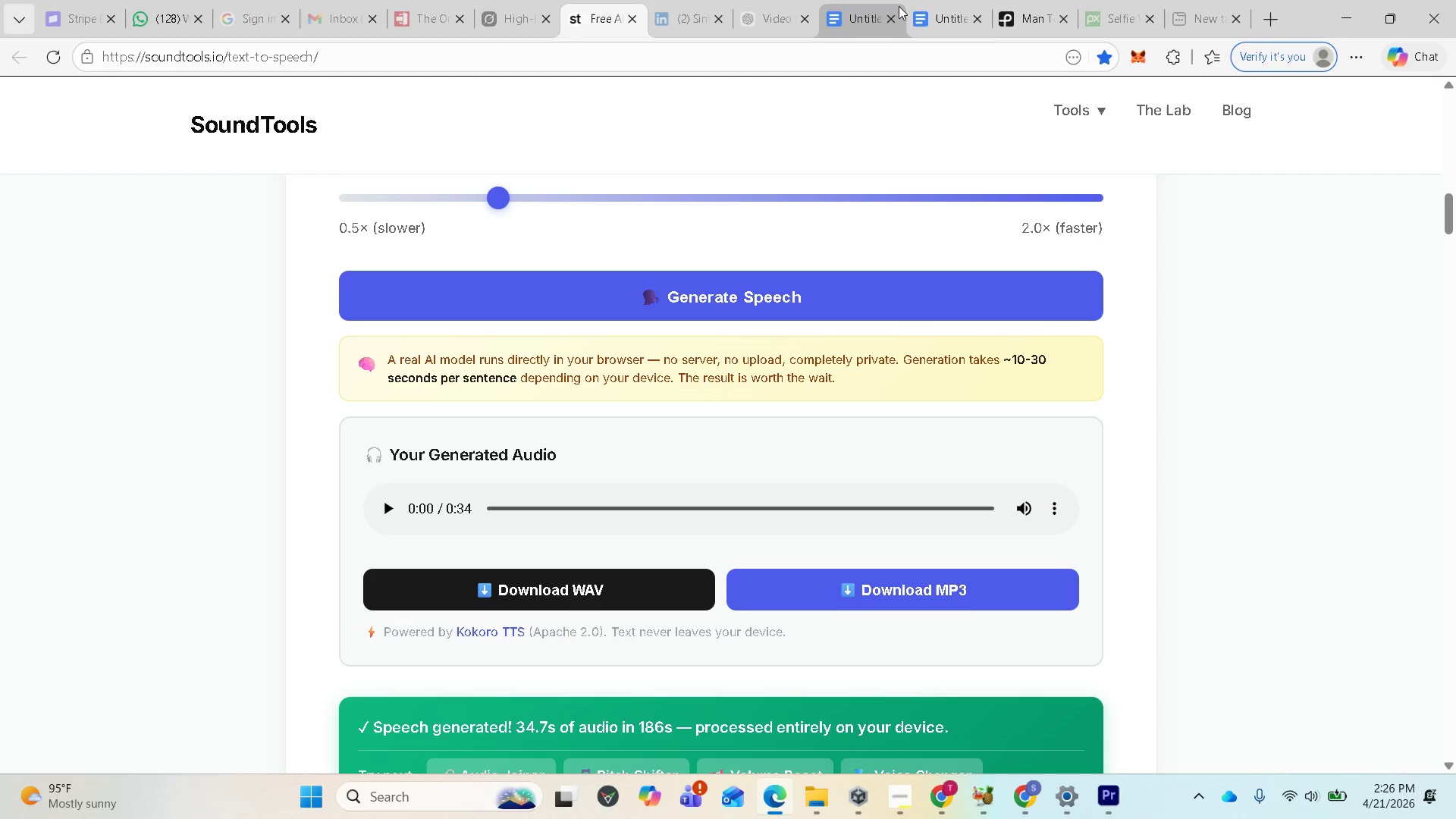 
left_click([962, 22])
 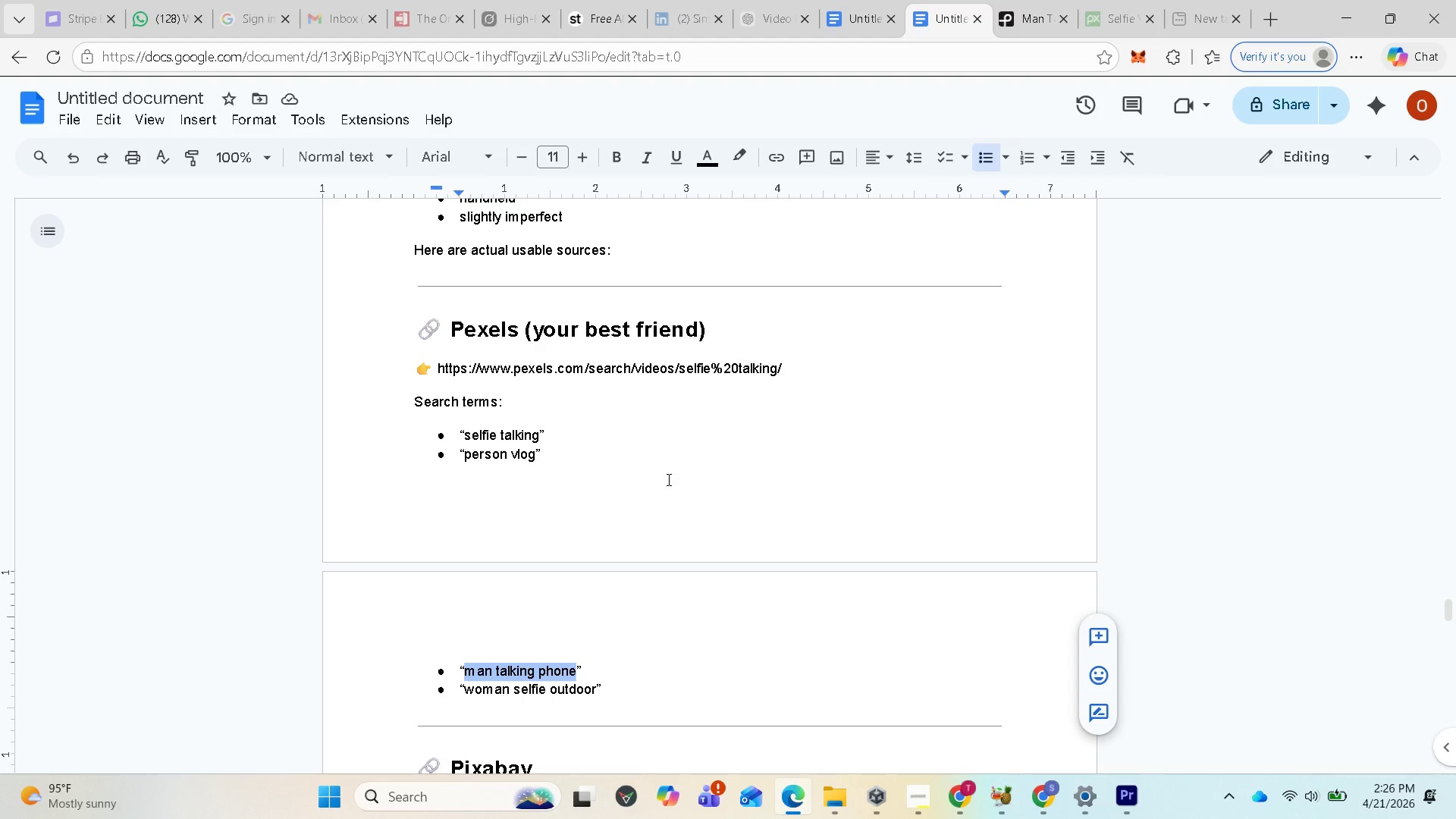 
scroll: coordinate [639, 510], scroll_direction: down, amount: 3.0
 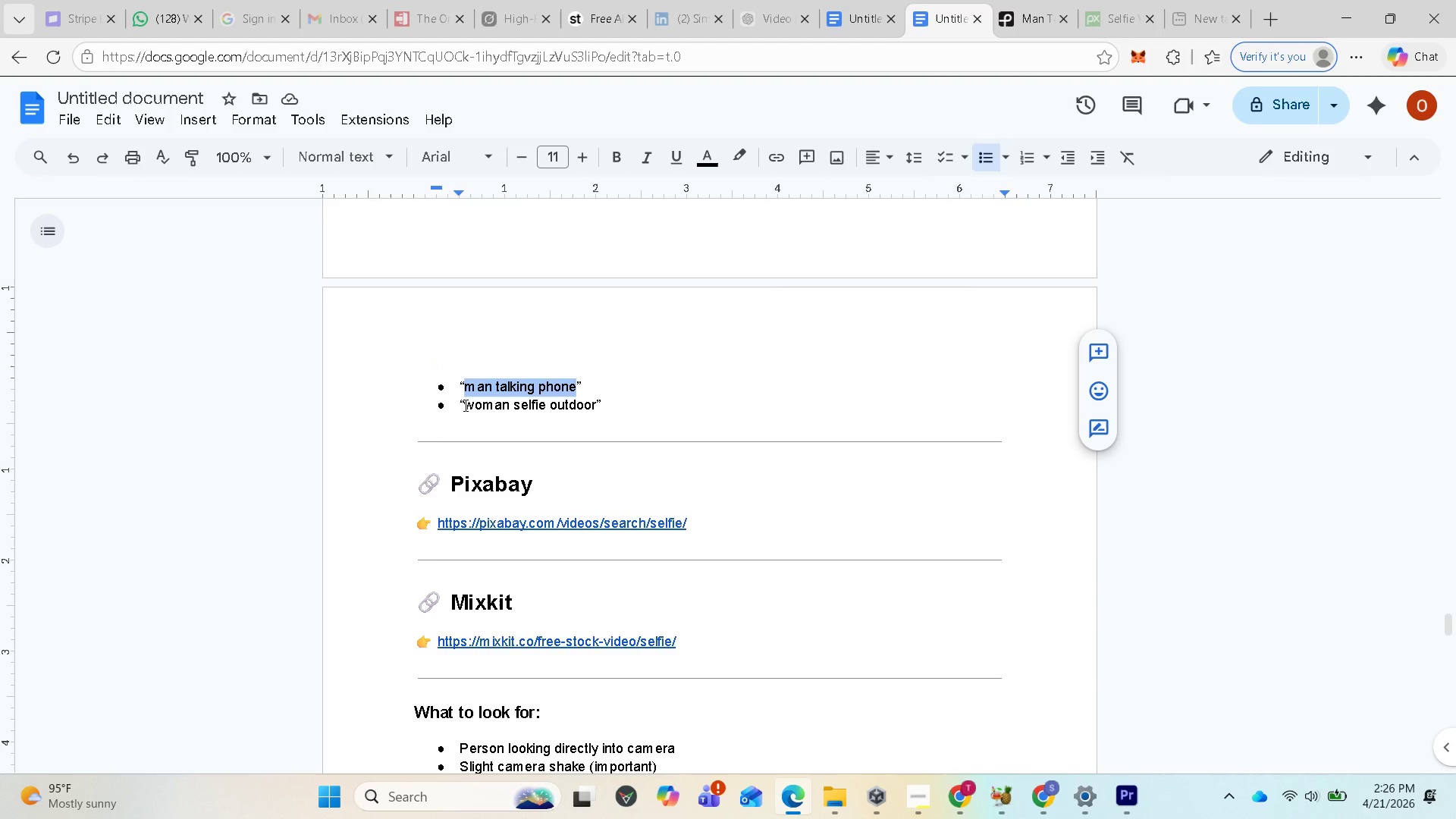 
left_click_drag(start_coordinate=[464, 405], to_coordinate=[595, 405])
 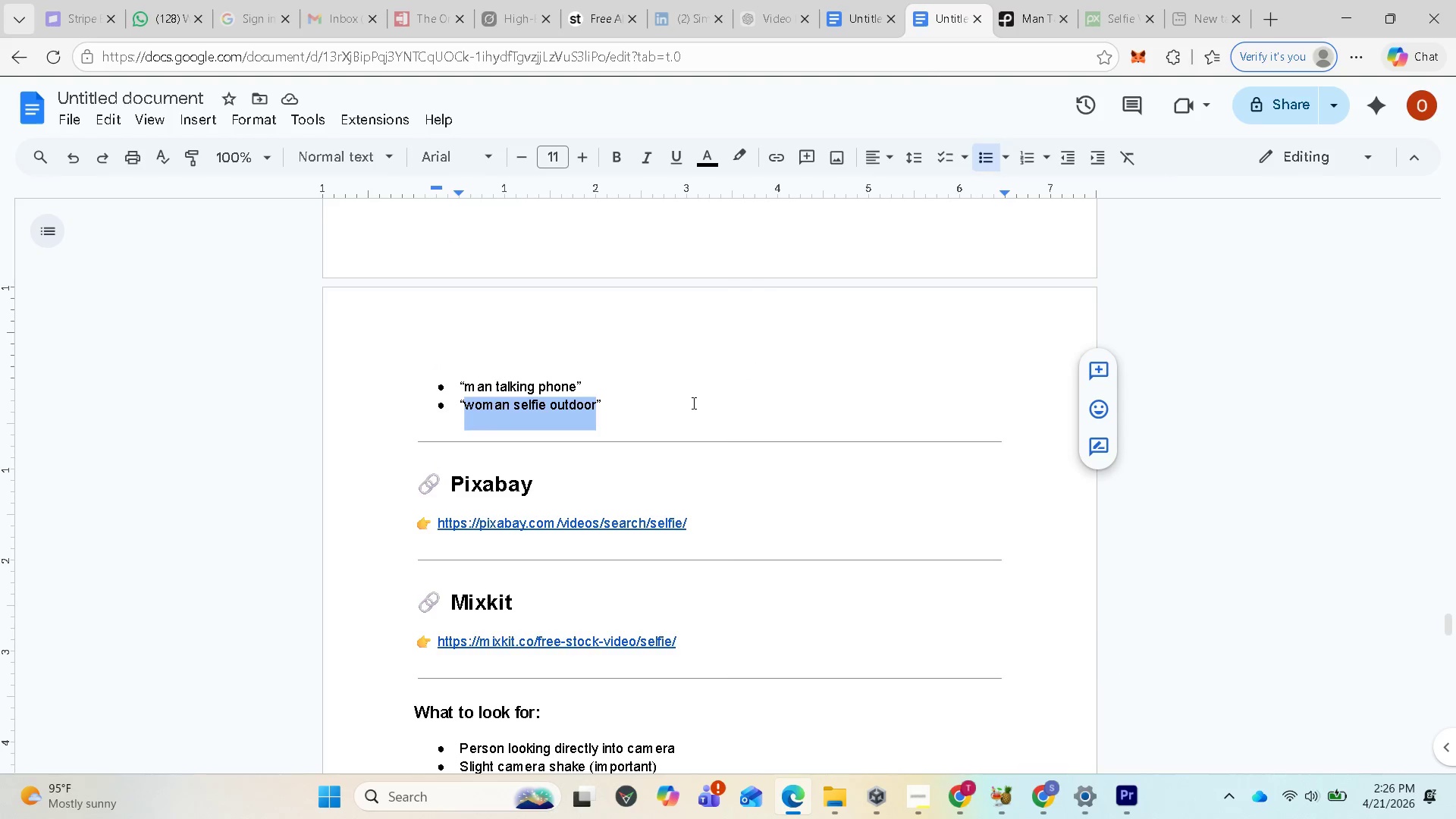 
key(Control+C)
 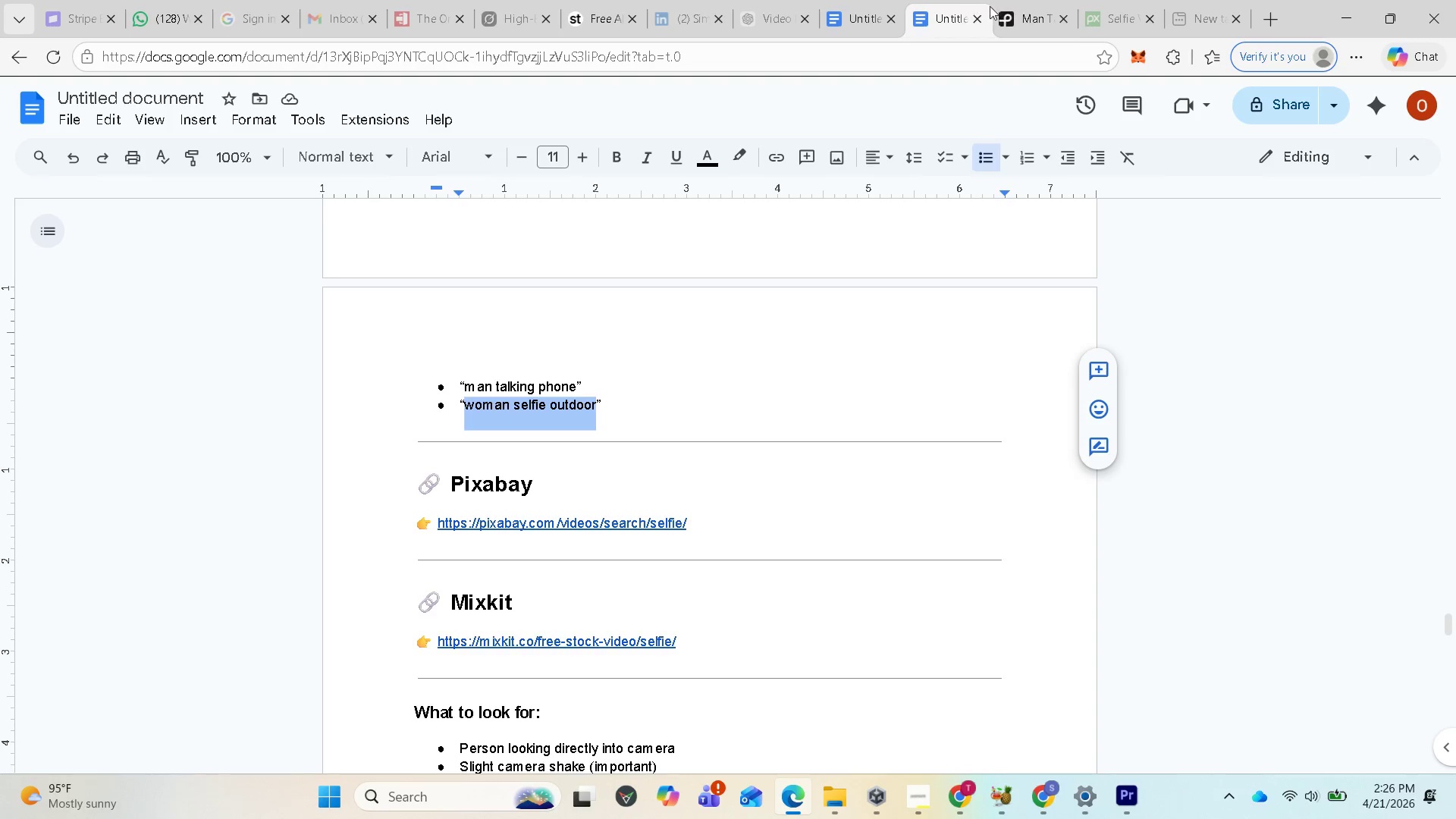 
left_click([1015, 14])
 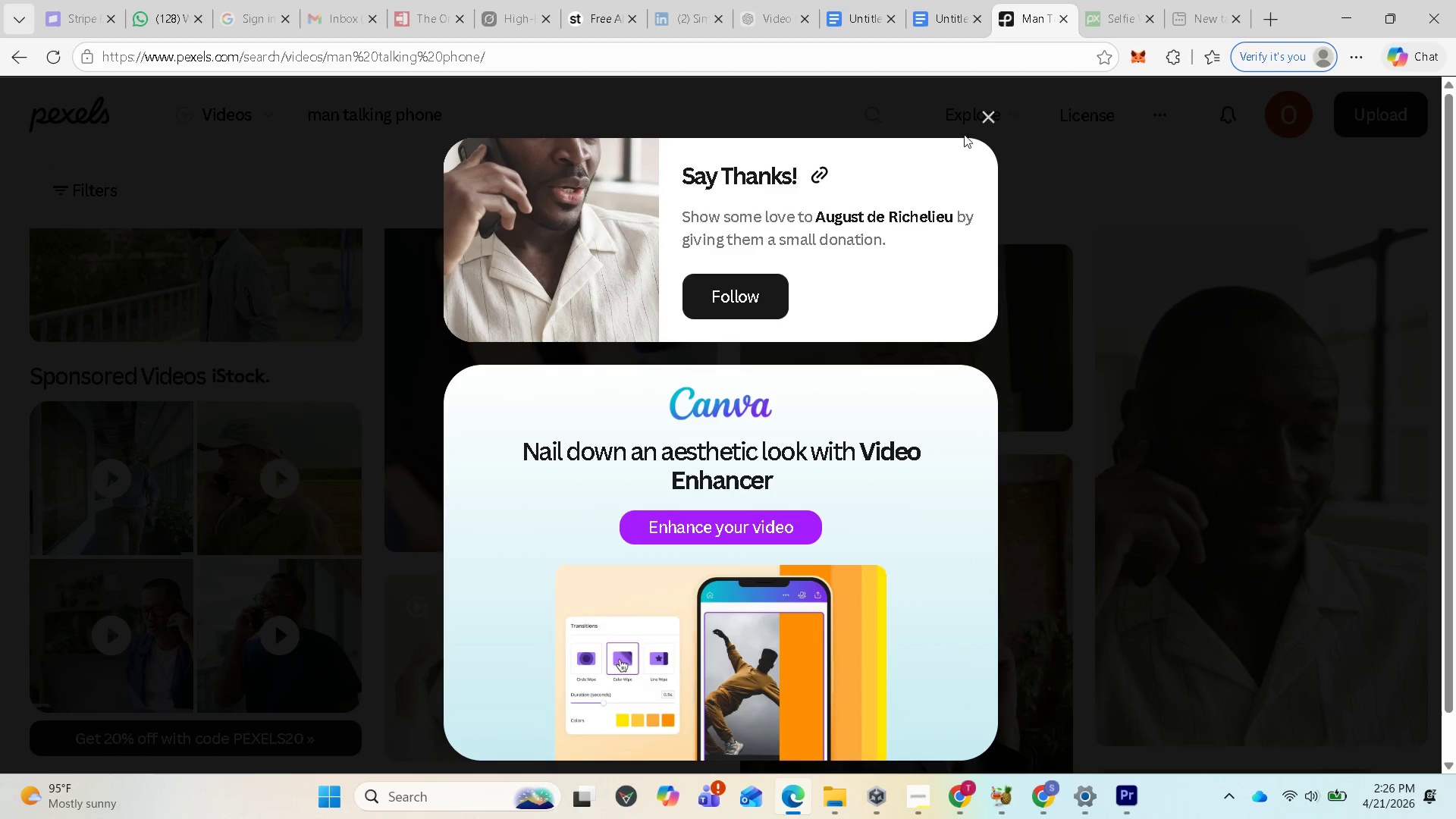 
left_click([984, 117])
 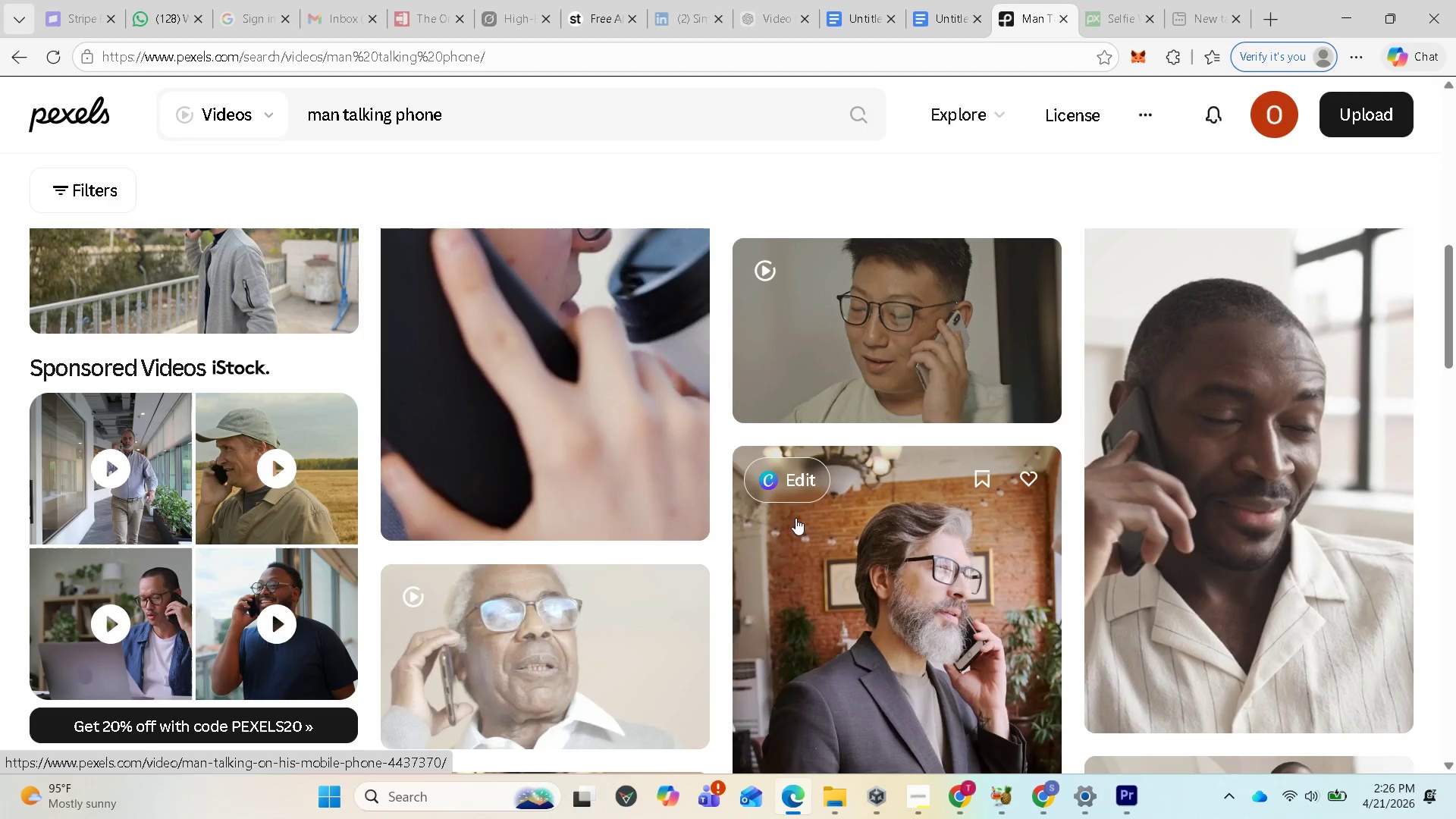 
scroll: coordinate [555, 495], scroll_direction: up, amount: 4.0
 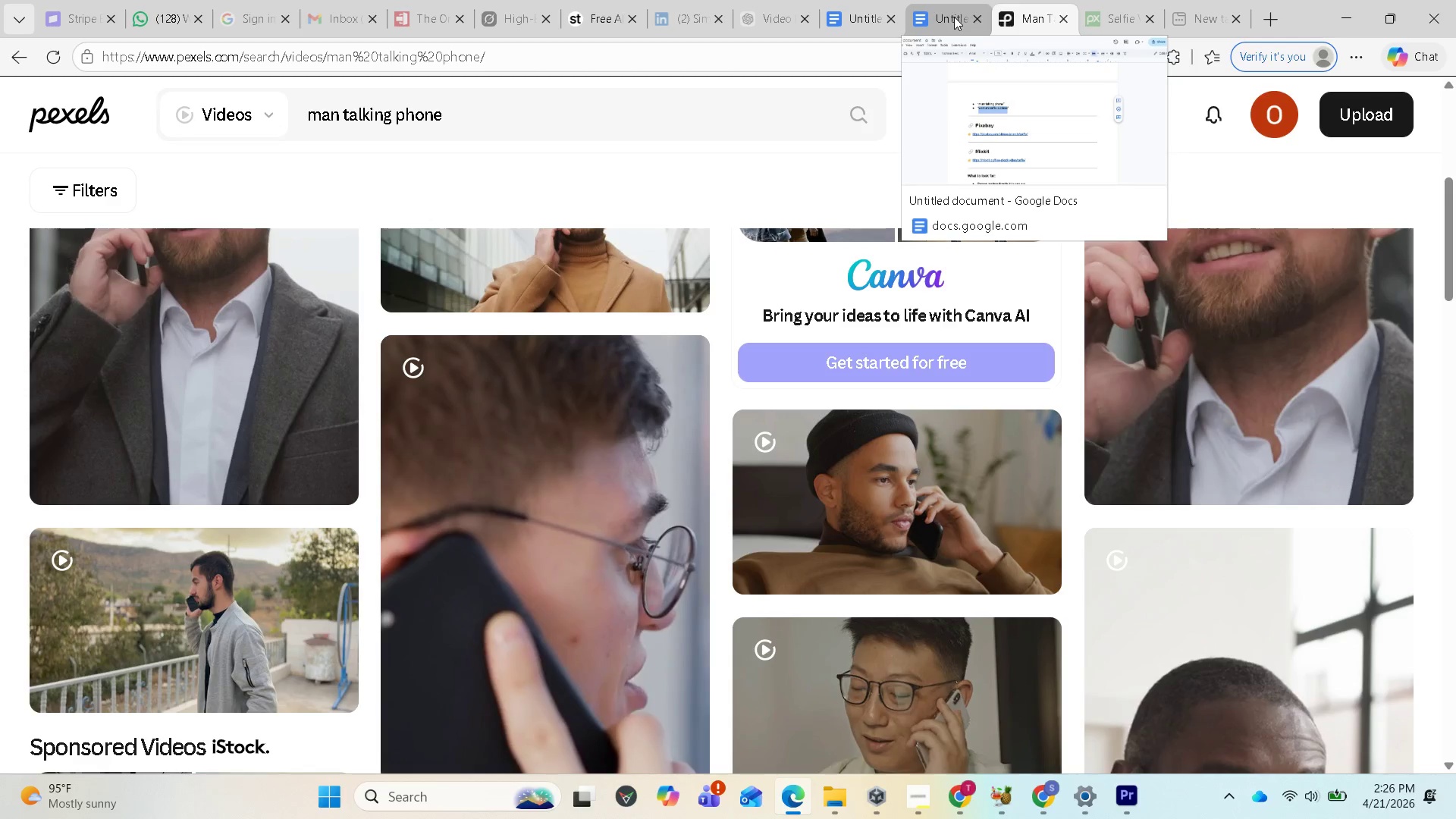 
left_click_drag(start_coordinate=[494, 132], to_coordinate=[323, 117])
 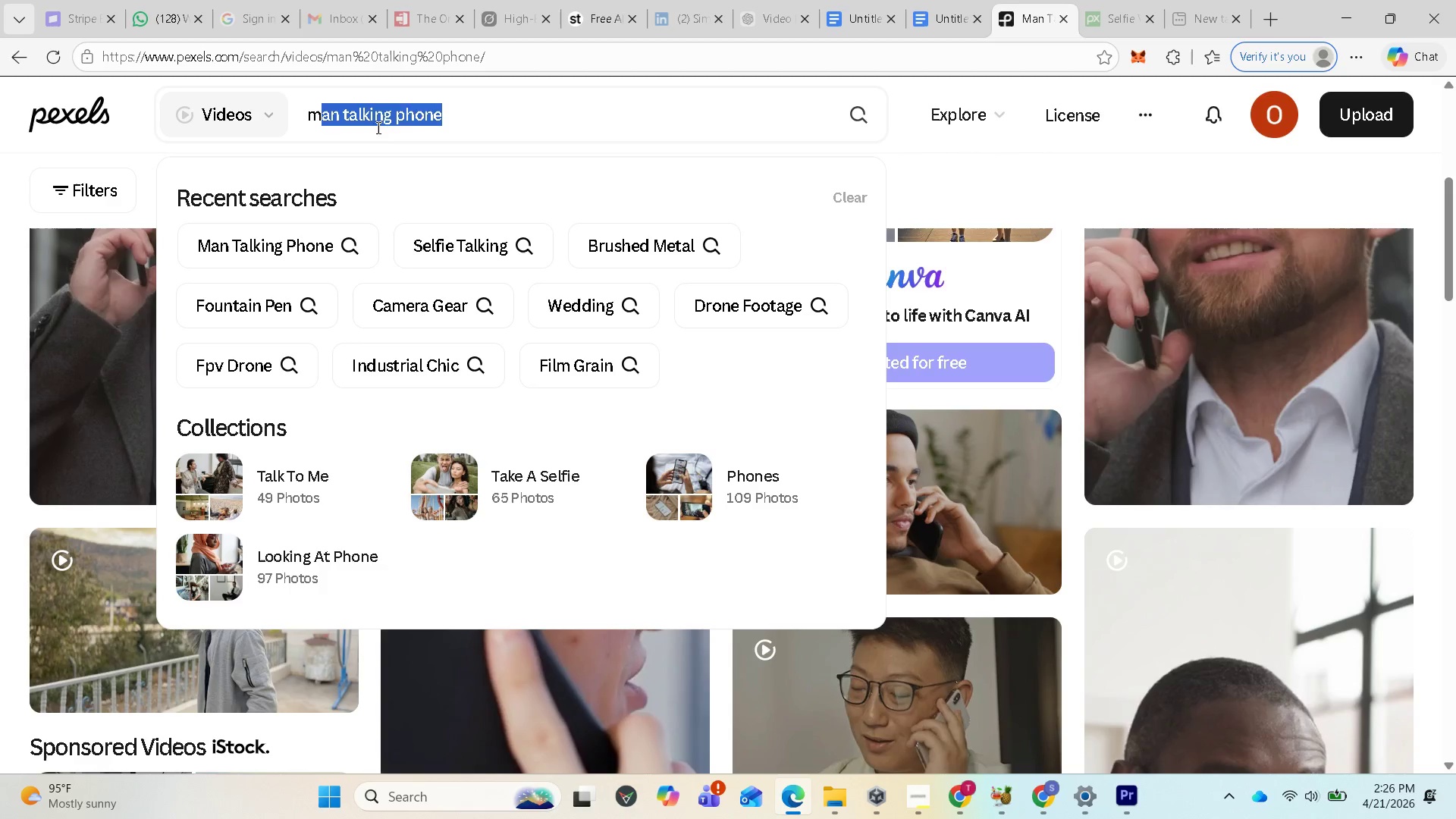 
left_click_drag(start_coordinate=[456, 113], to_coordinate=[341, 114])
 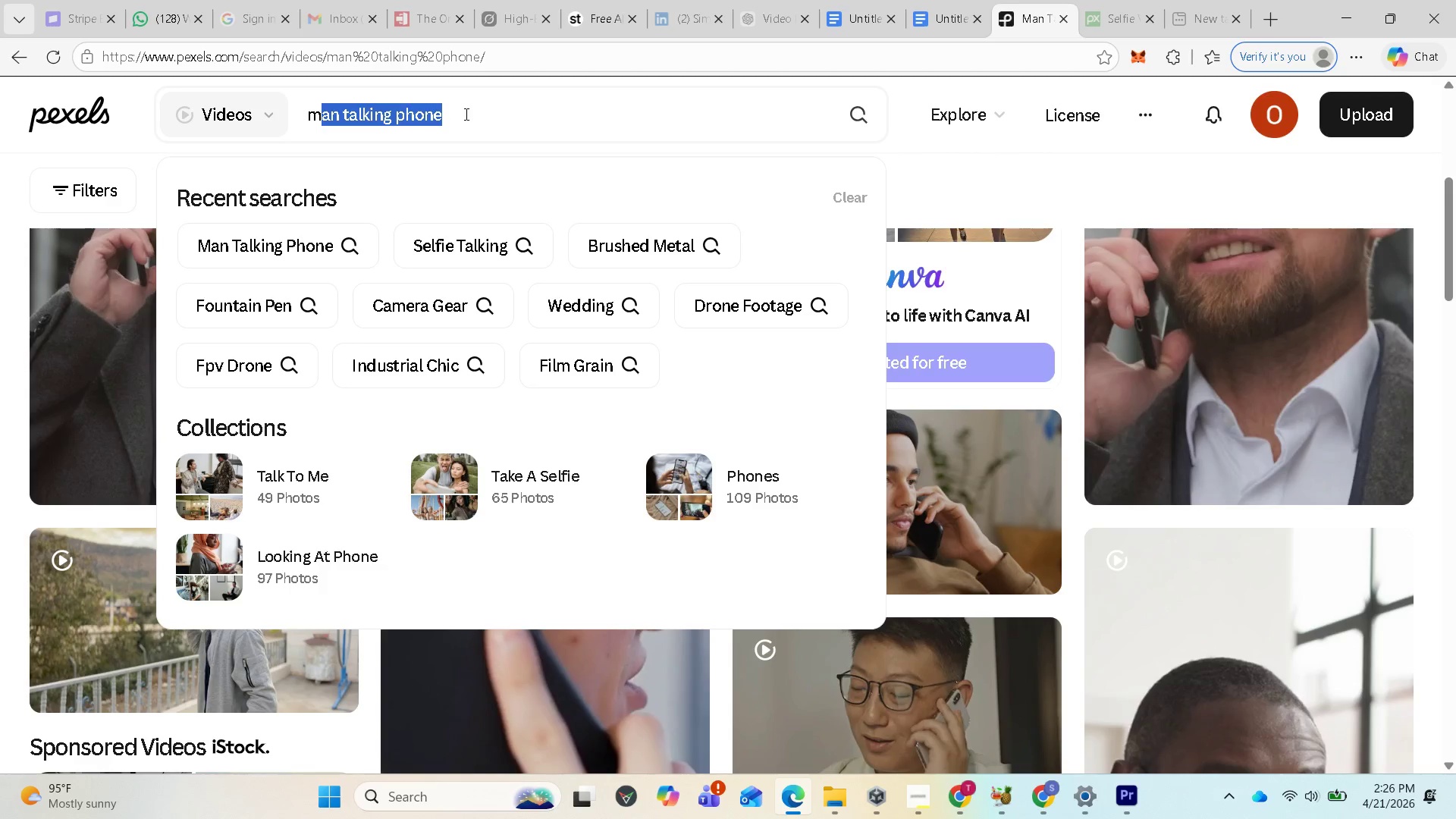 
left_click([466, 114])
 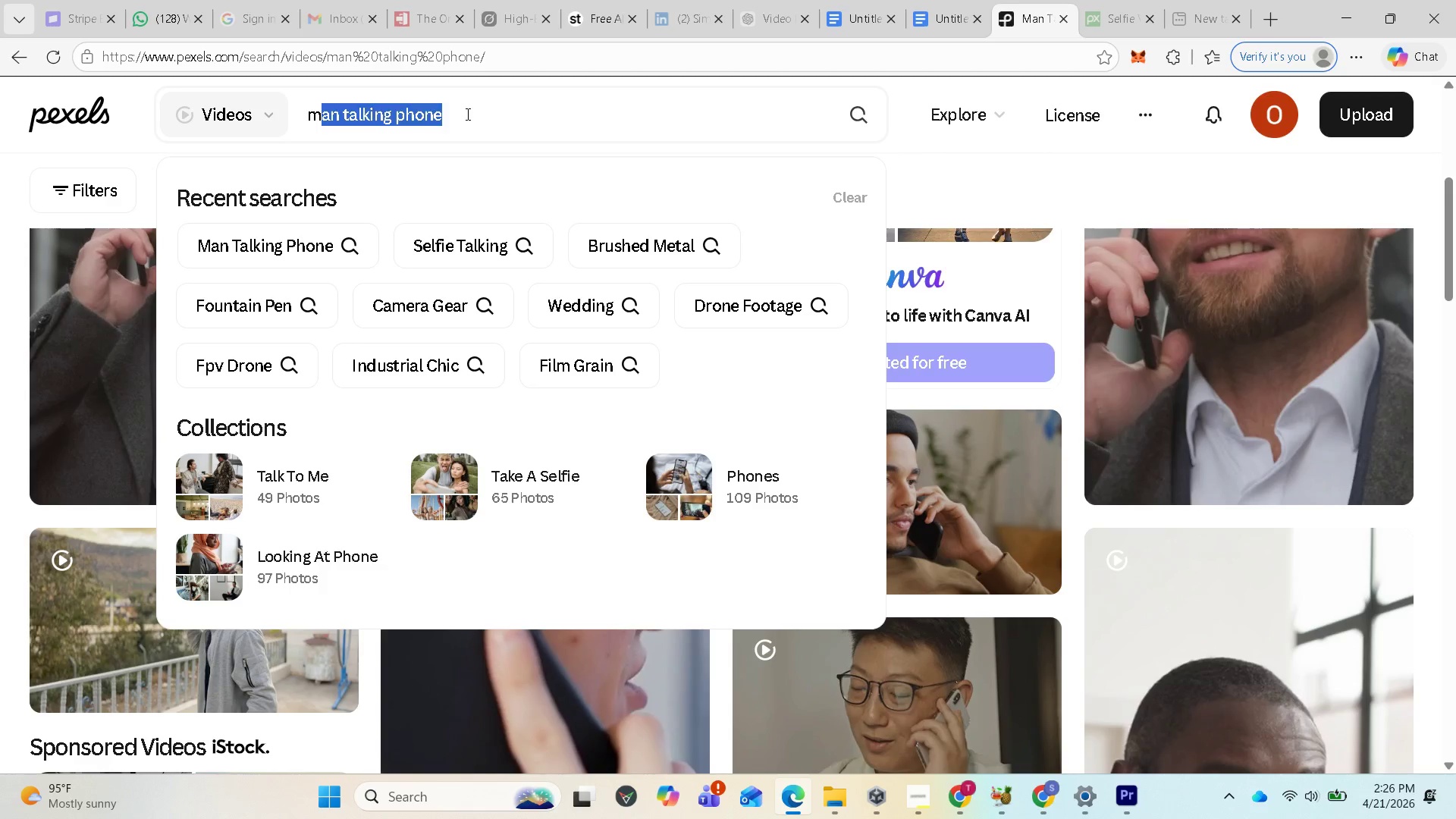 
left_click_drag(start_coordinate=[465, 114], to_coordinate=[314, 118])
 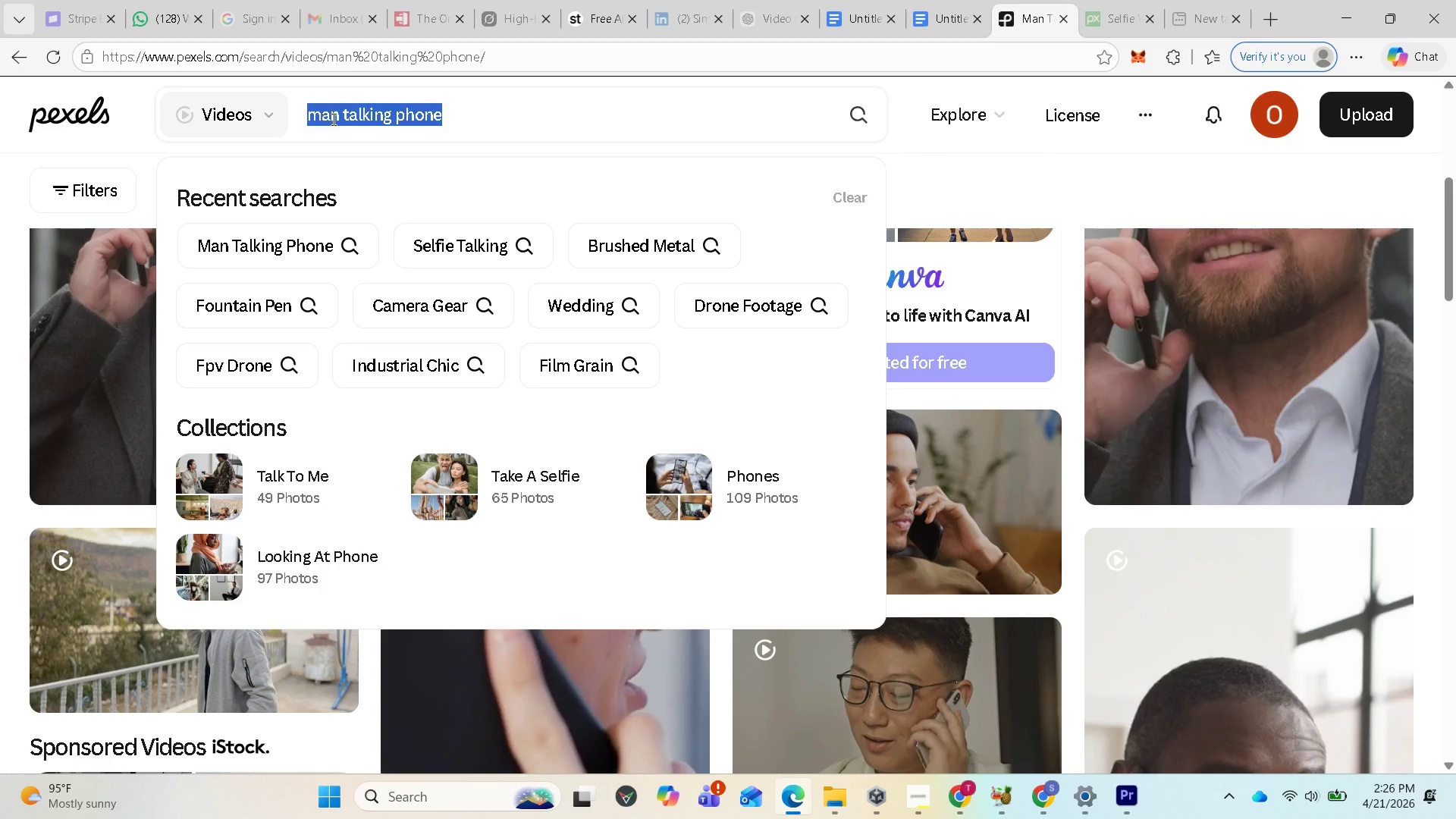 
key(Control+V)
 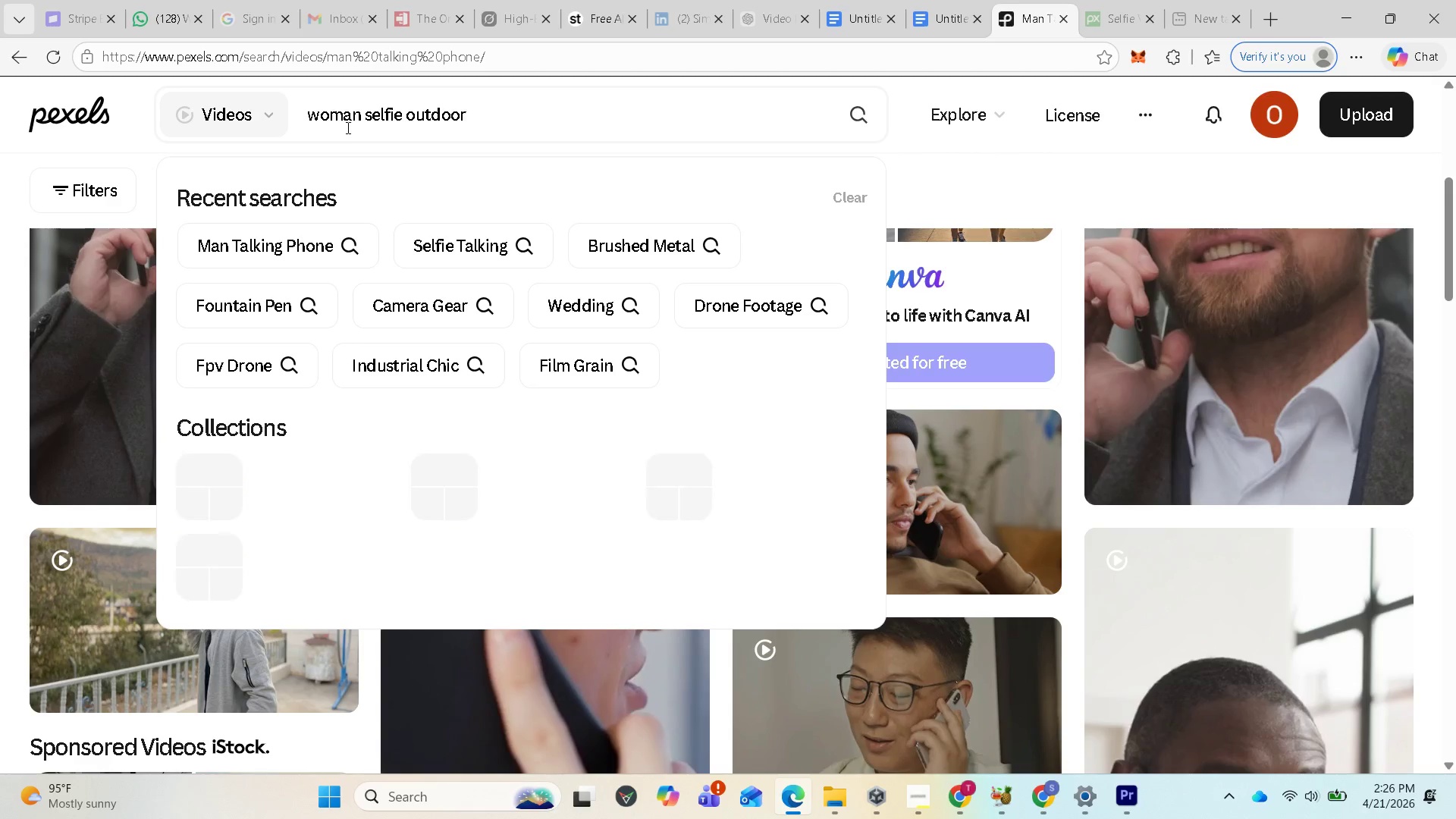 
key(Enter)
 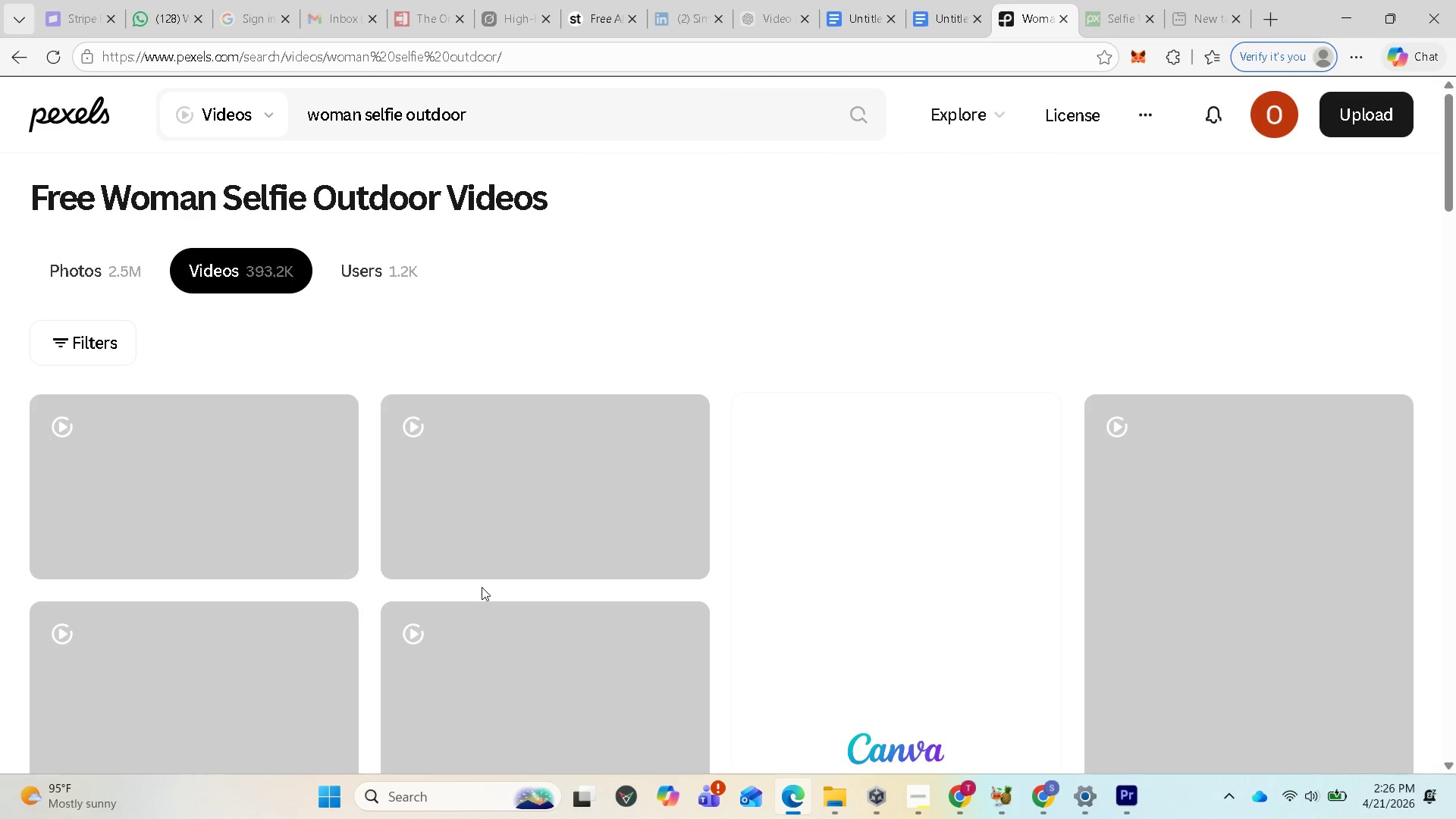 
scroll: coordinate [486, 588], scroll_direction: down, amount: 12.0
 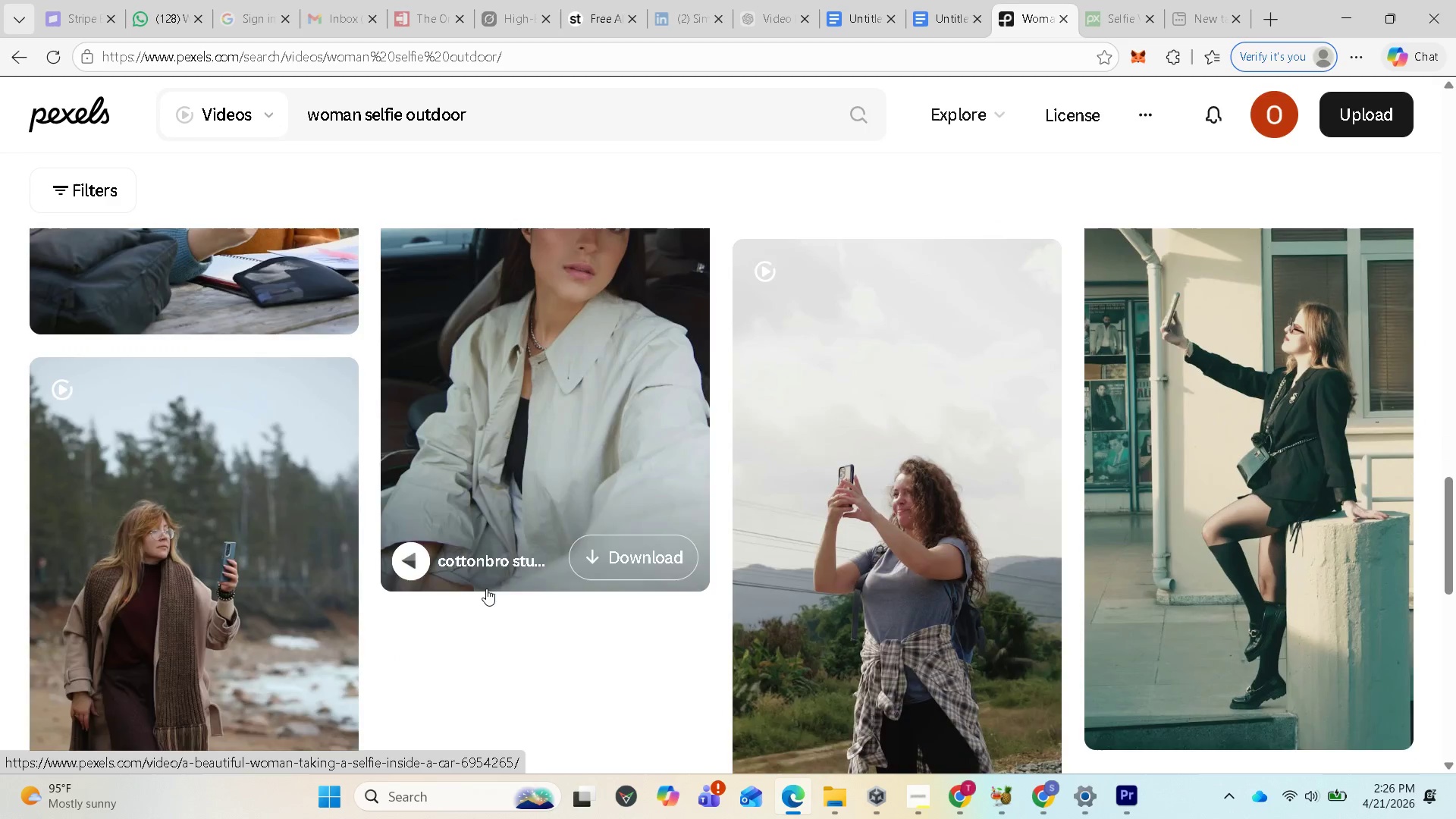 
scroll: coordinate [540, 576], scroll_direction: down, amount: 14.0
 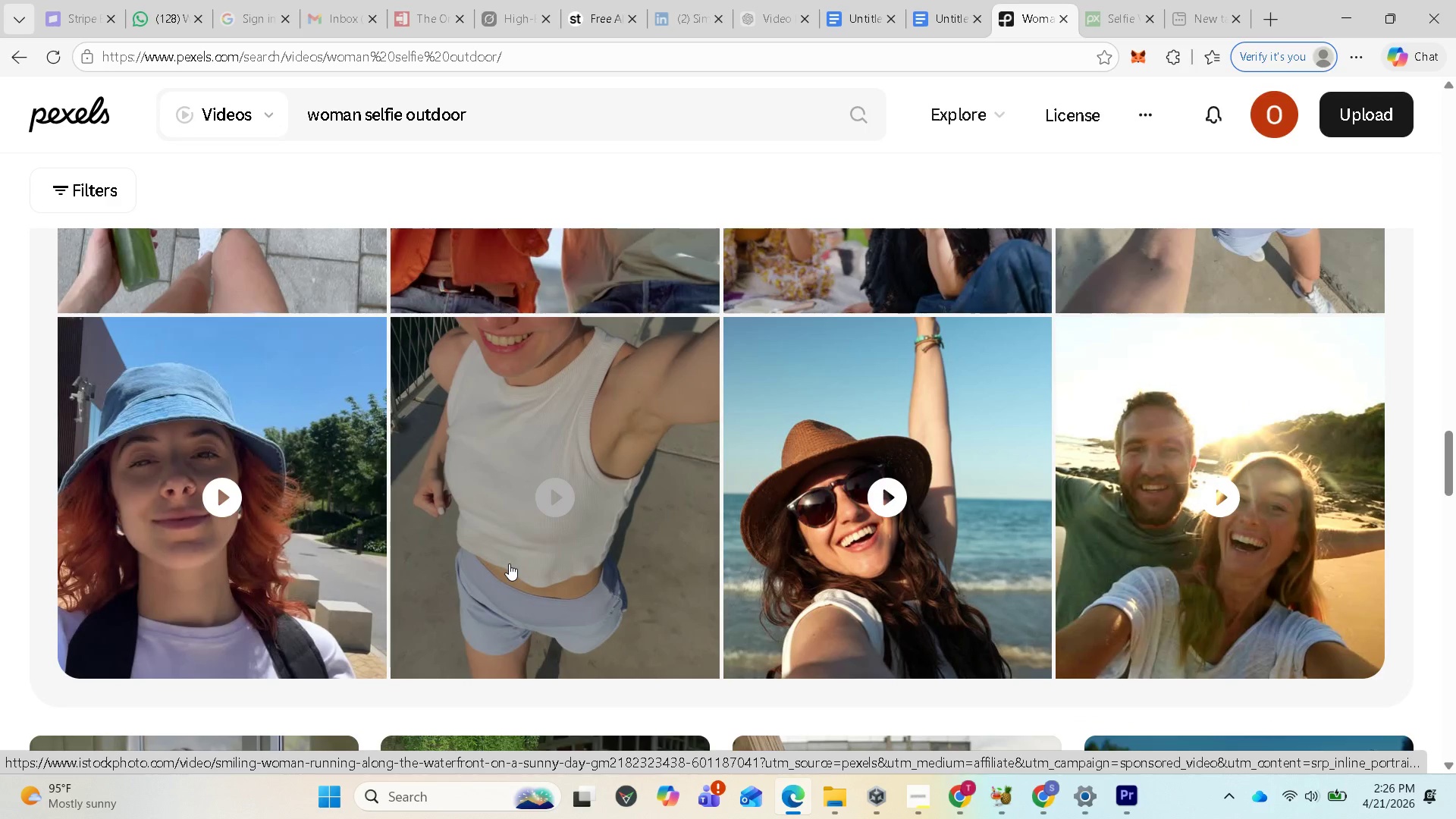 
left_click([509, 563])
 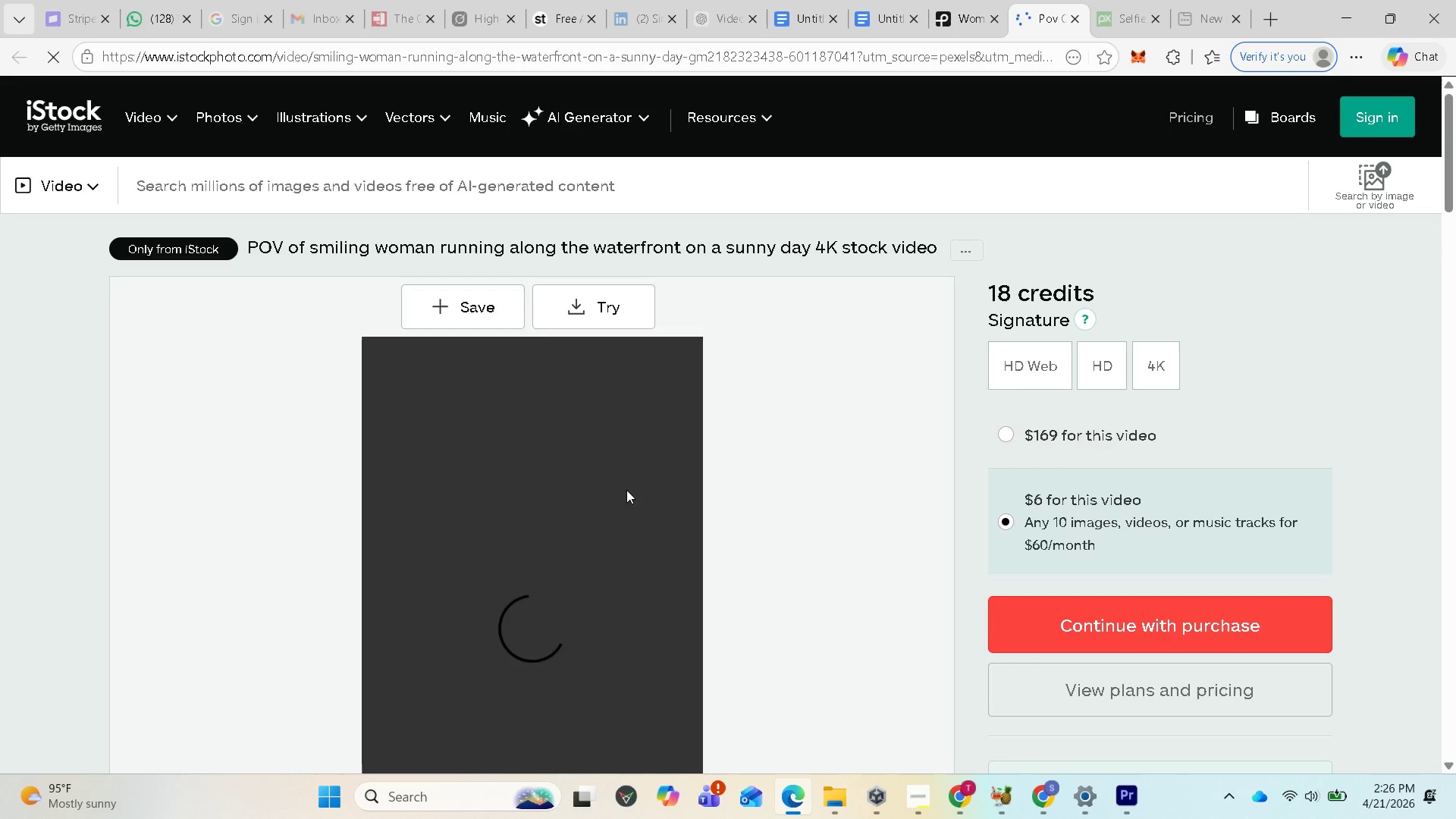 
scroll: coordinate [616, 541], scroll_direction: down, amount: 3.0
 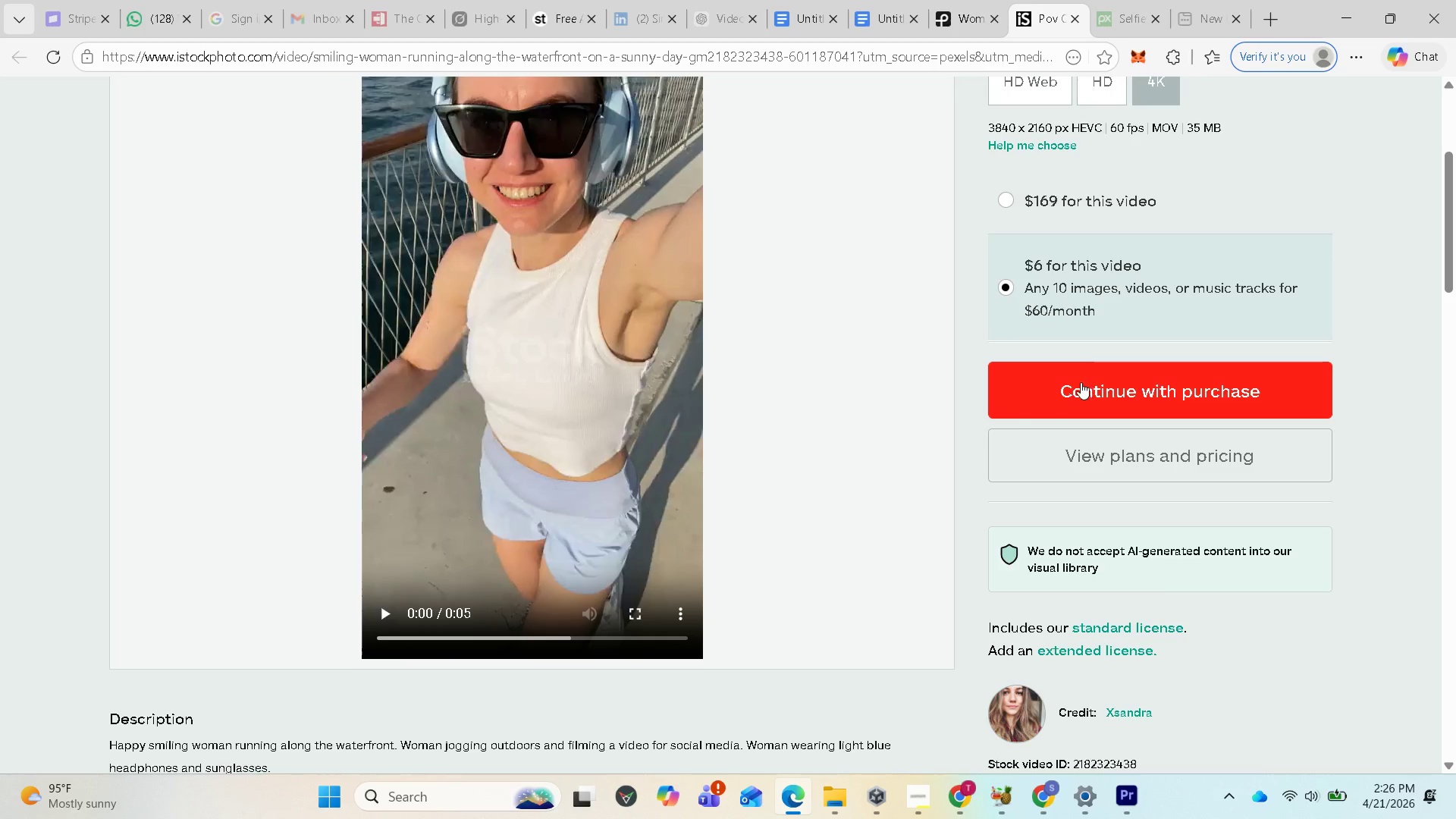 
scroll: coordinate [829, 441], scroll_direction: up, amount: 3.0
 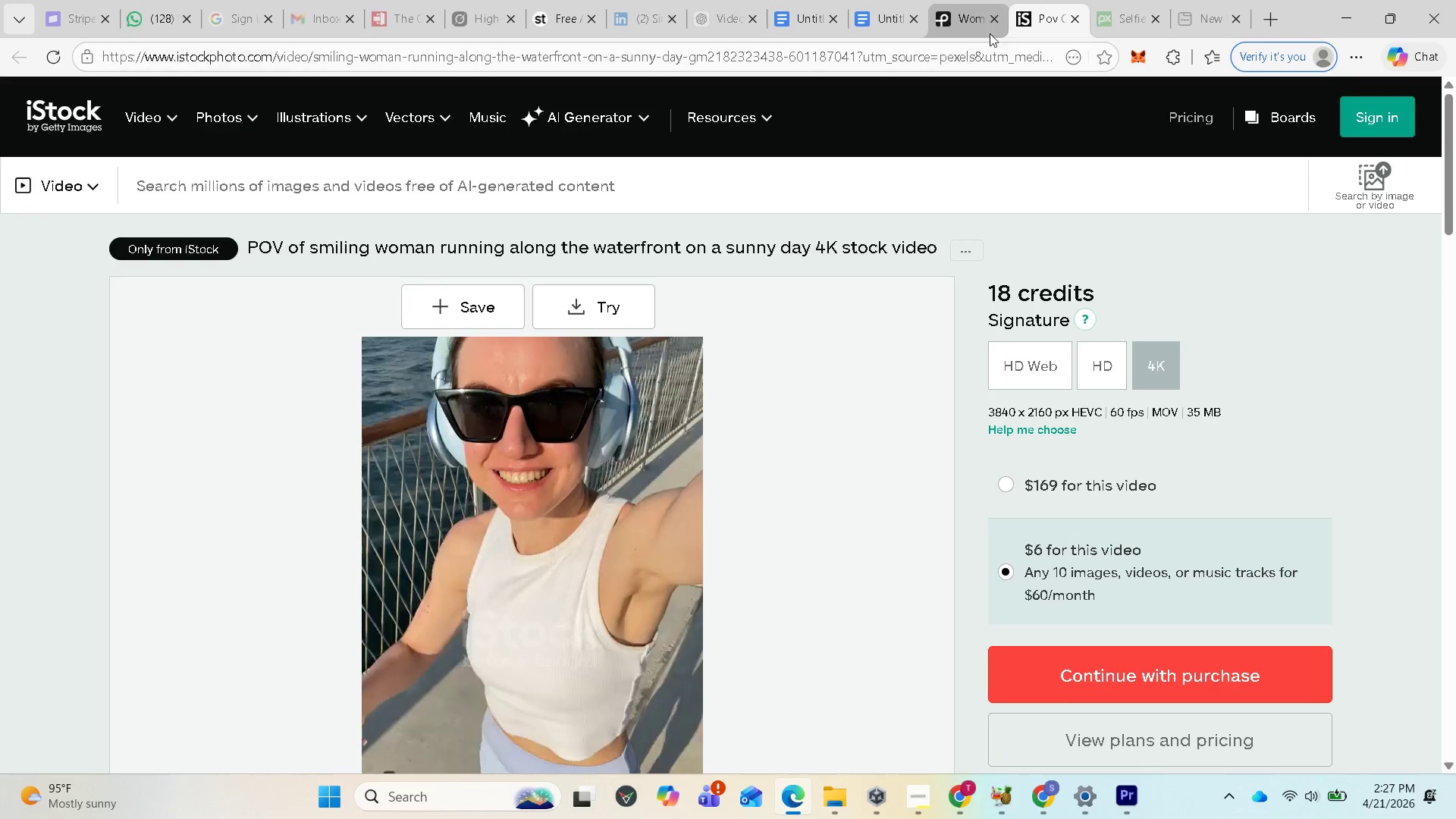 
left_click([1073, 14])
 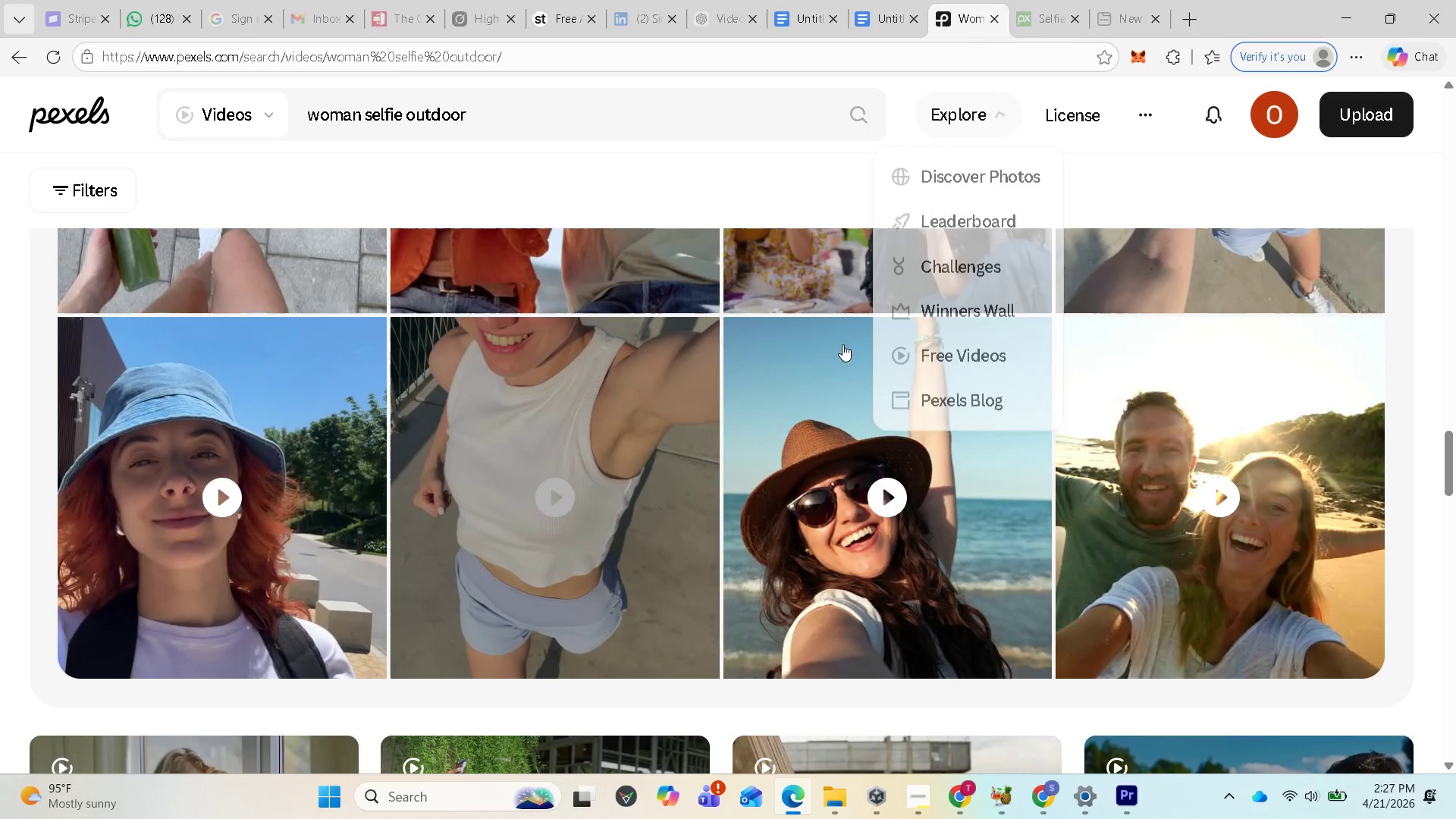 
scroll: coordinate [833, 369], scroll_direction: up, amount: 12.0
 